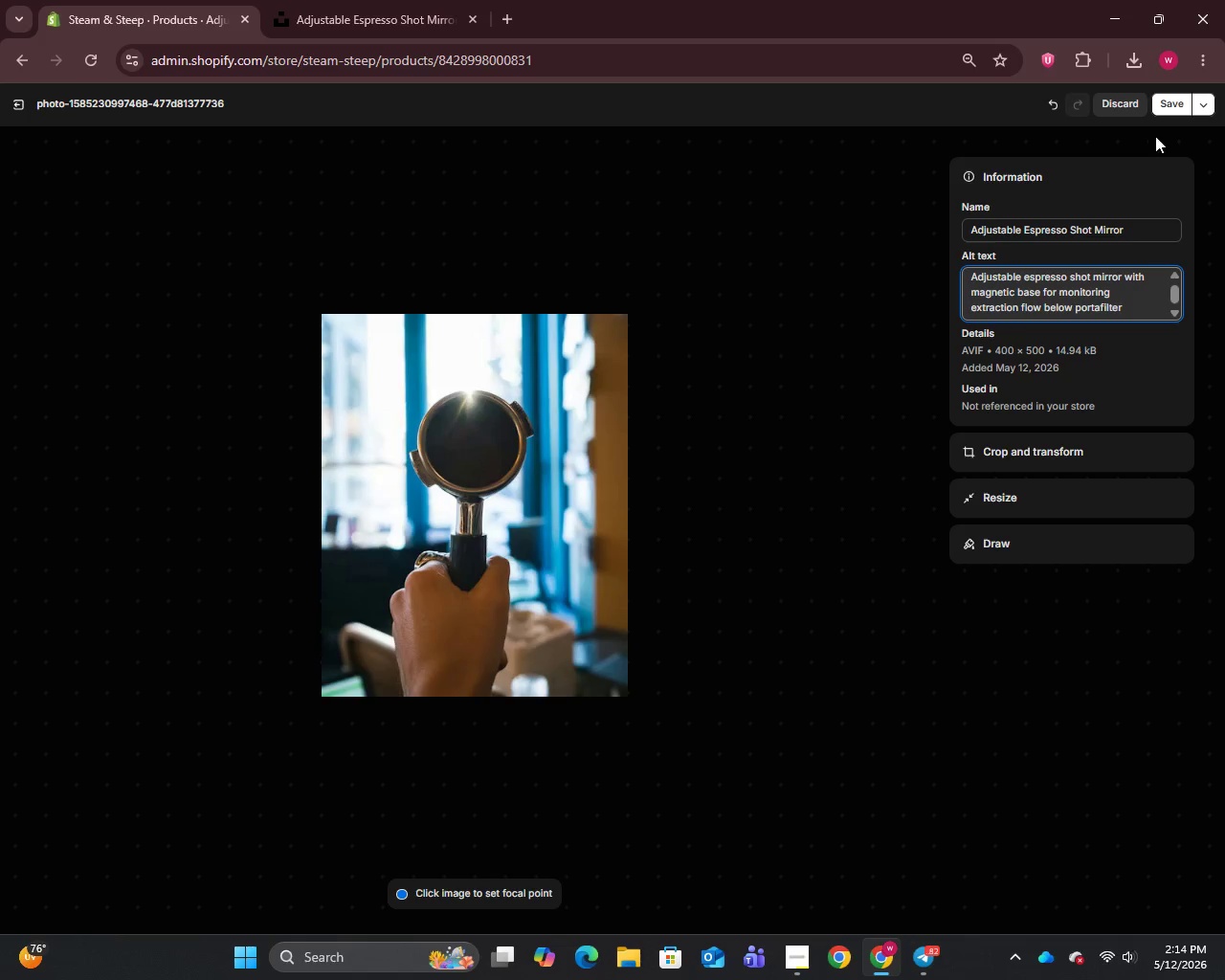 
left_click([1168, 115])
 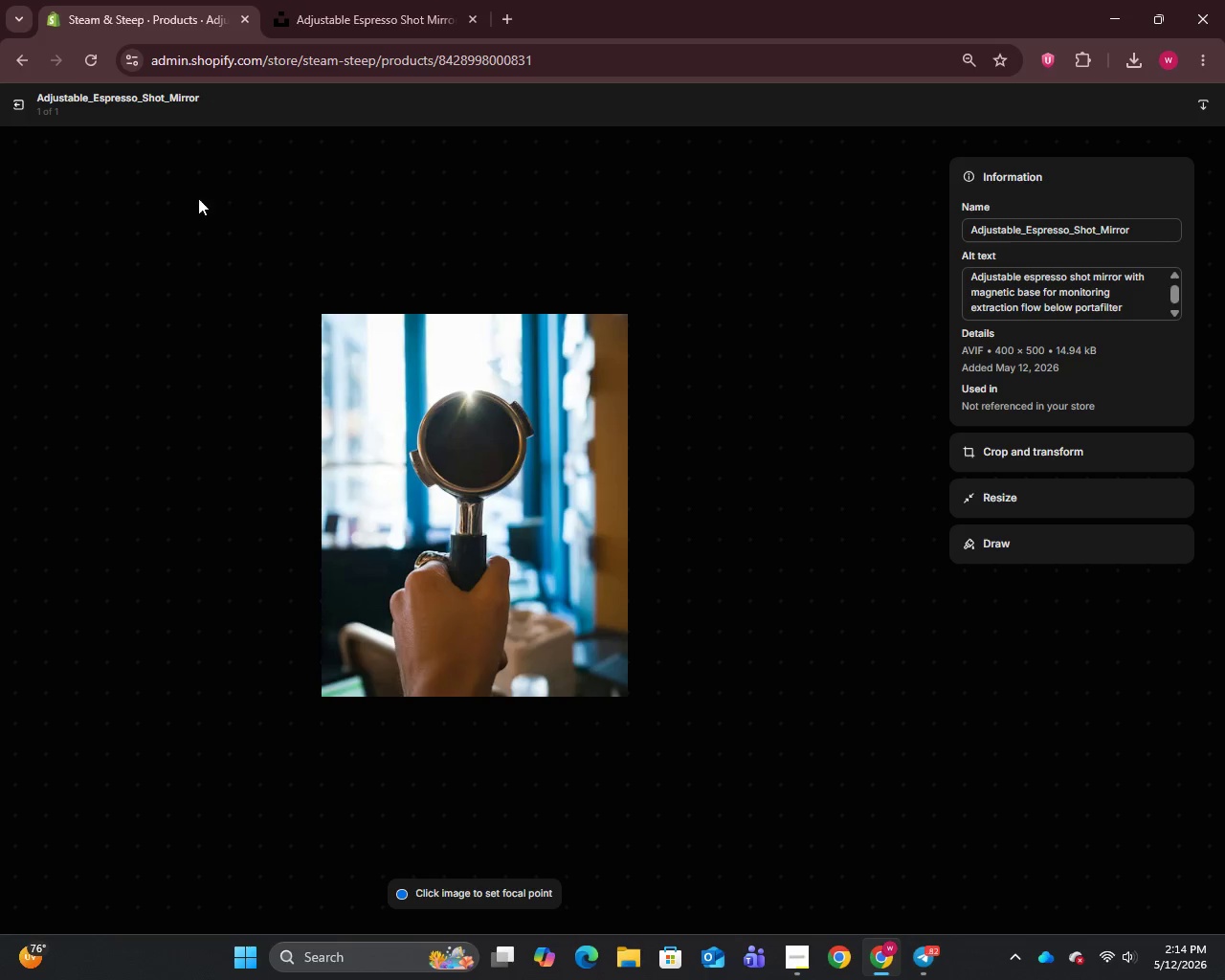 
wait(6.7)
 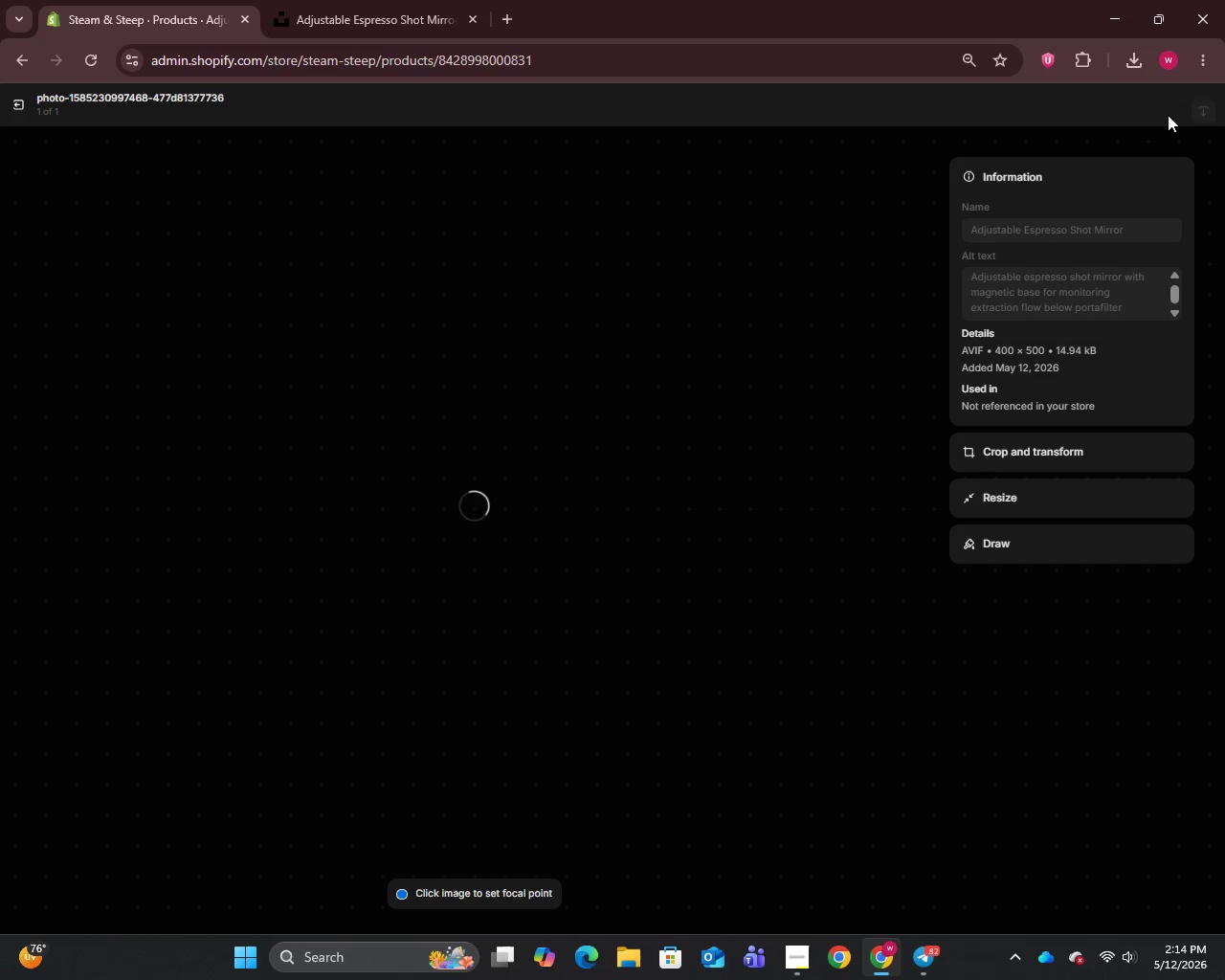 
left_click([16, 100])
 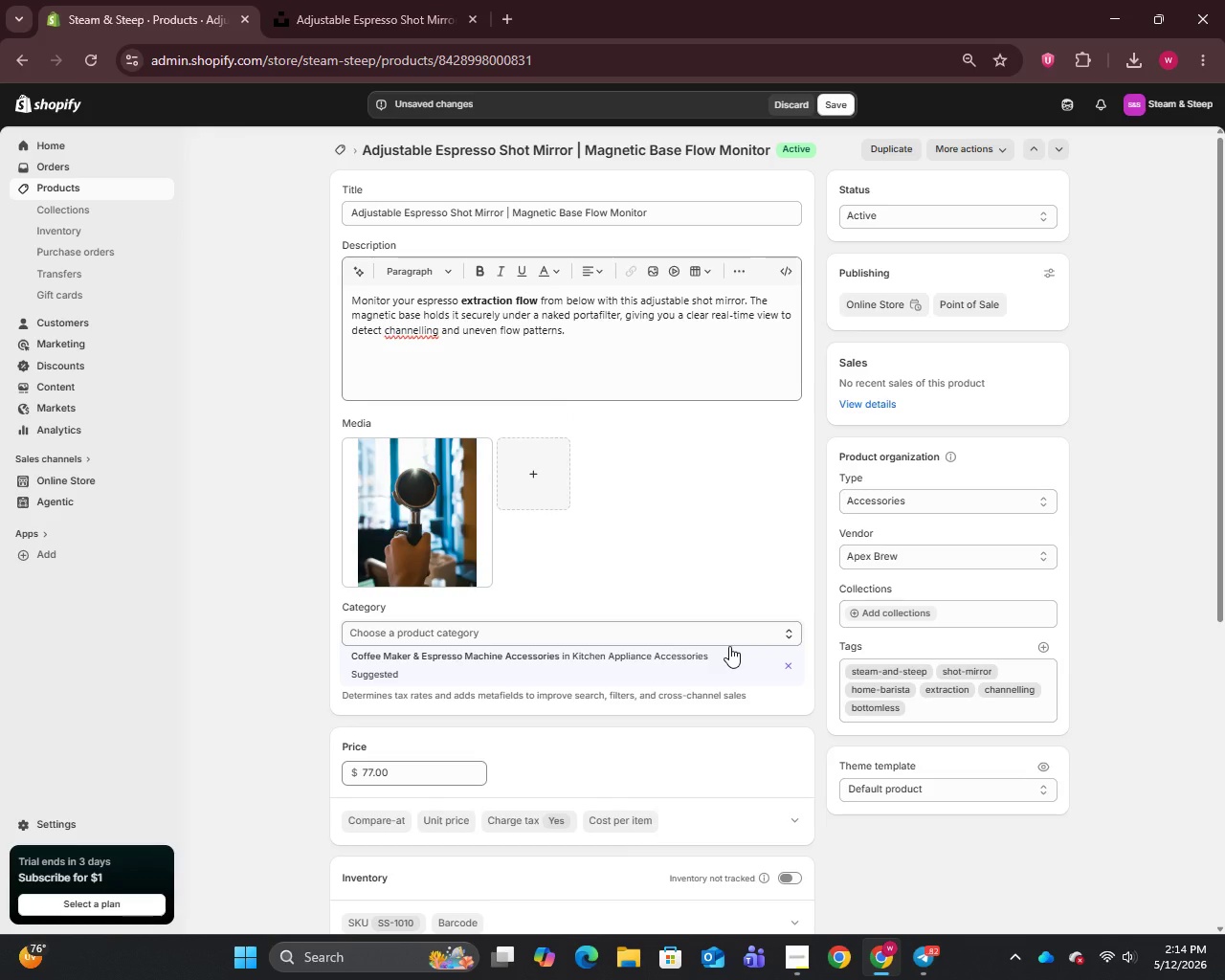 
scroll: coordinate [729, 646], scroll_direction: down, amount: 3.0
 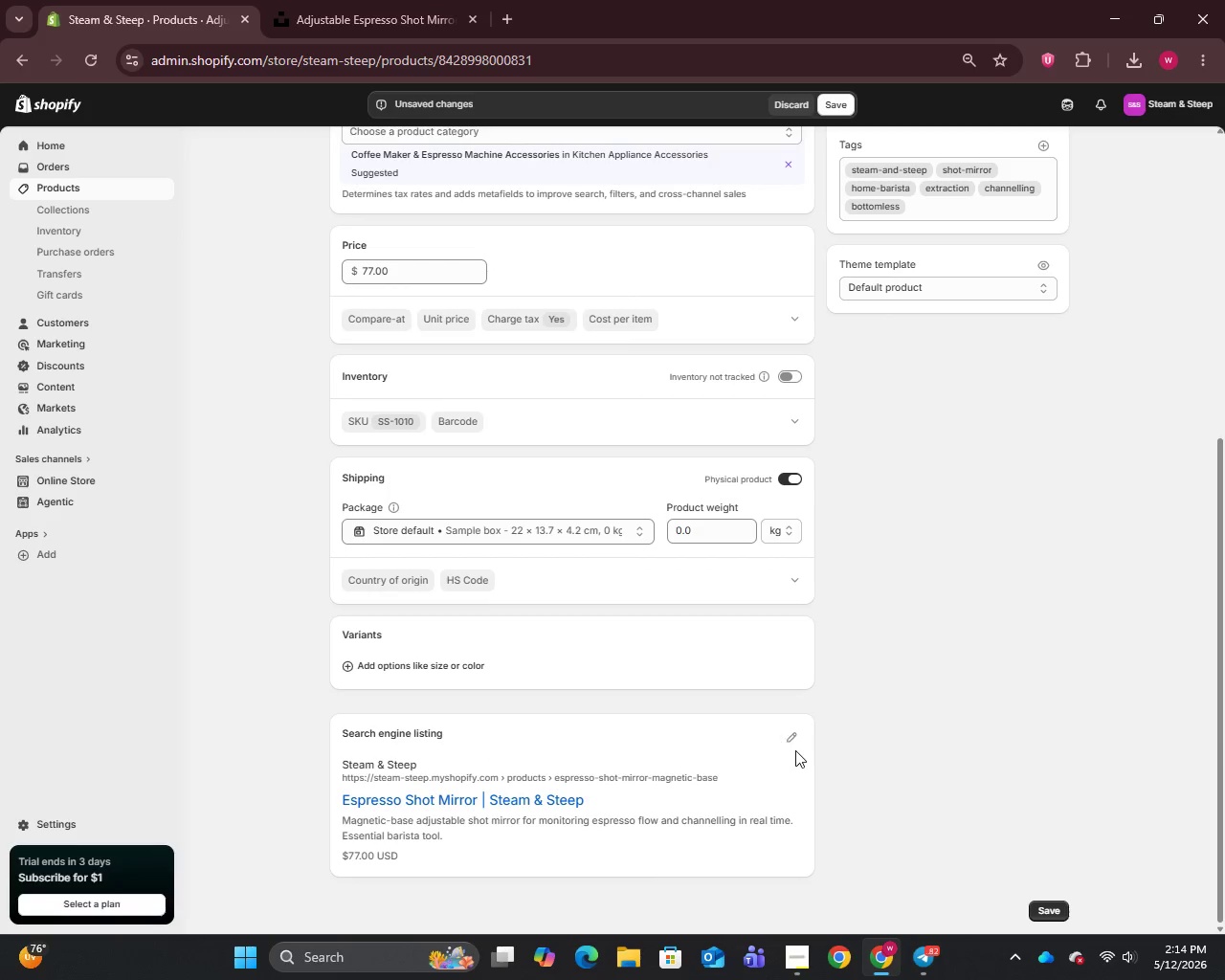 
left_click([791, 730])
 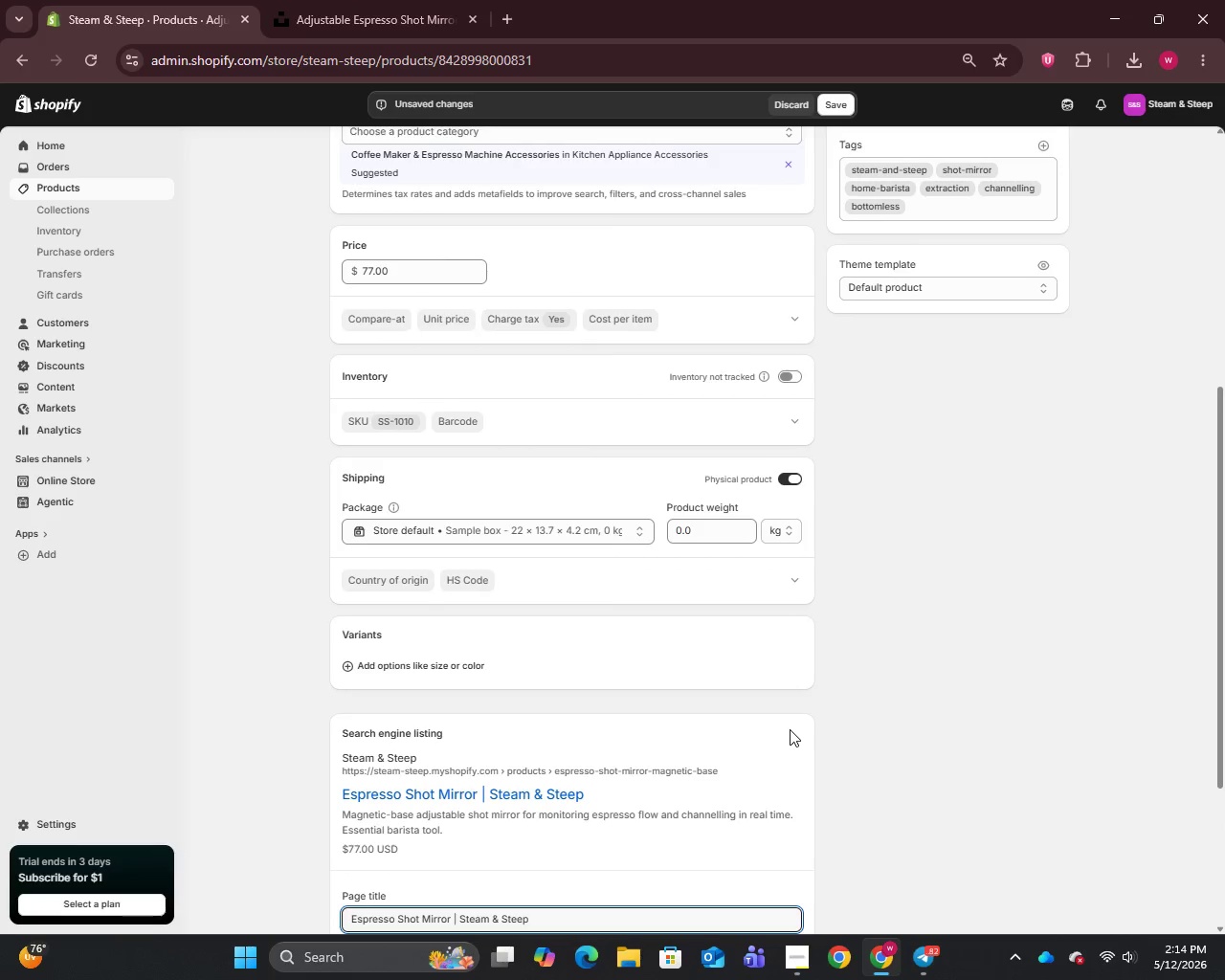 
scroll: coordinate [790, 729], scroll_direction: down, amount: 4.0
 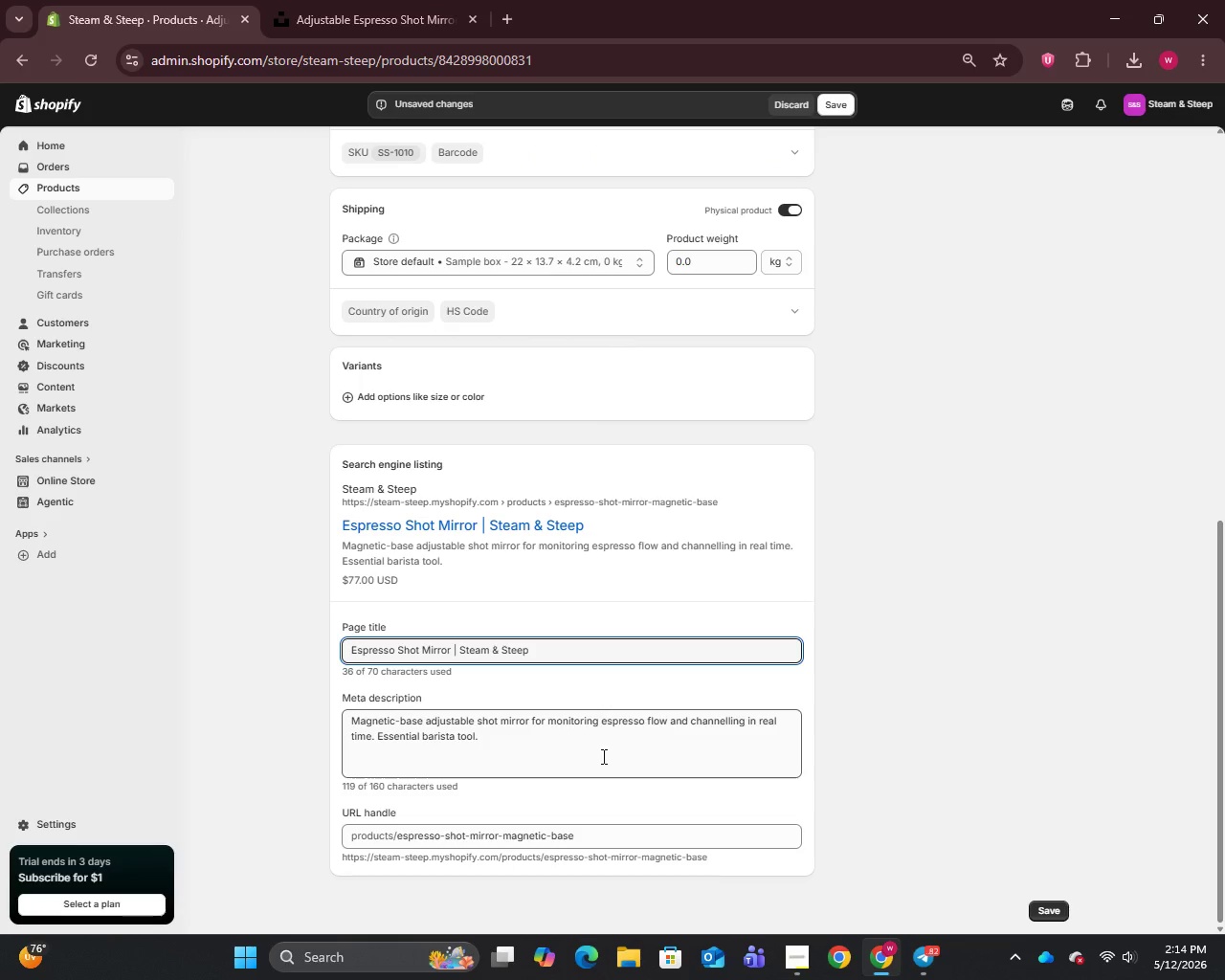 
left_click([602, 756])
 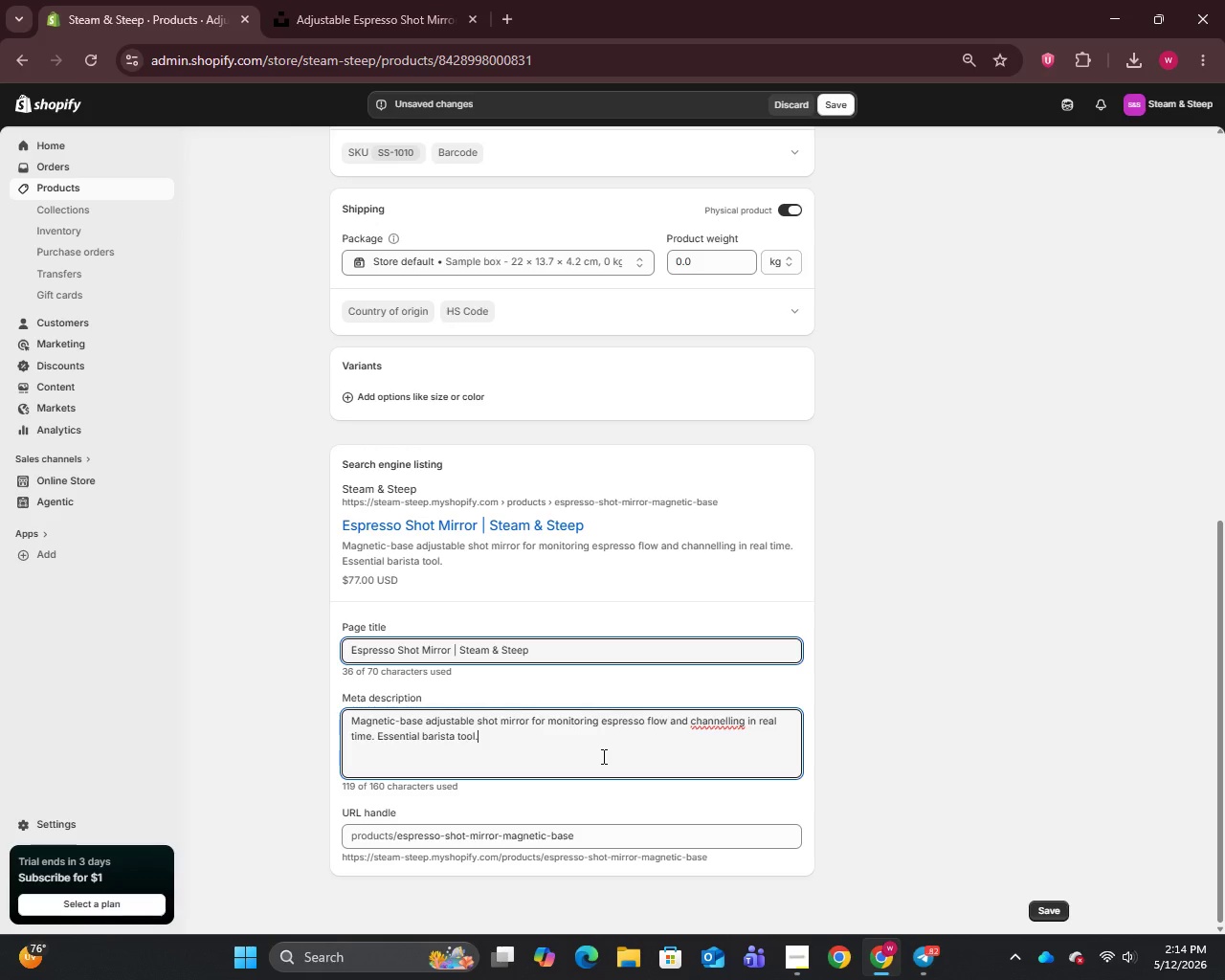 
wait(13.36)
 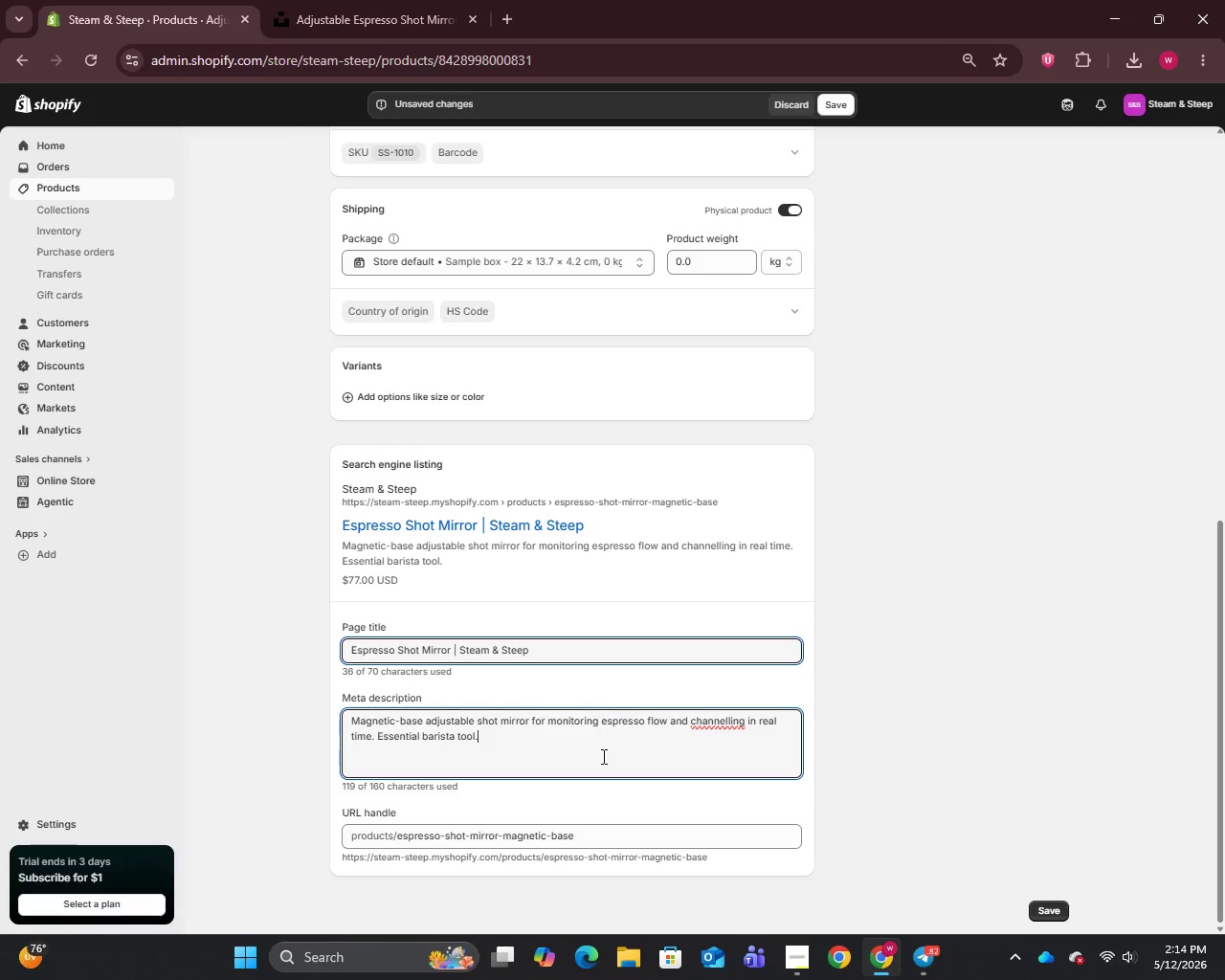 
scroll: coordinate [602, 753], scroll_direction: up, amount: 6.0
 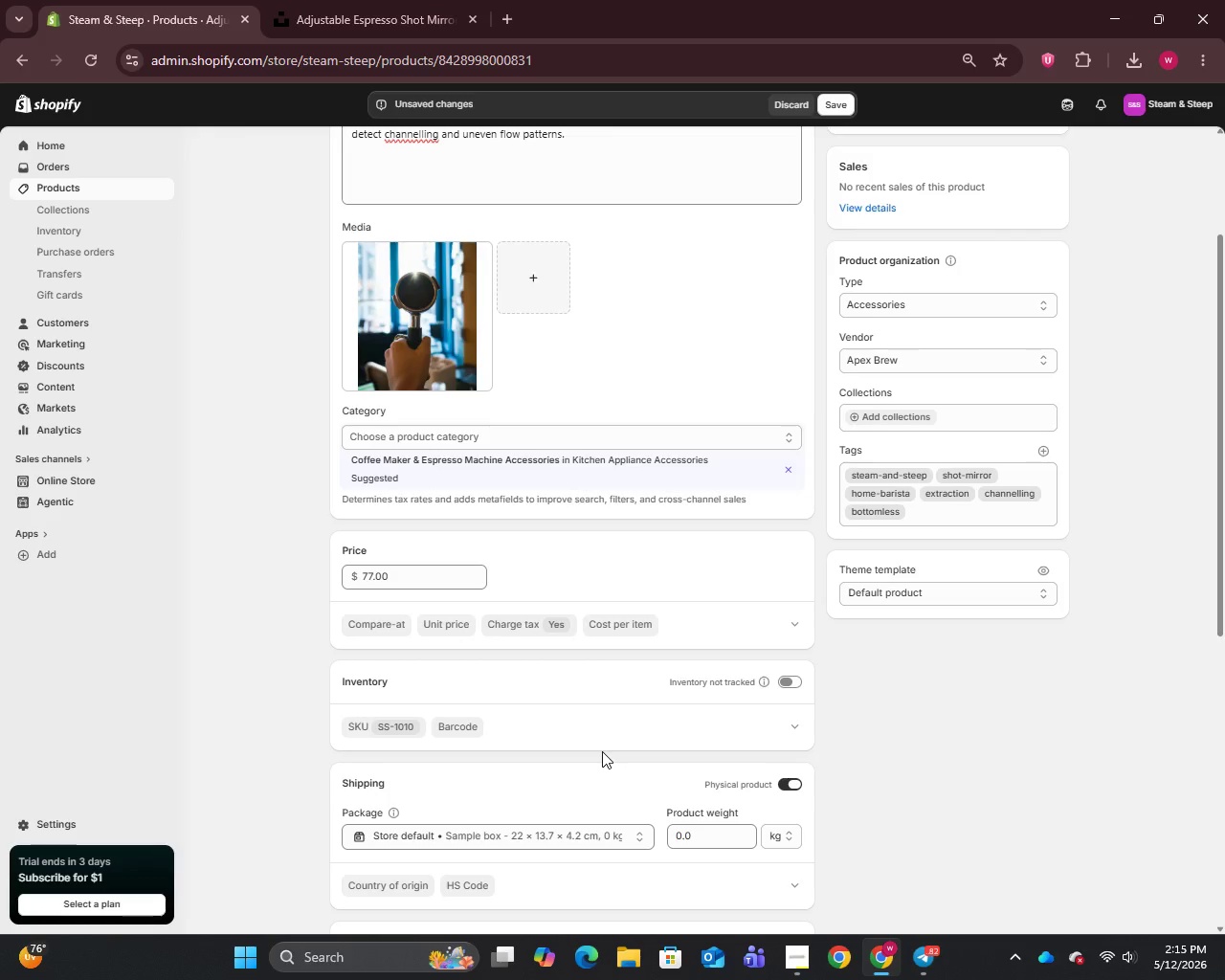 
wait(28.52)
 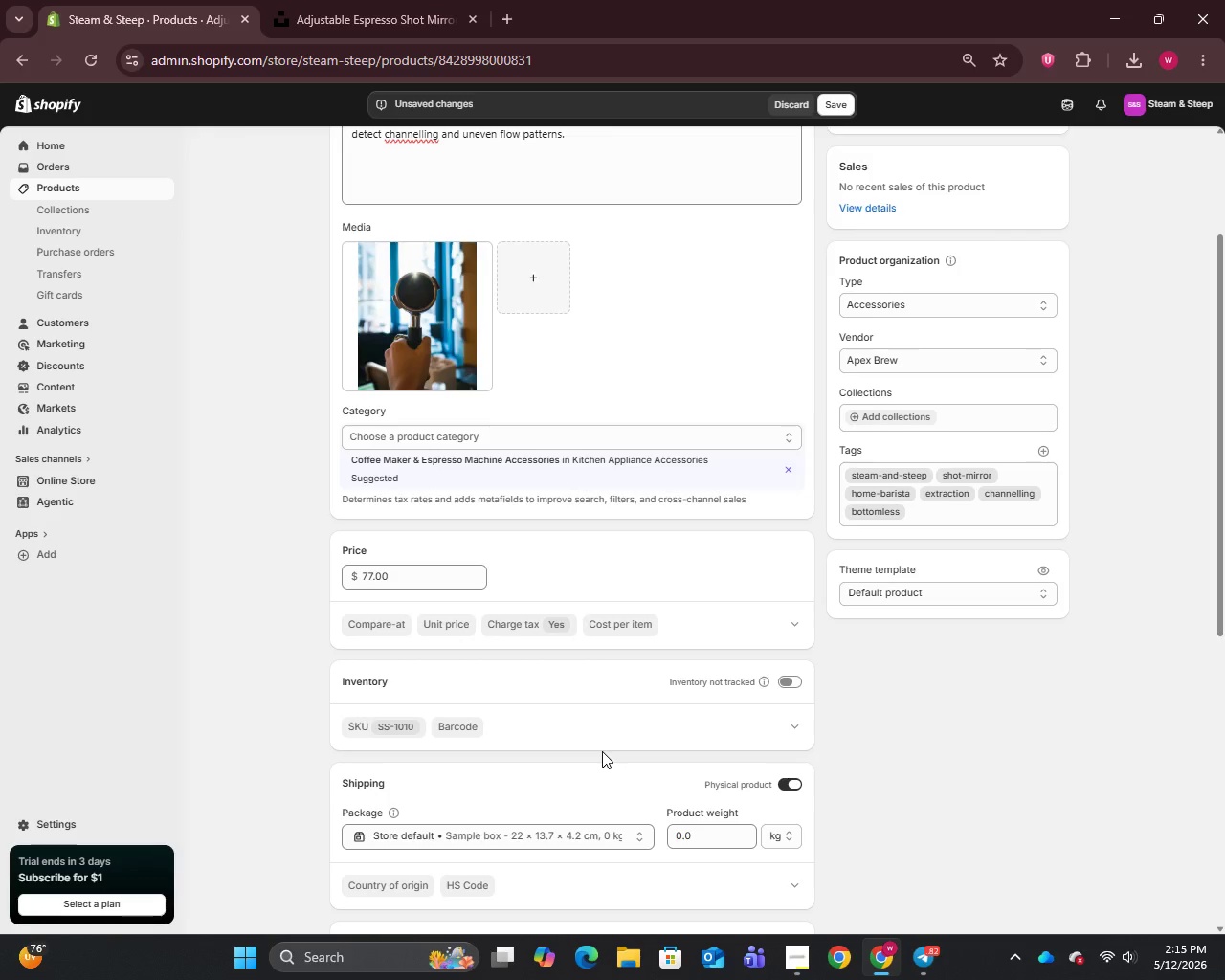 
left_click([845, 111])
 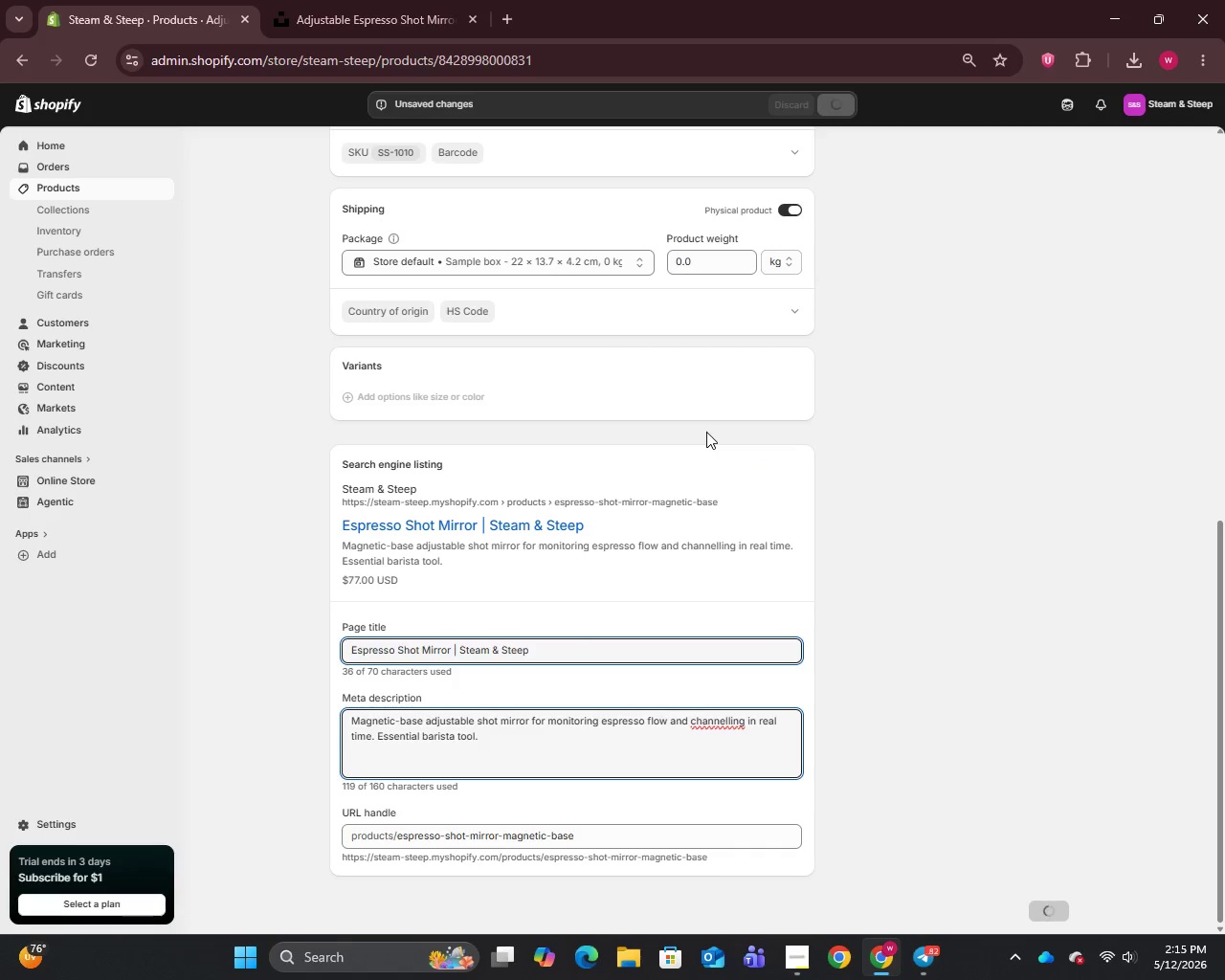 
wait(8.2)
 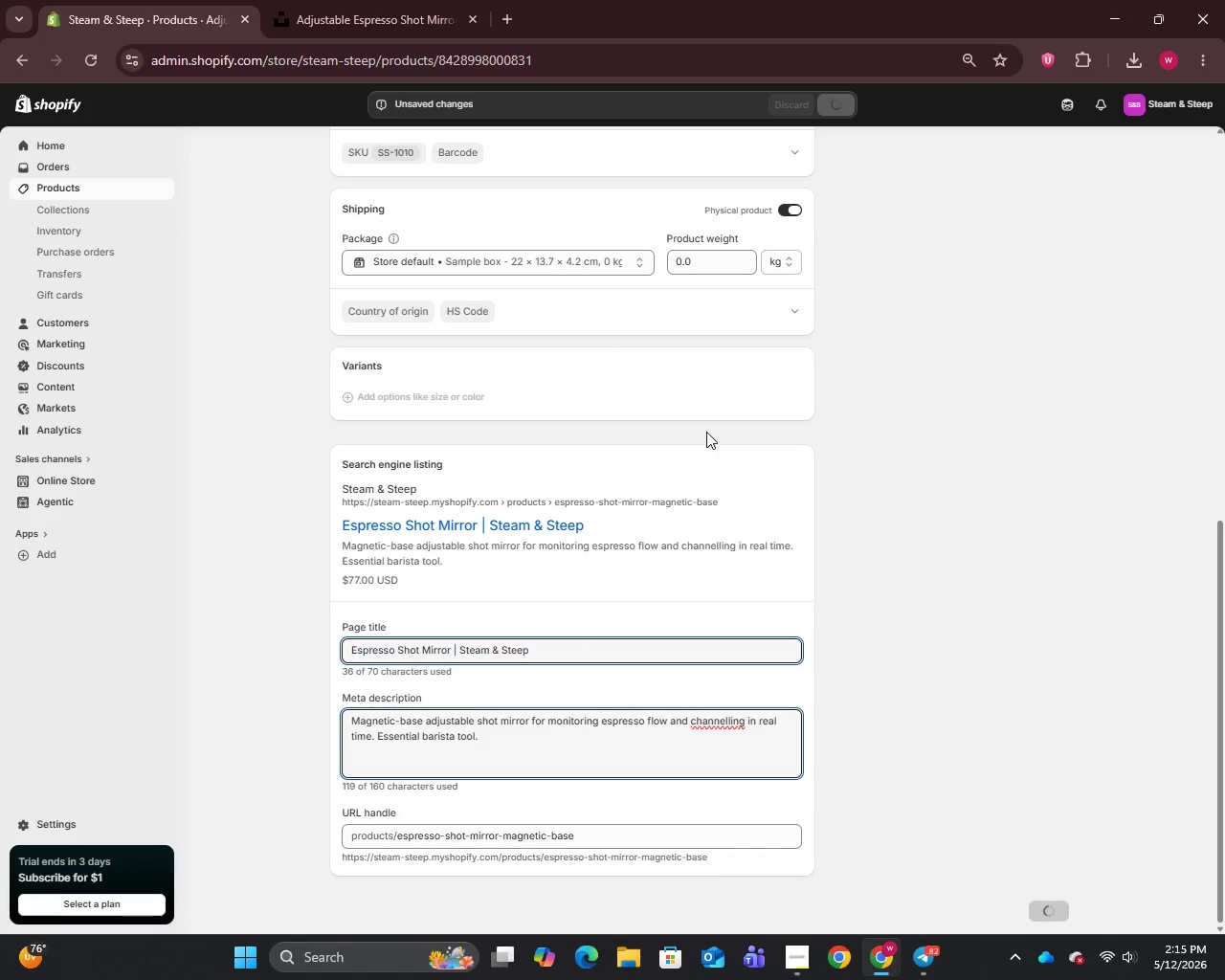 
left_click([50, 189])
 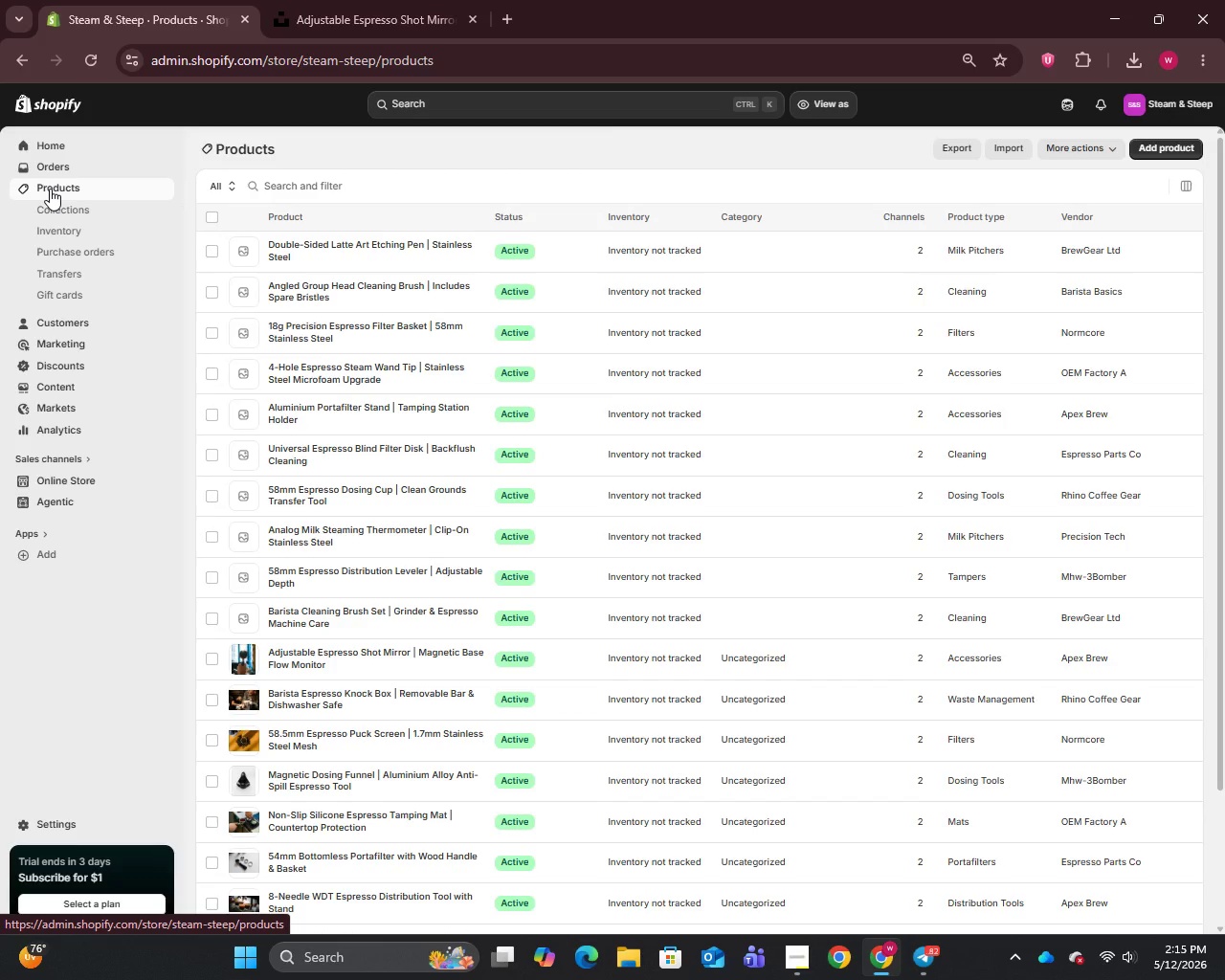 
wait(13.61)
 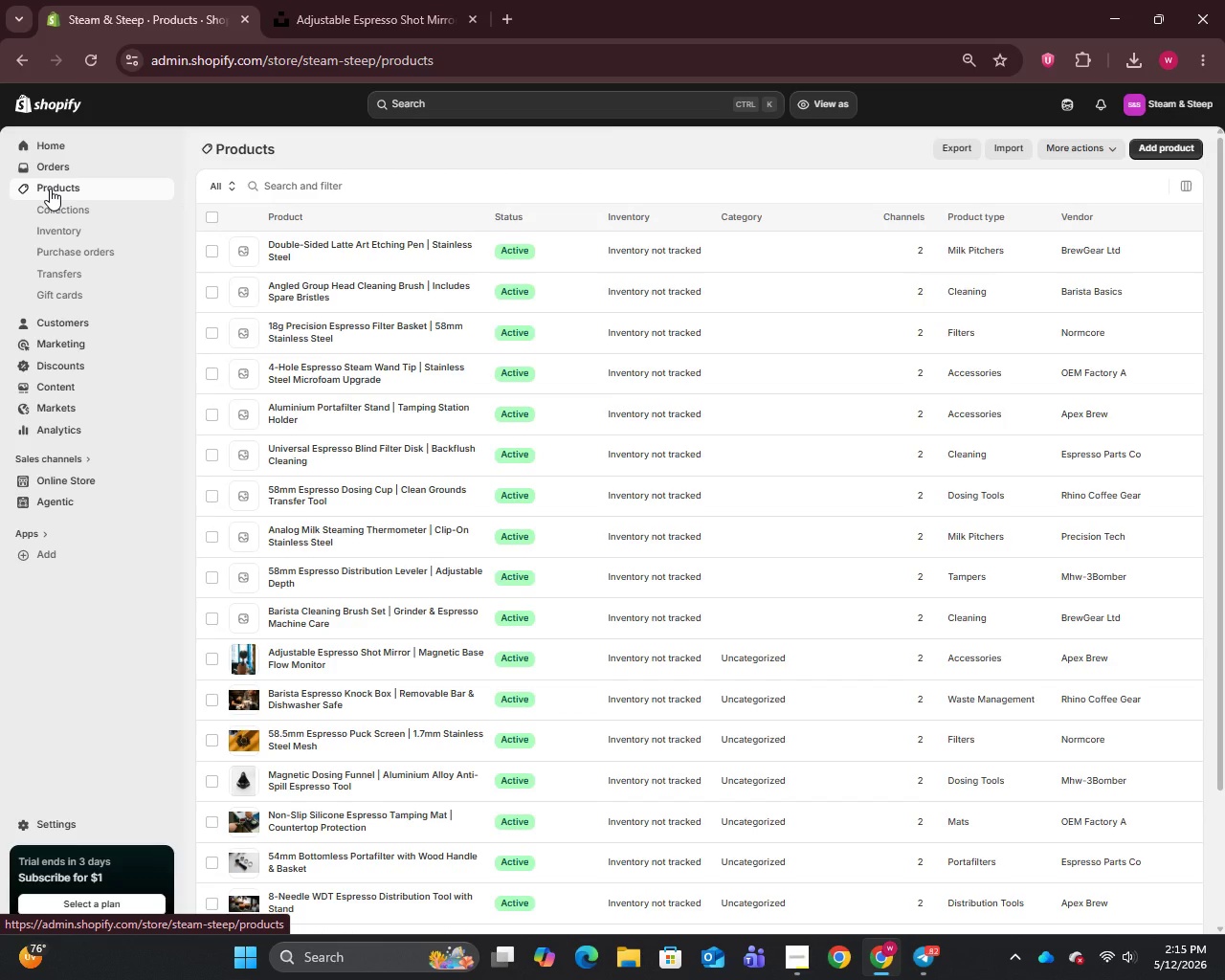 
left_click([288, 622])
 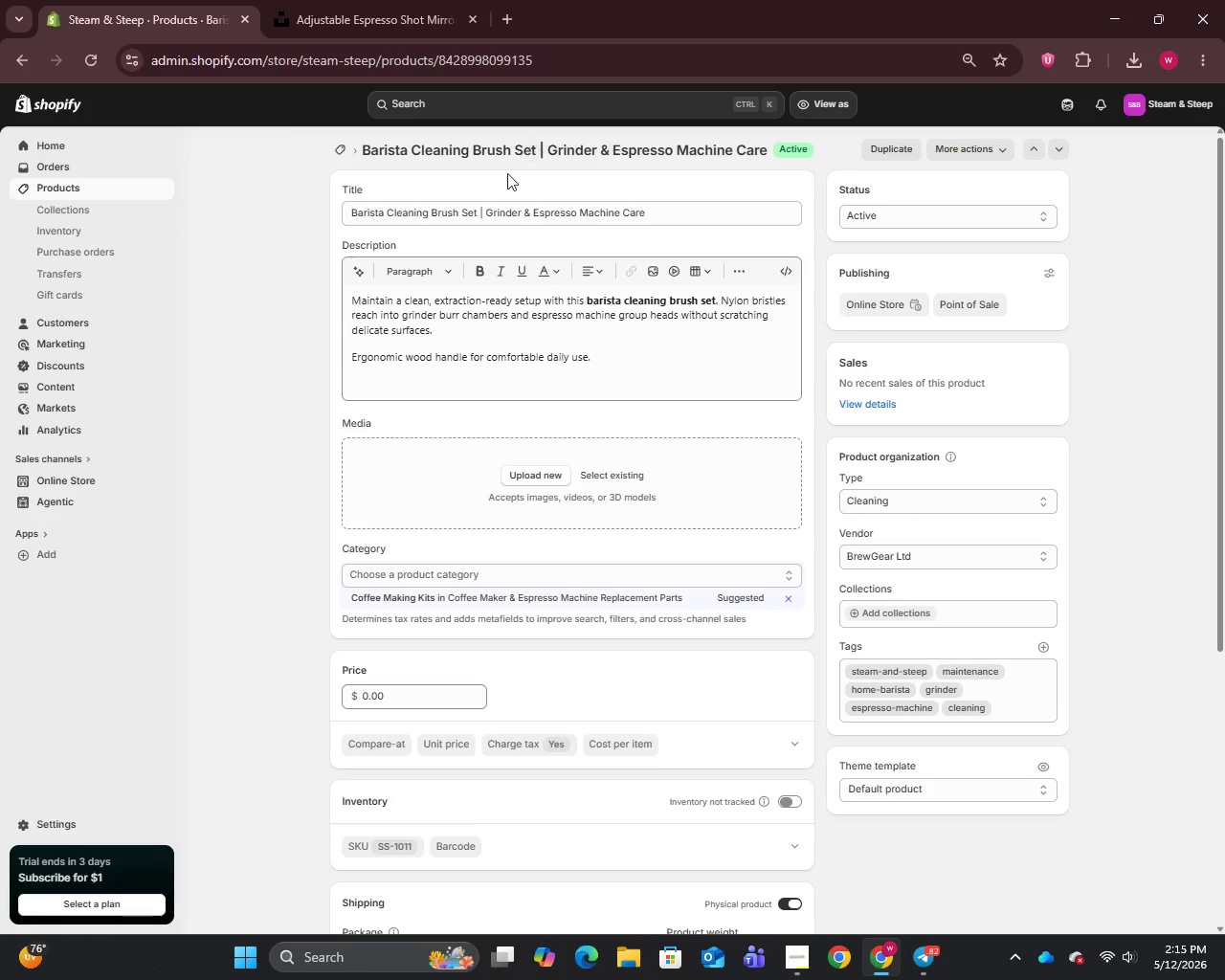 
wait(6.16)
 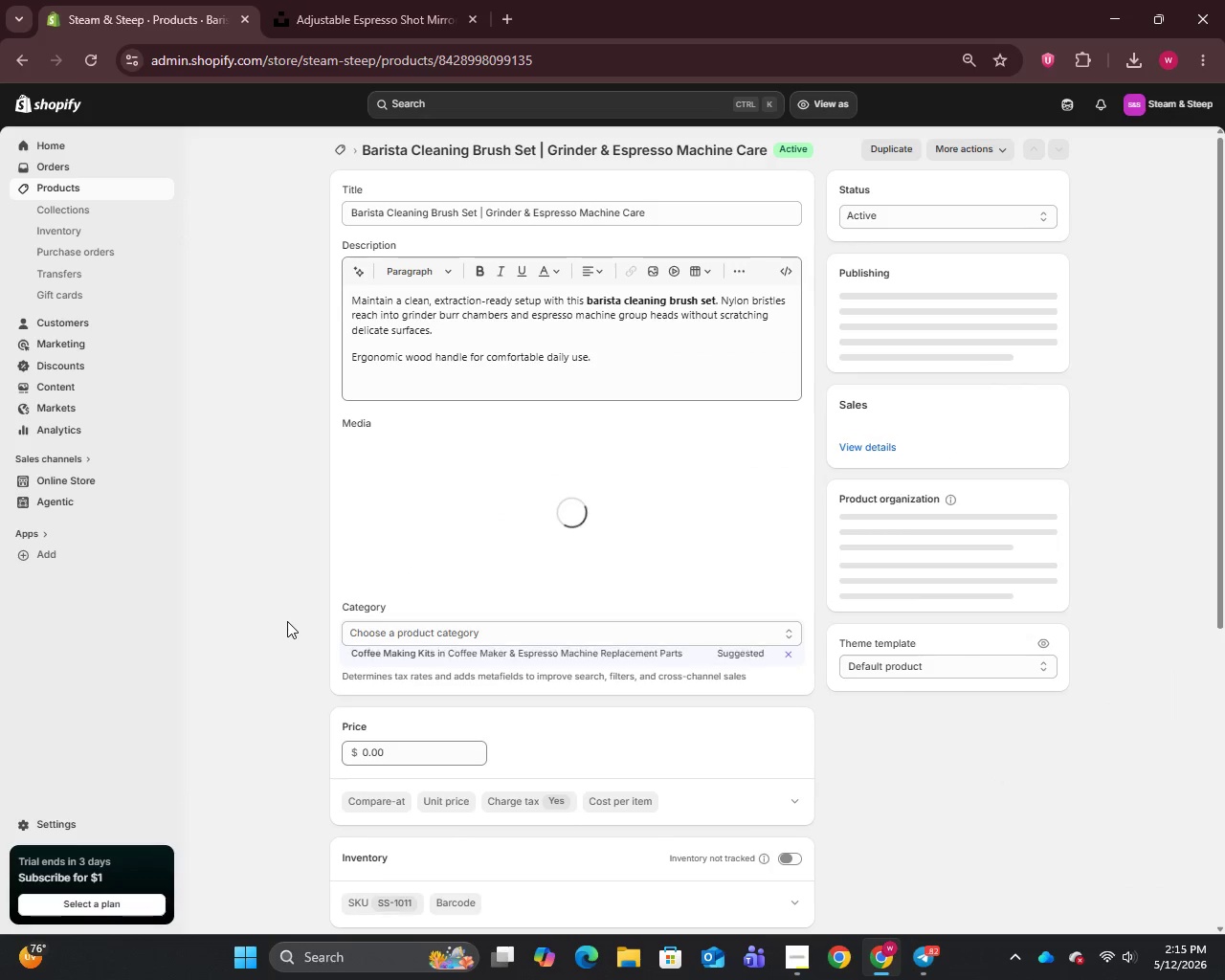 
left_click_drag(start_coordinate=[477, 212], to_coordinate=[345, 235])
 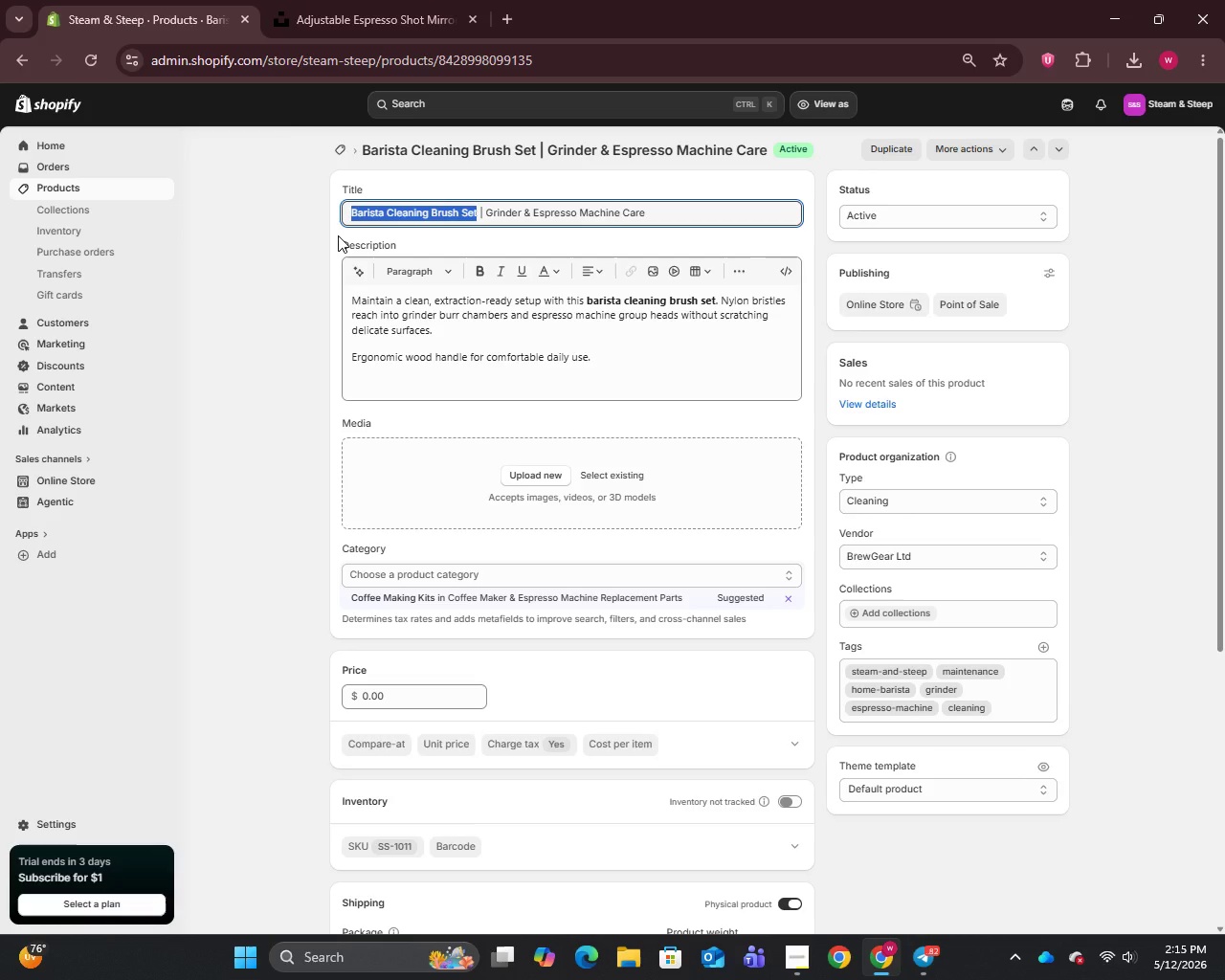 
key(Control+C)
 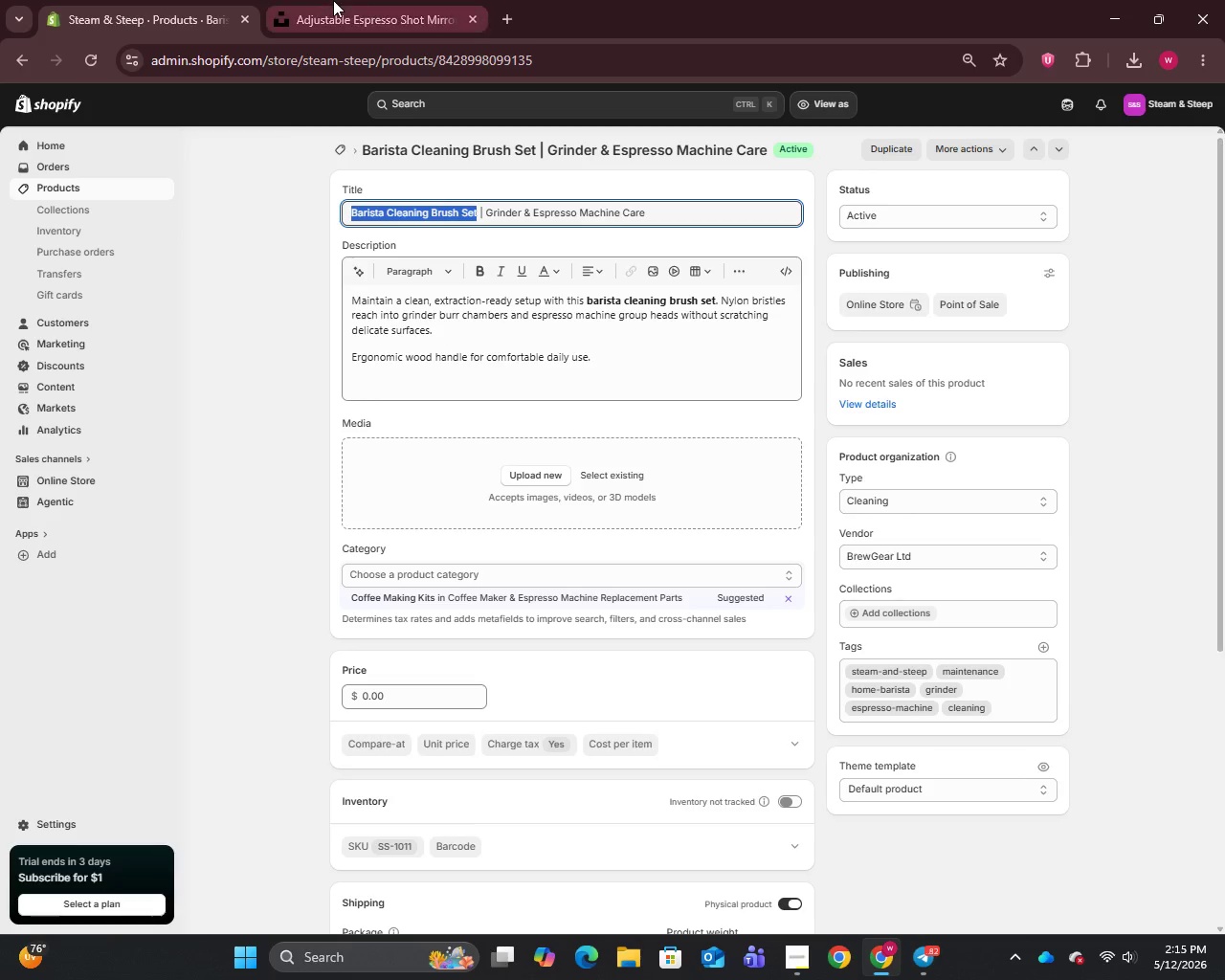 
left_click([333, 0])
 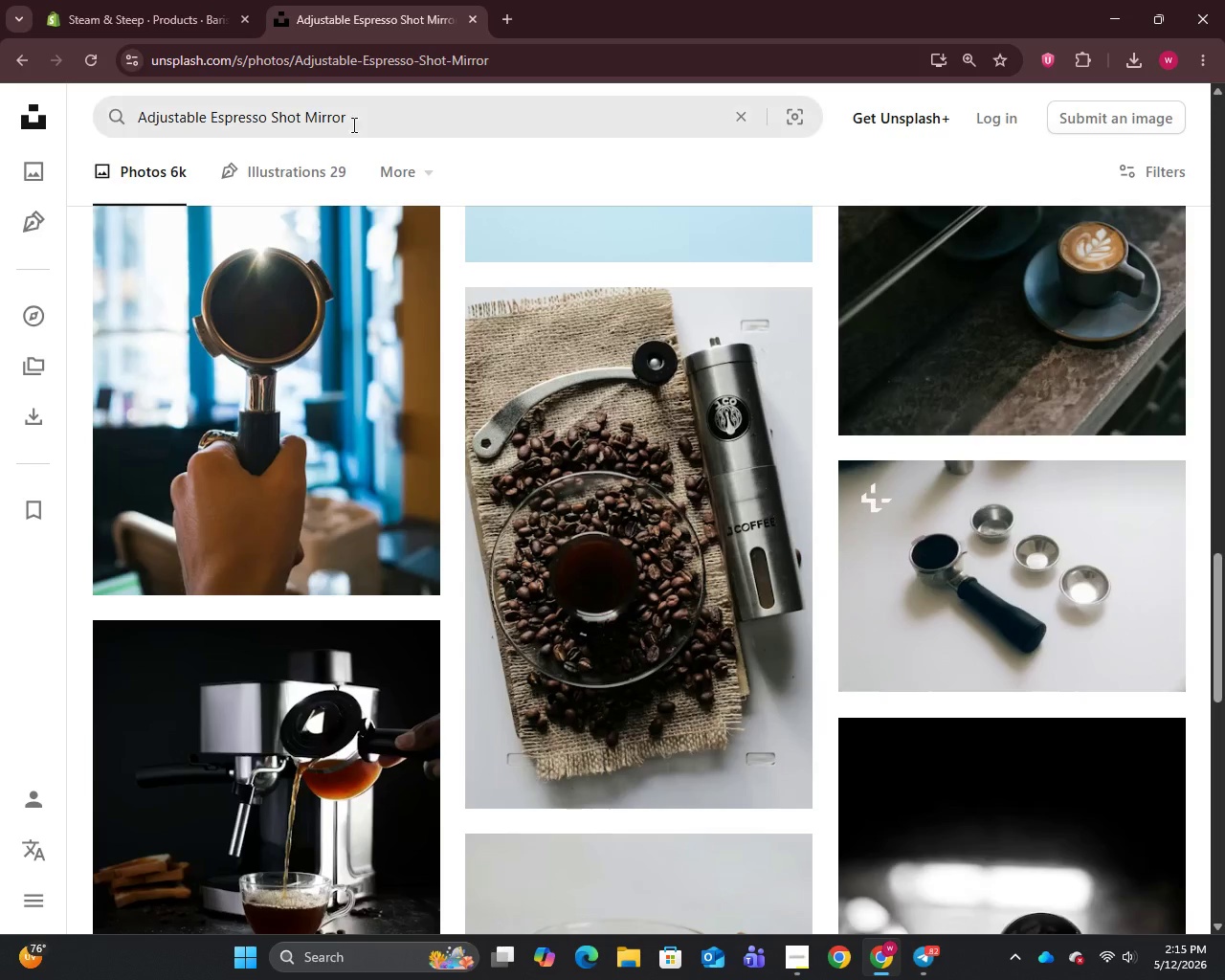 
left_click([353, 123])
 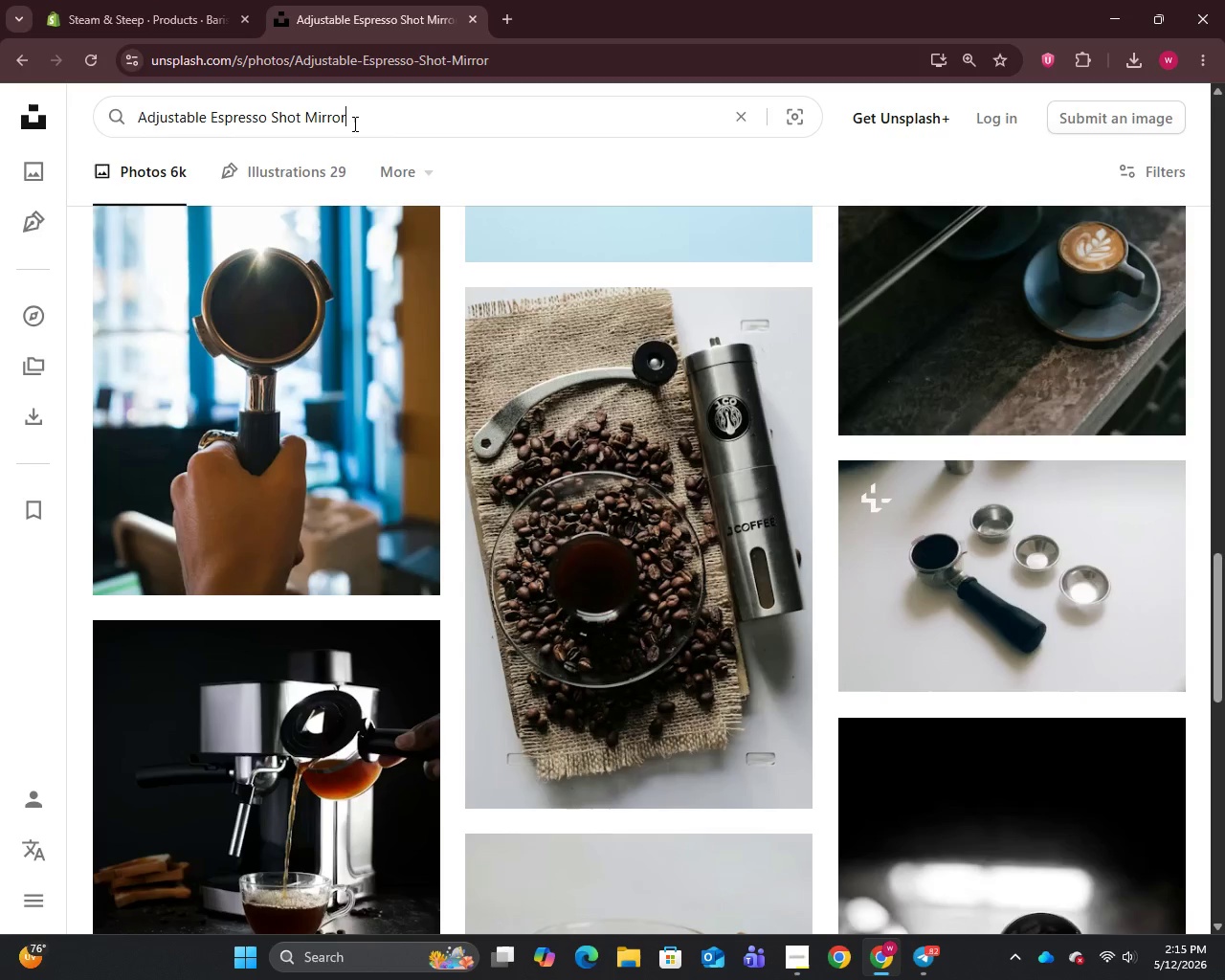 
key(Control+A)
 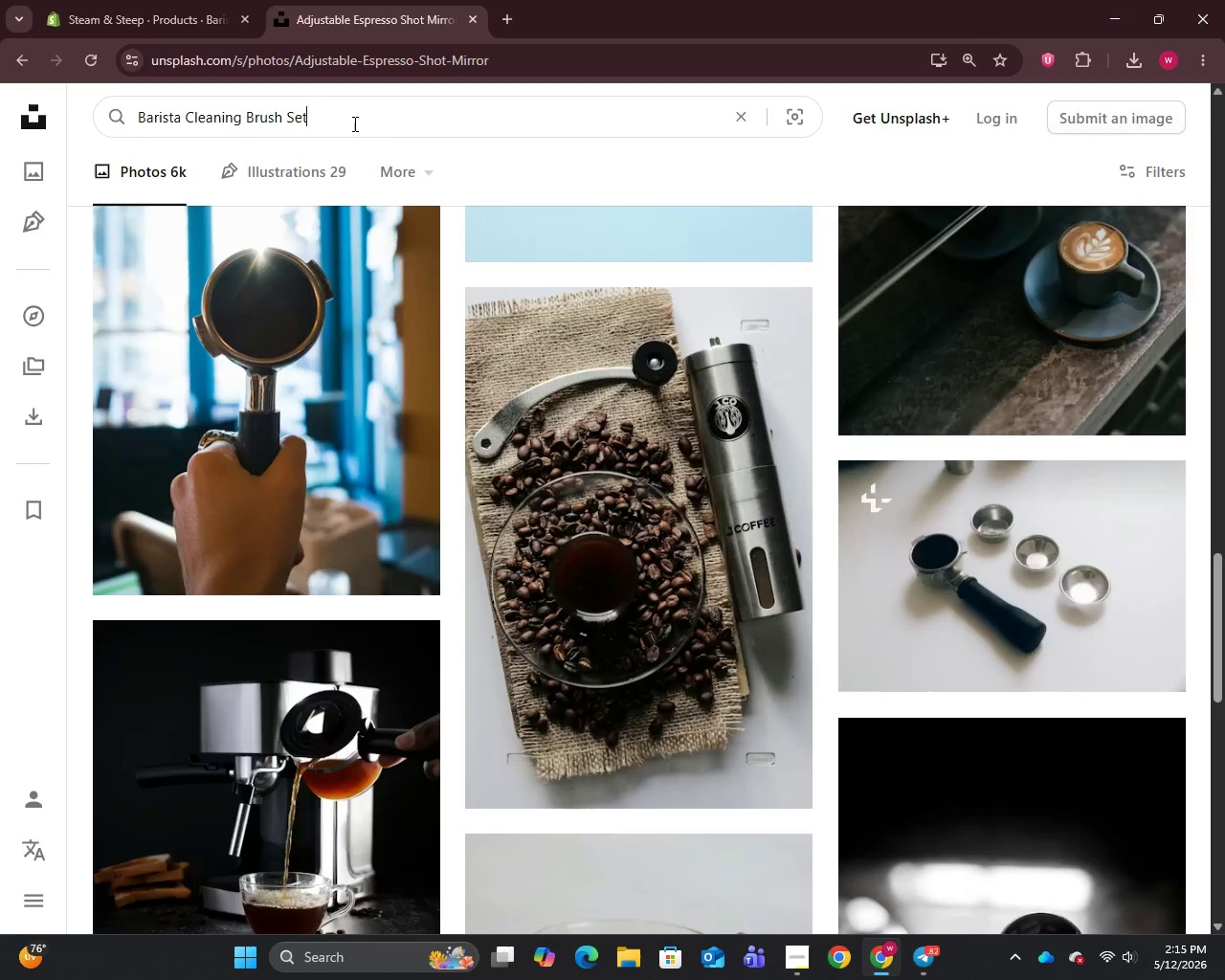 
key(Control+V)
 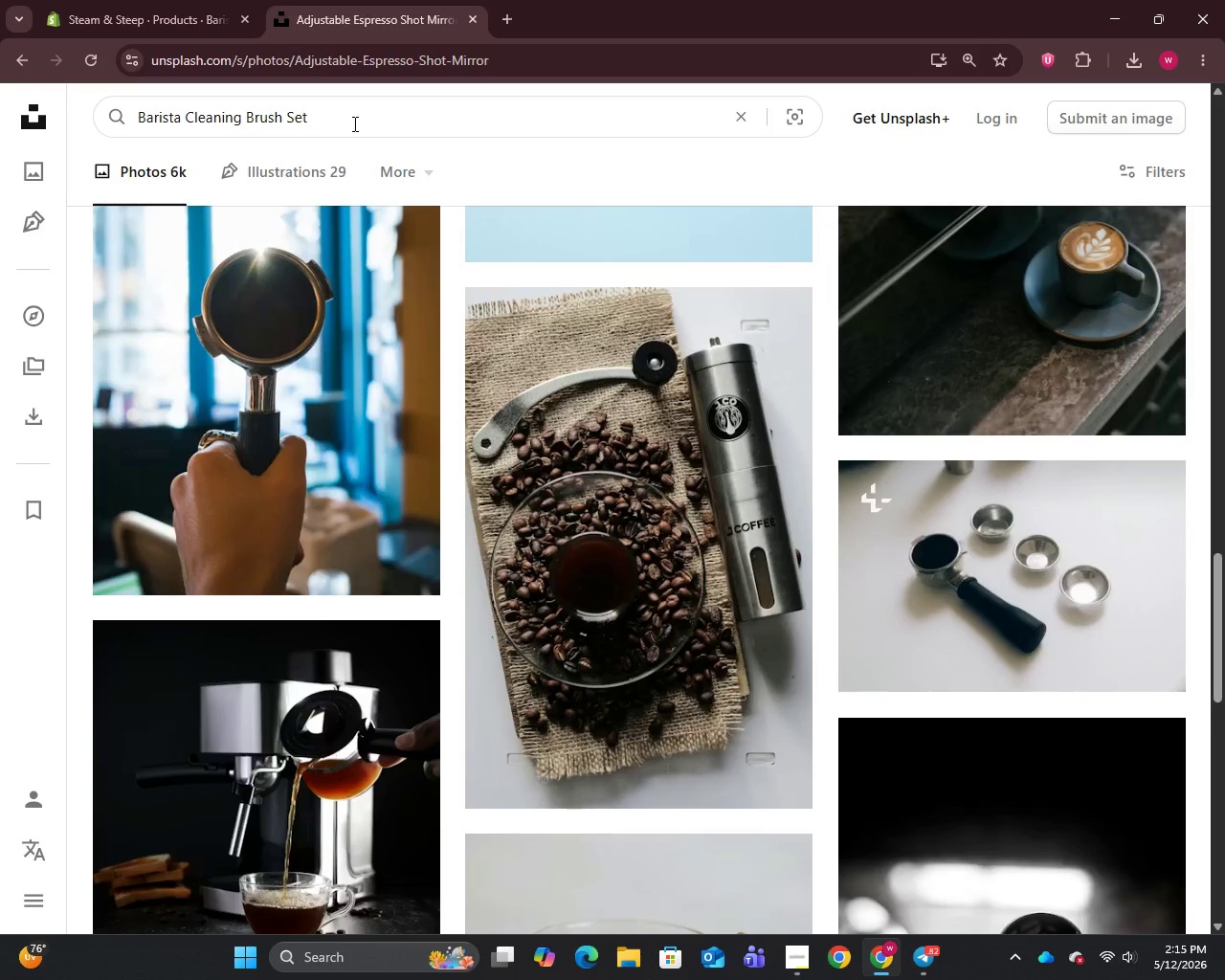 
key(Enter)
 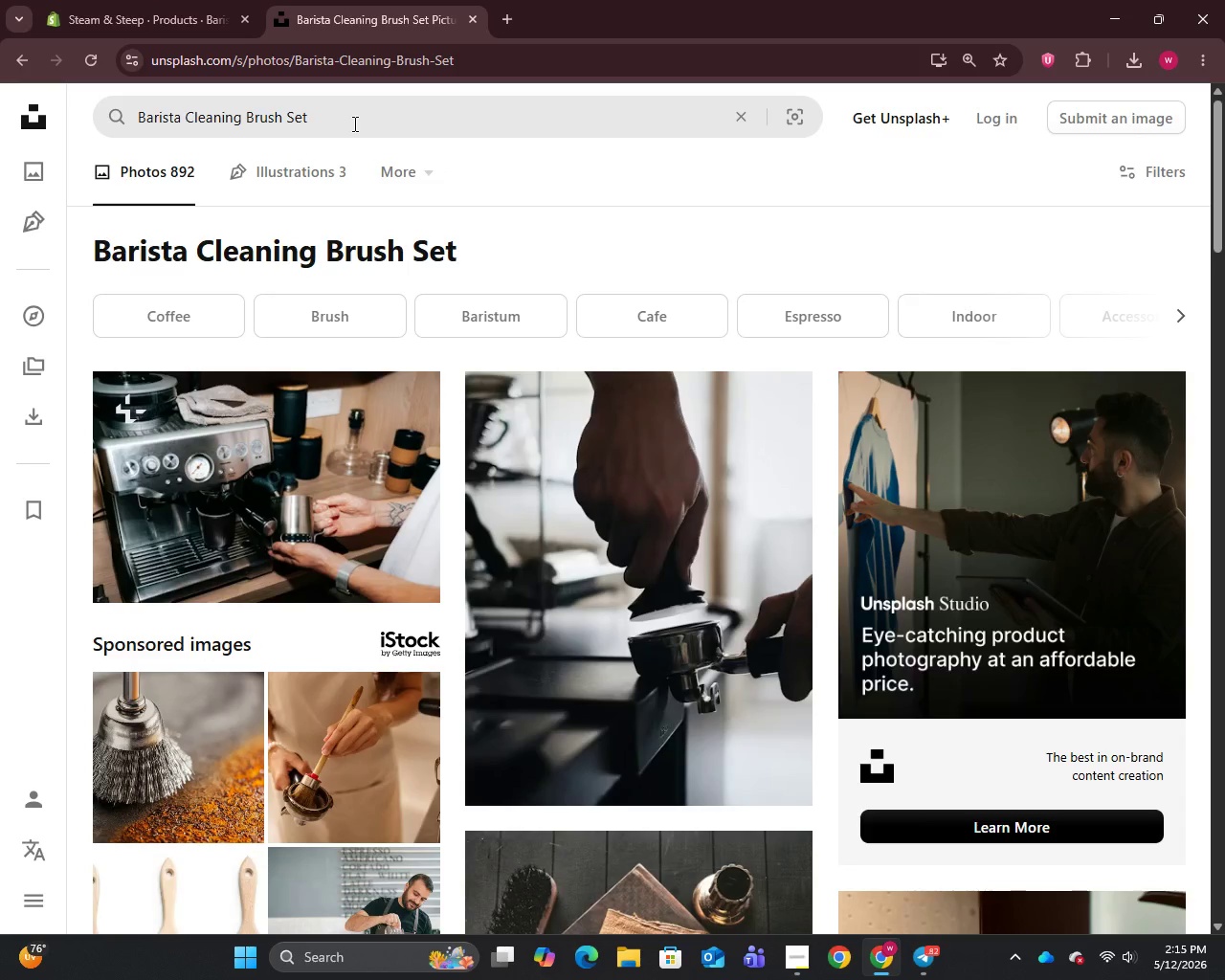 
left_click([128, 0])
 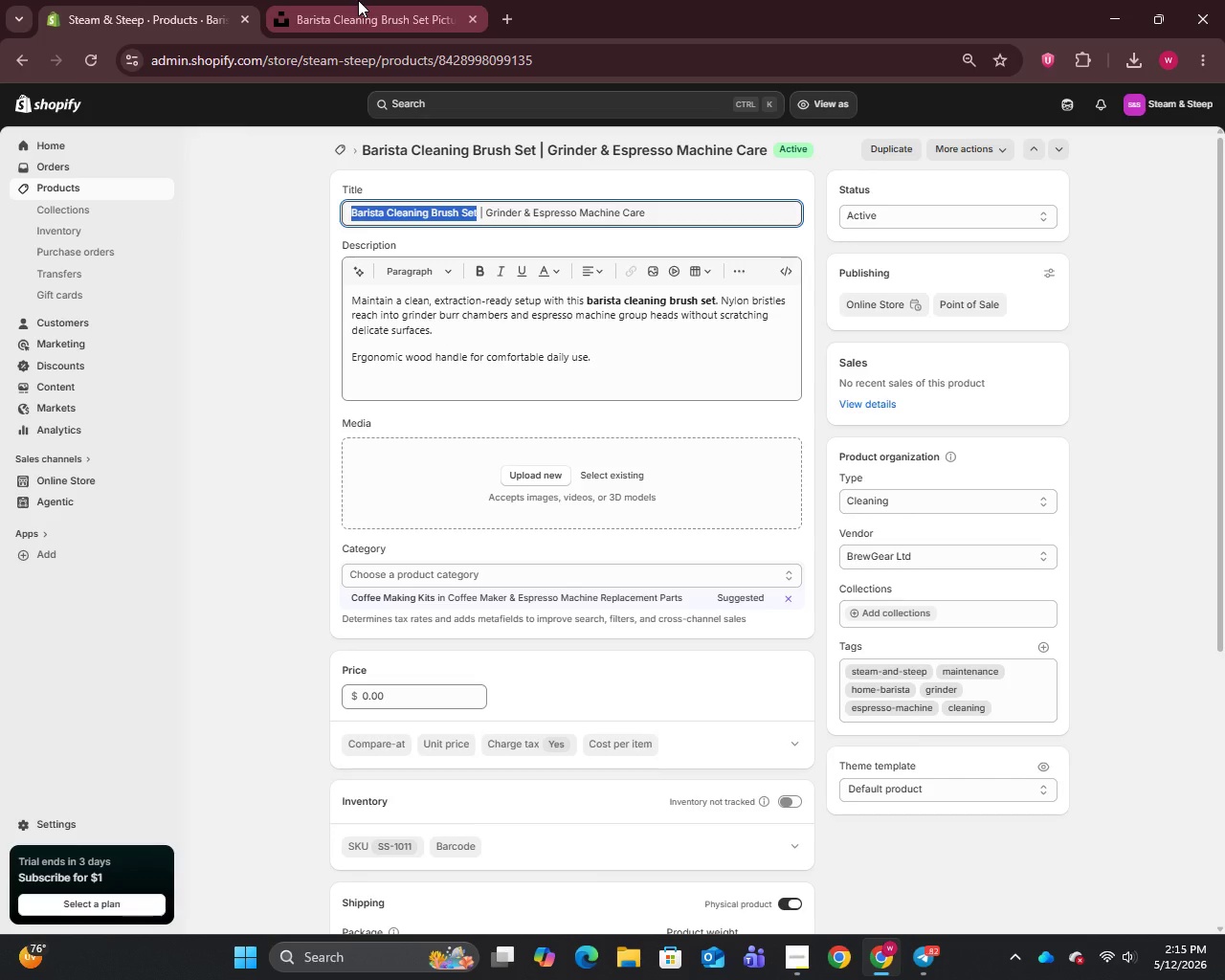 
left_click([358, 0])
 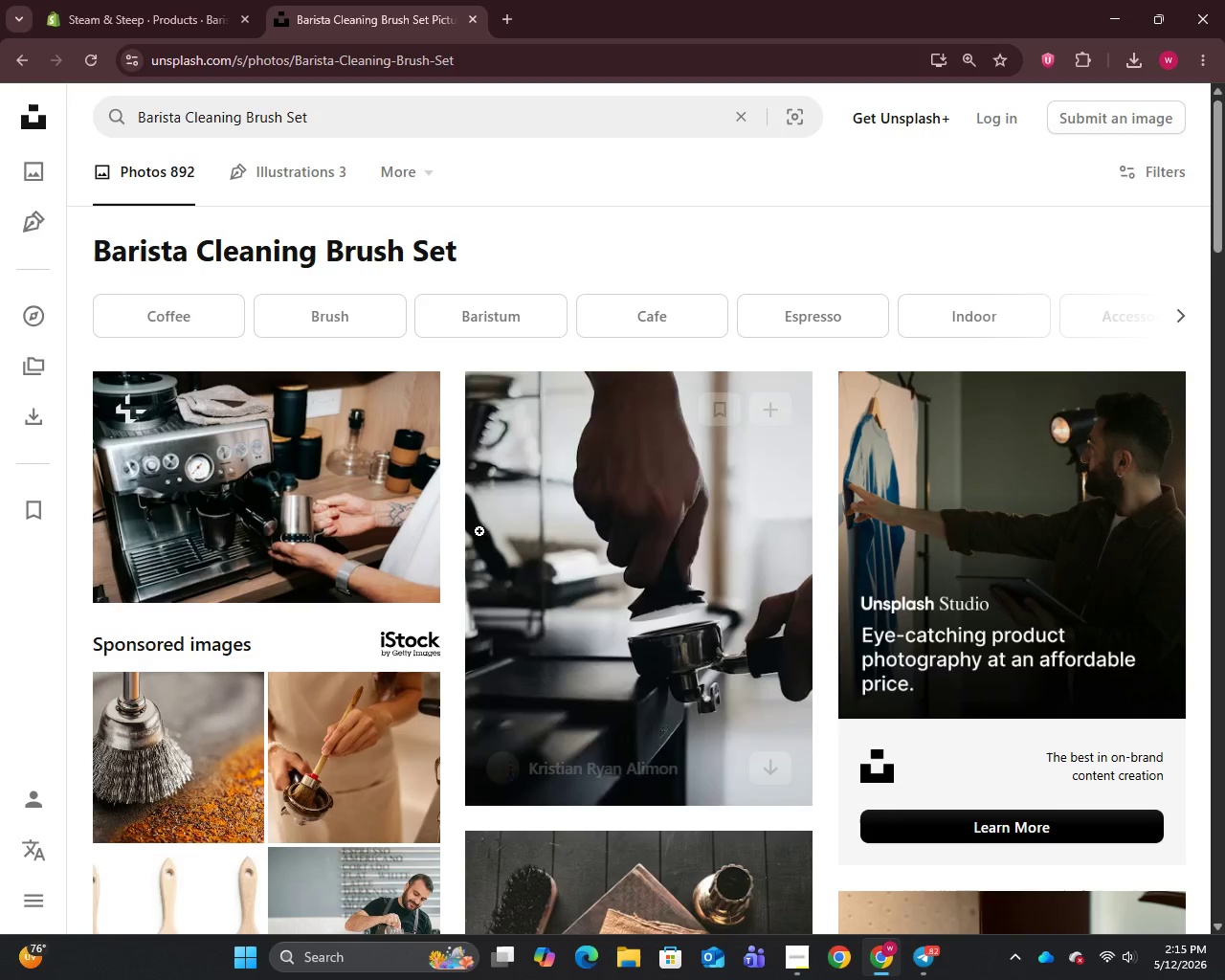 
scroll: coordinate [468, 600], scroll_direction: down, amount: 5.0
 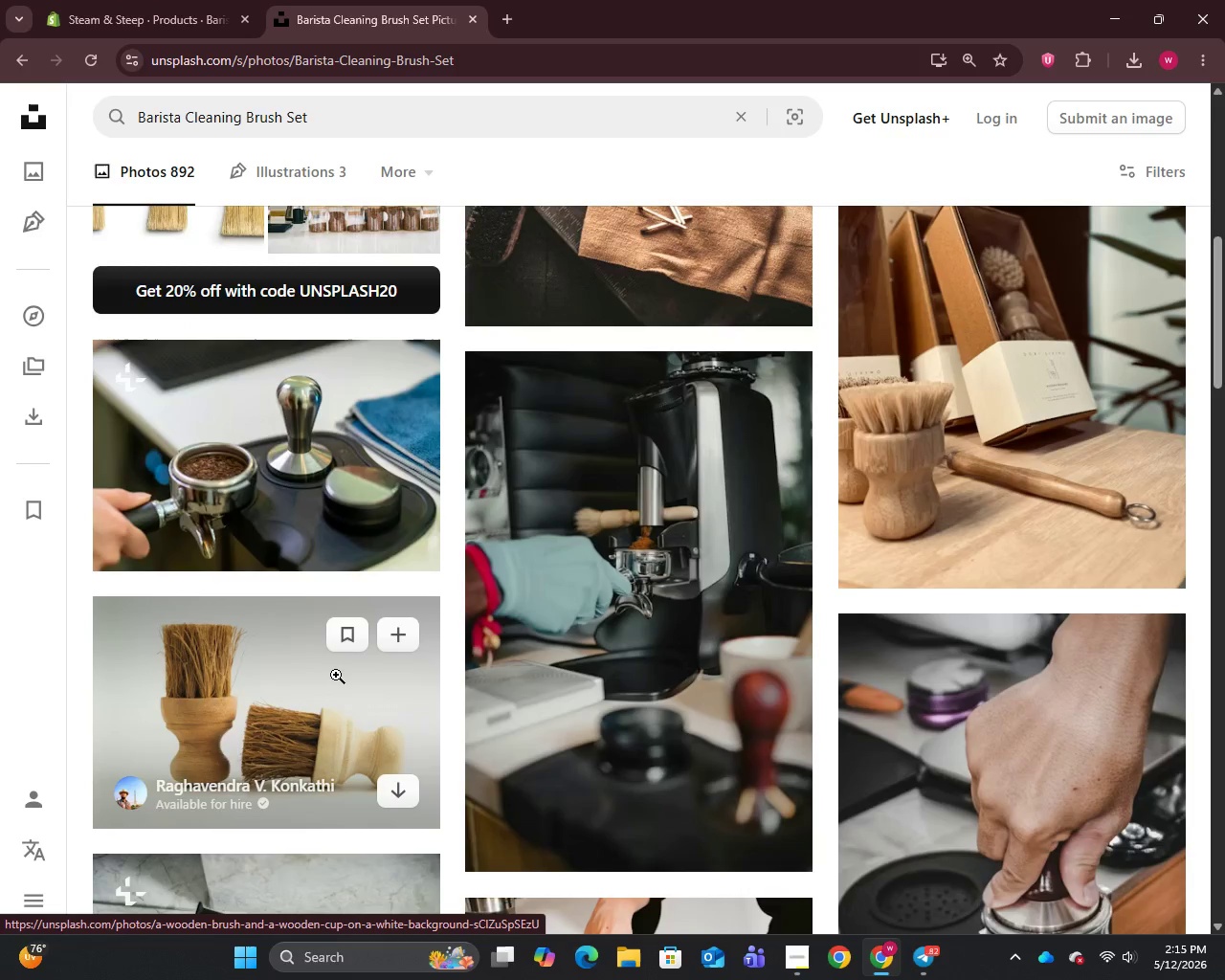 
right_click([336, 675])
 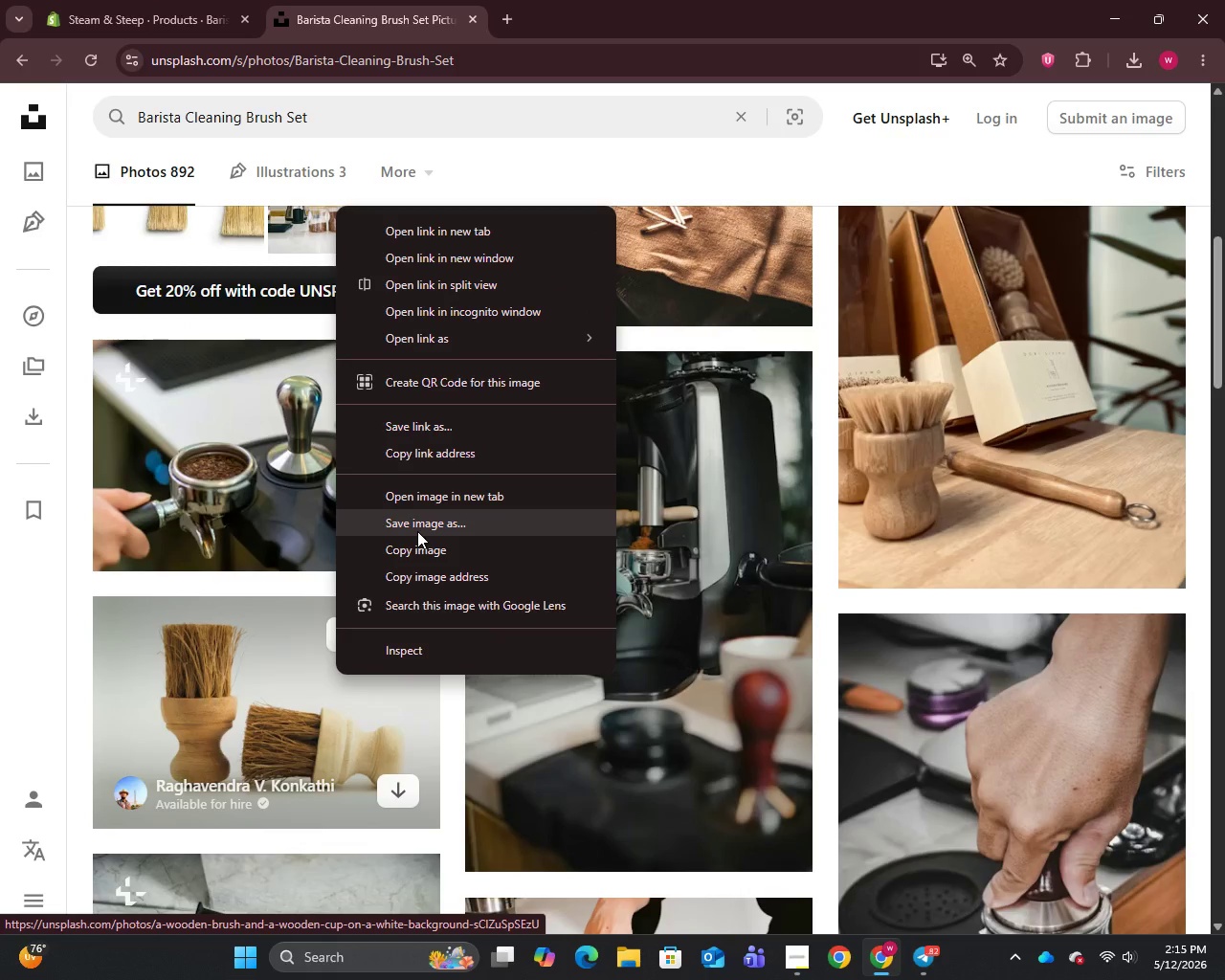 
left_click([419, 525])
 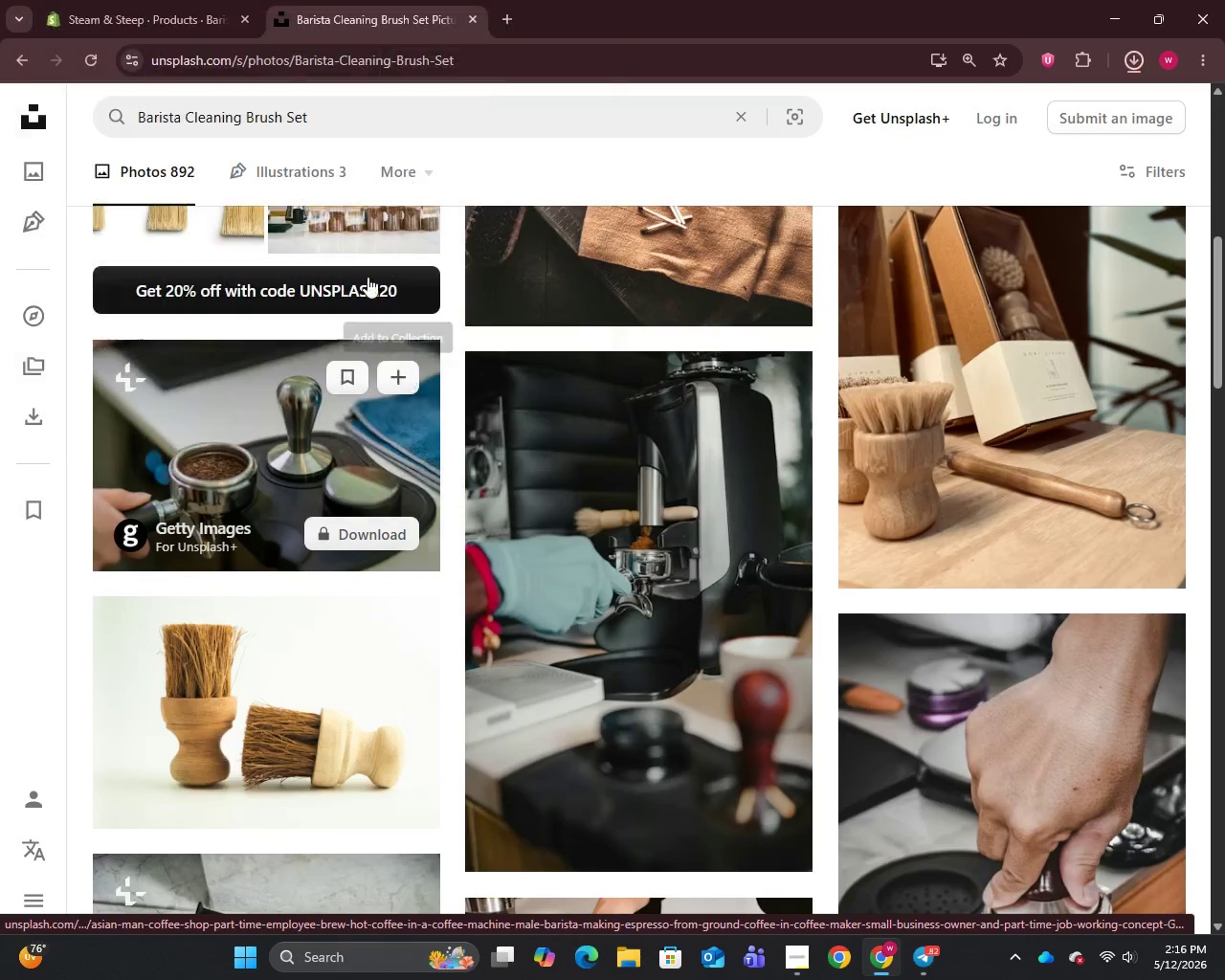 
left_click([161, 0])
 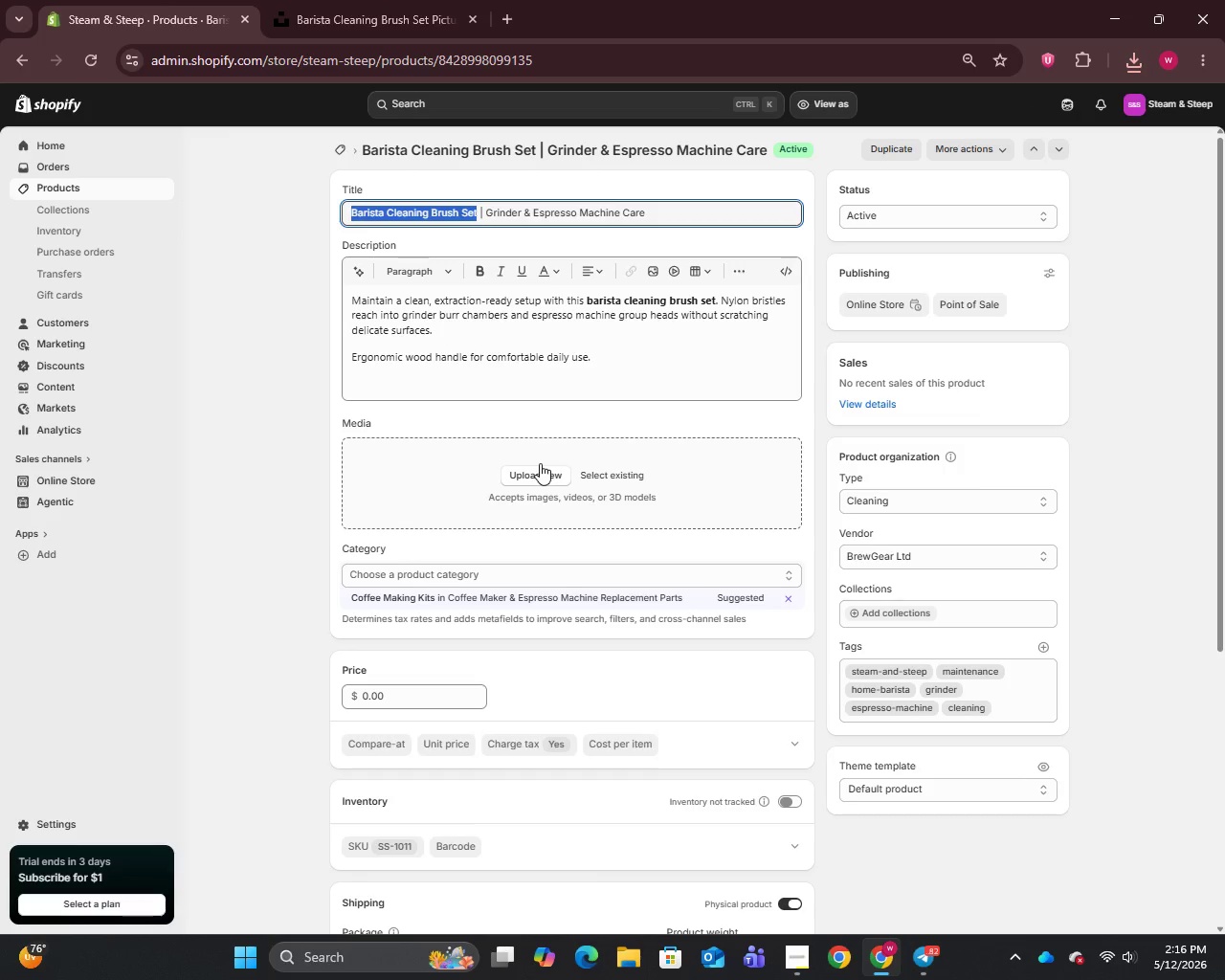 
left_click([538, 473])
 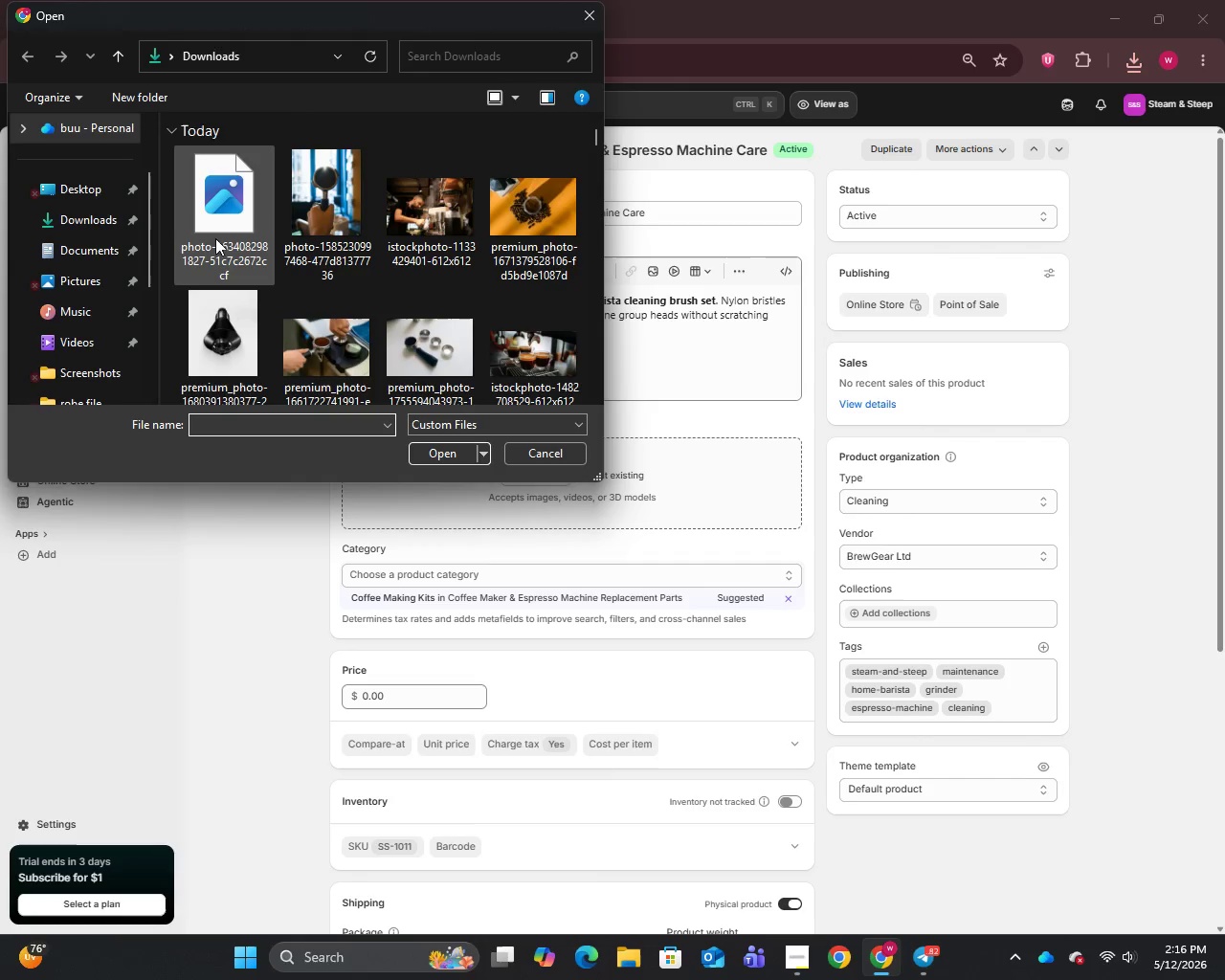 
left_click([226, 216])
 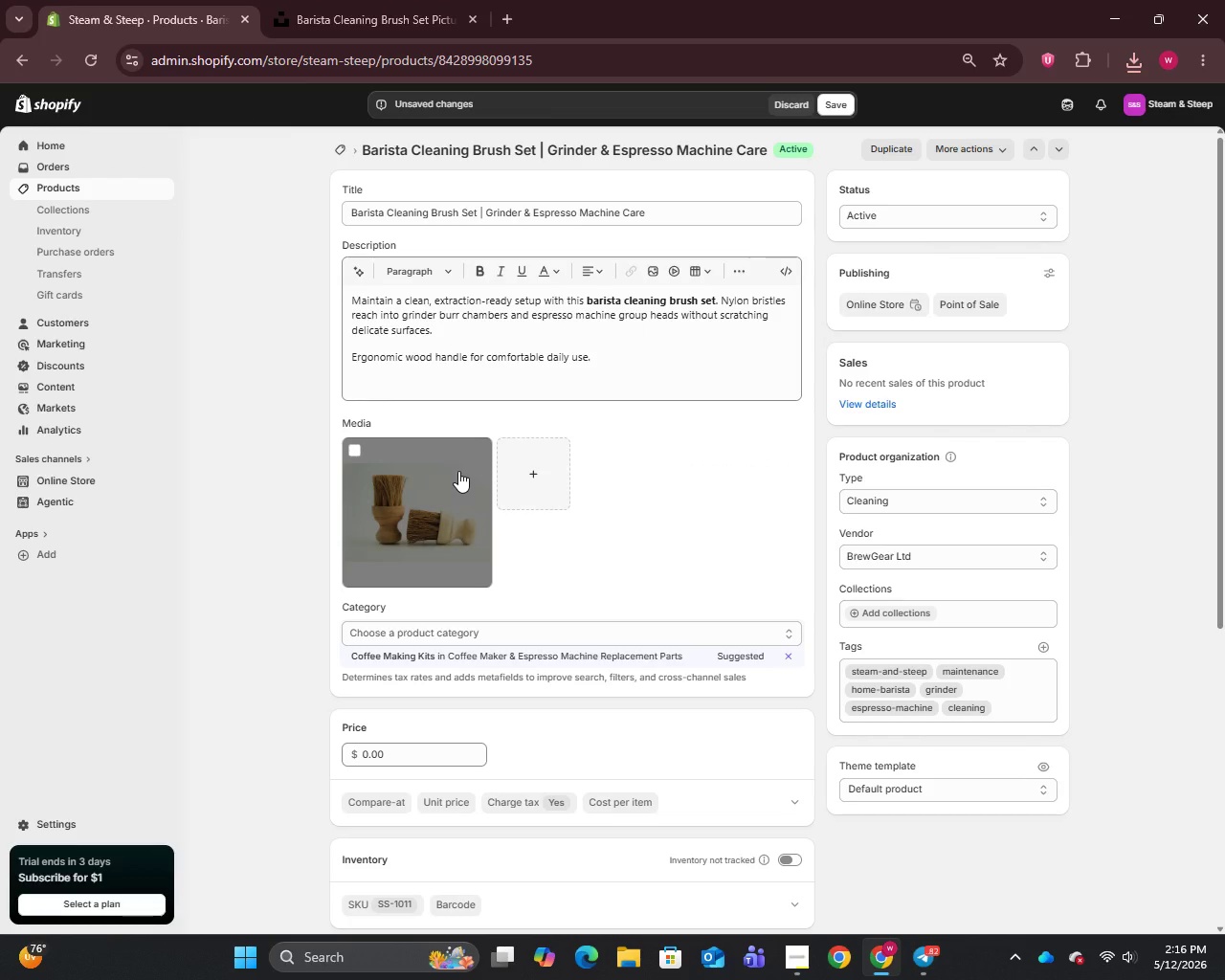 
wait(48.23)
 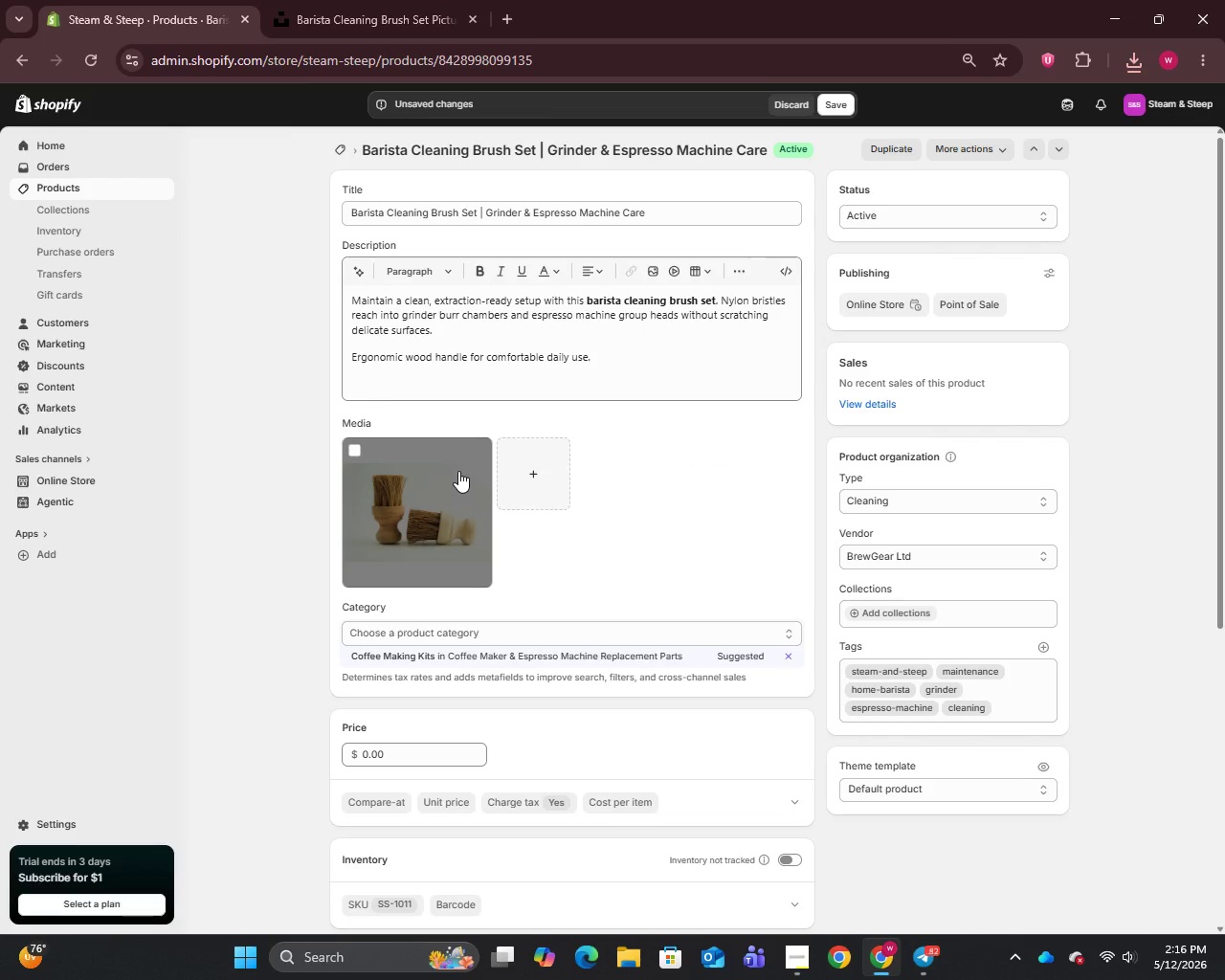 
left_click_drag(start_coordinate=[404, 760], to_coordinate=[341, 760])
 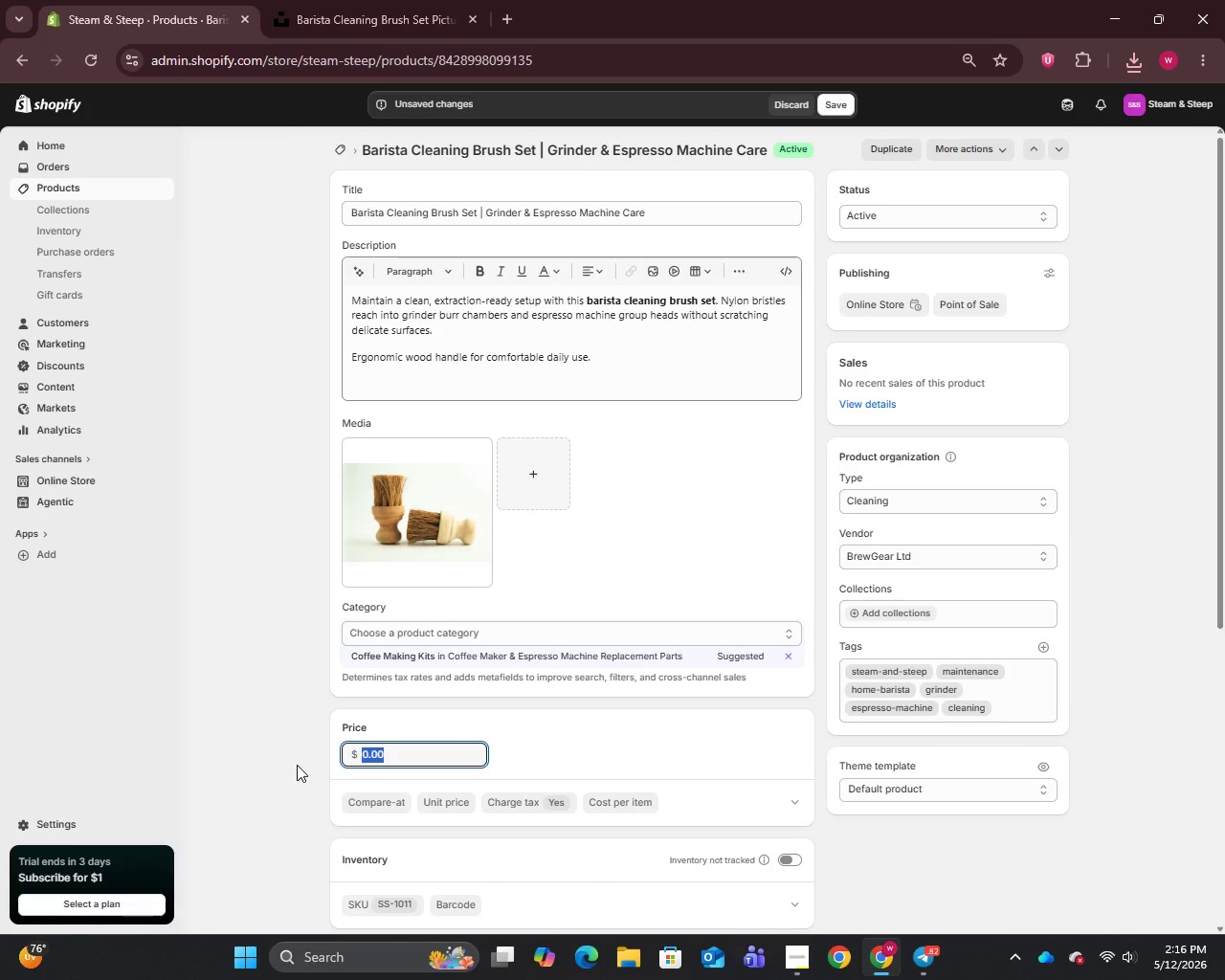 
type(95)
 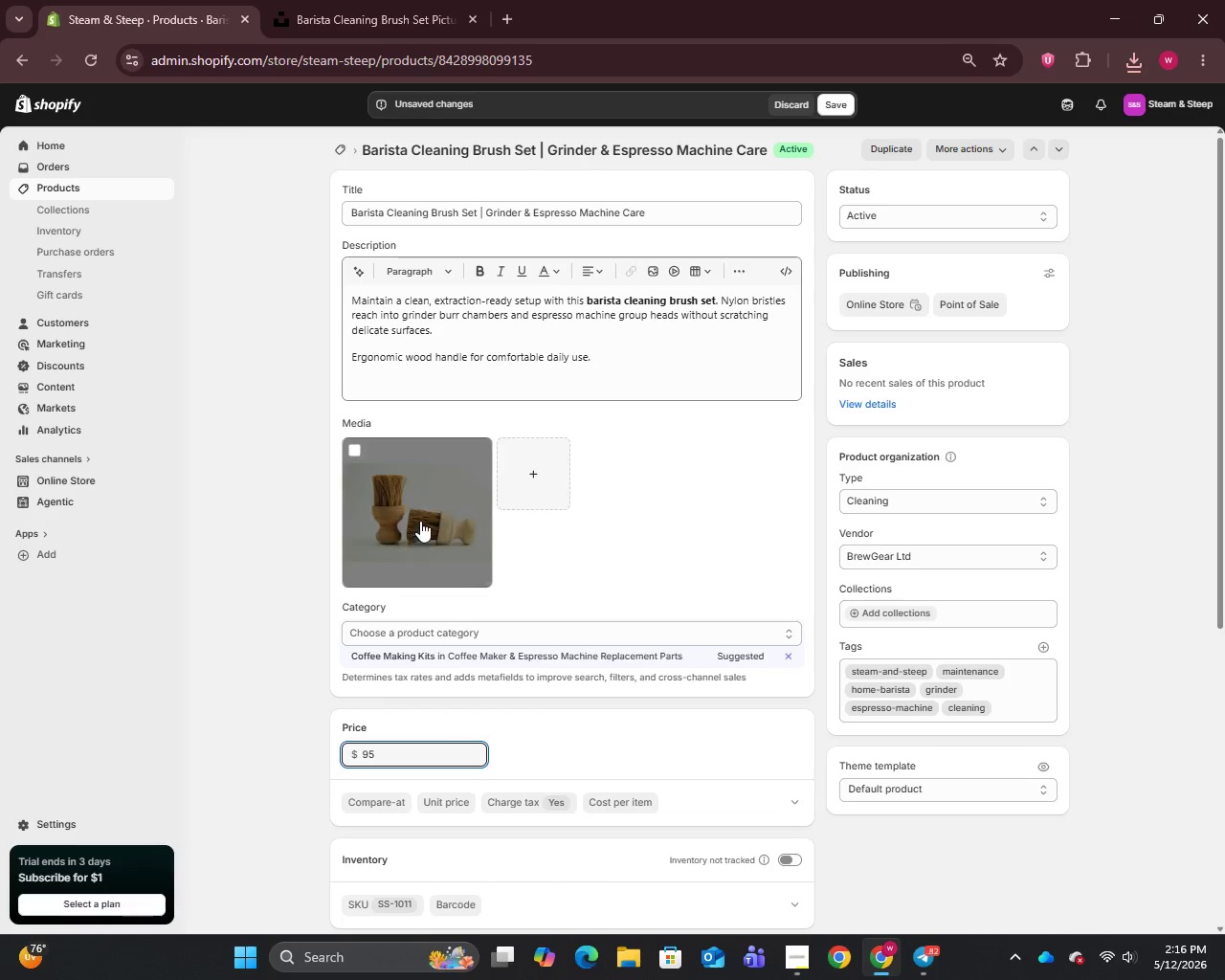 
left_click([422, 515])
 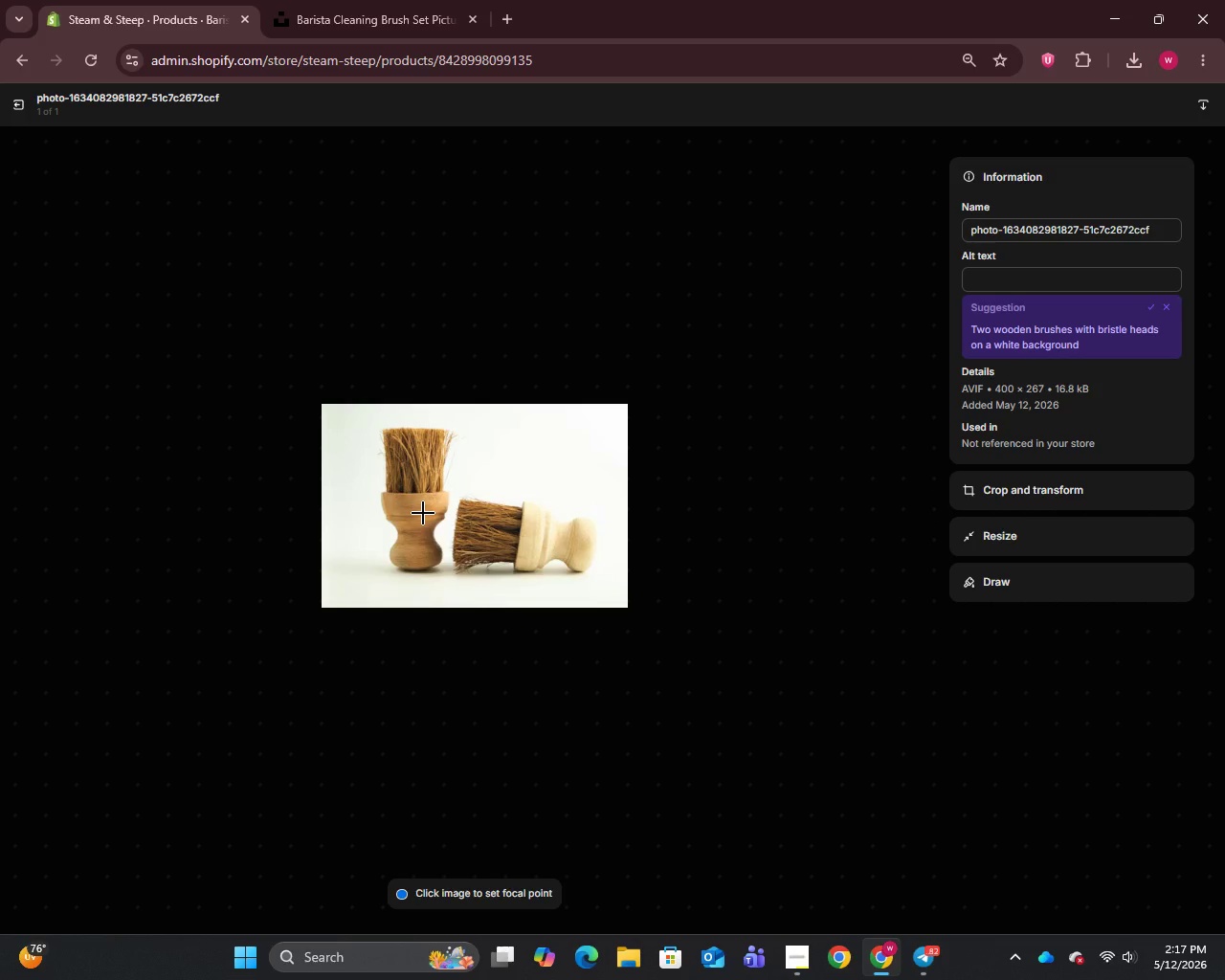 
wait(7.76)
 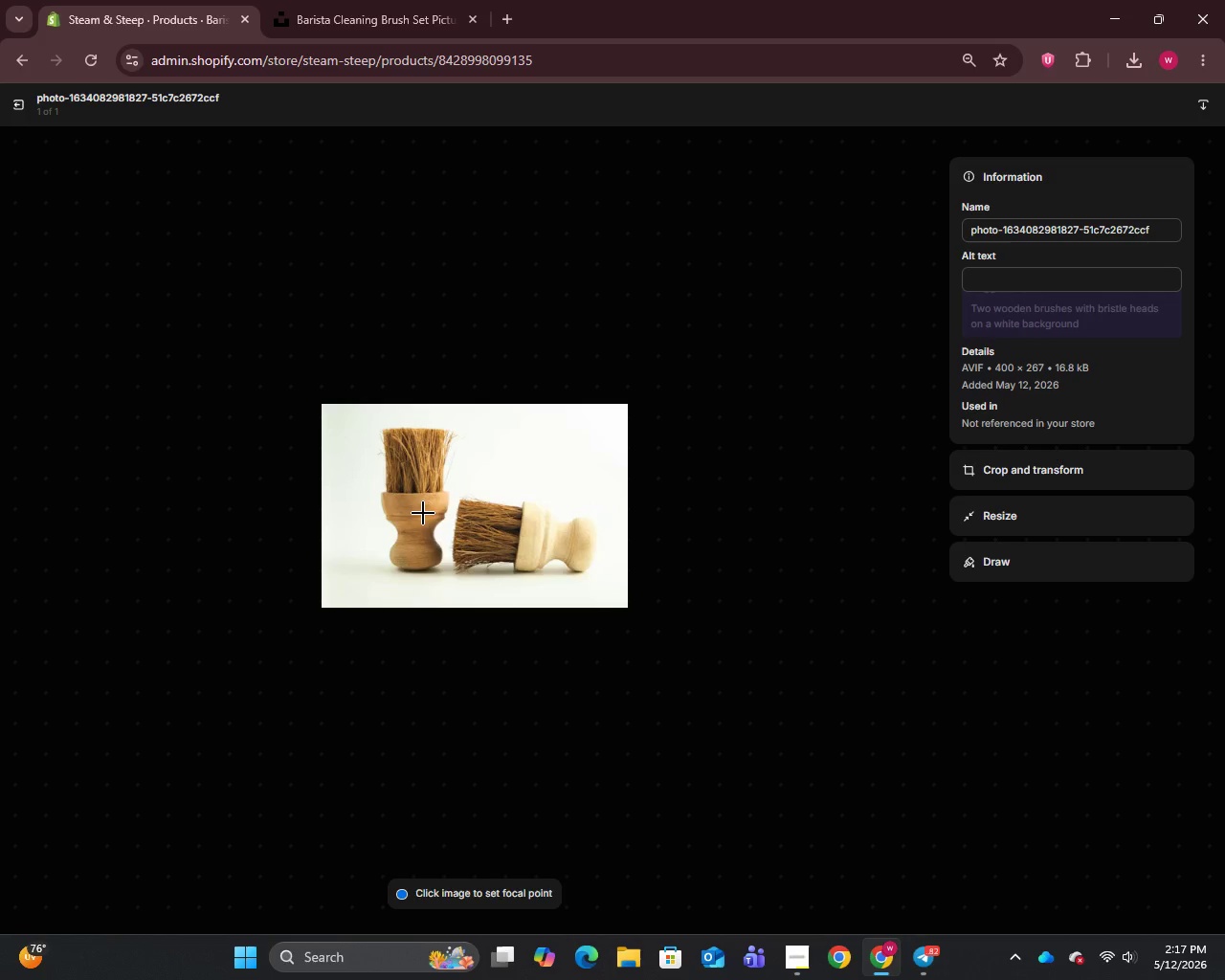 
double_click([1011, 225])
 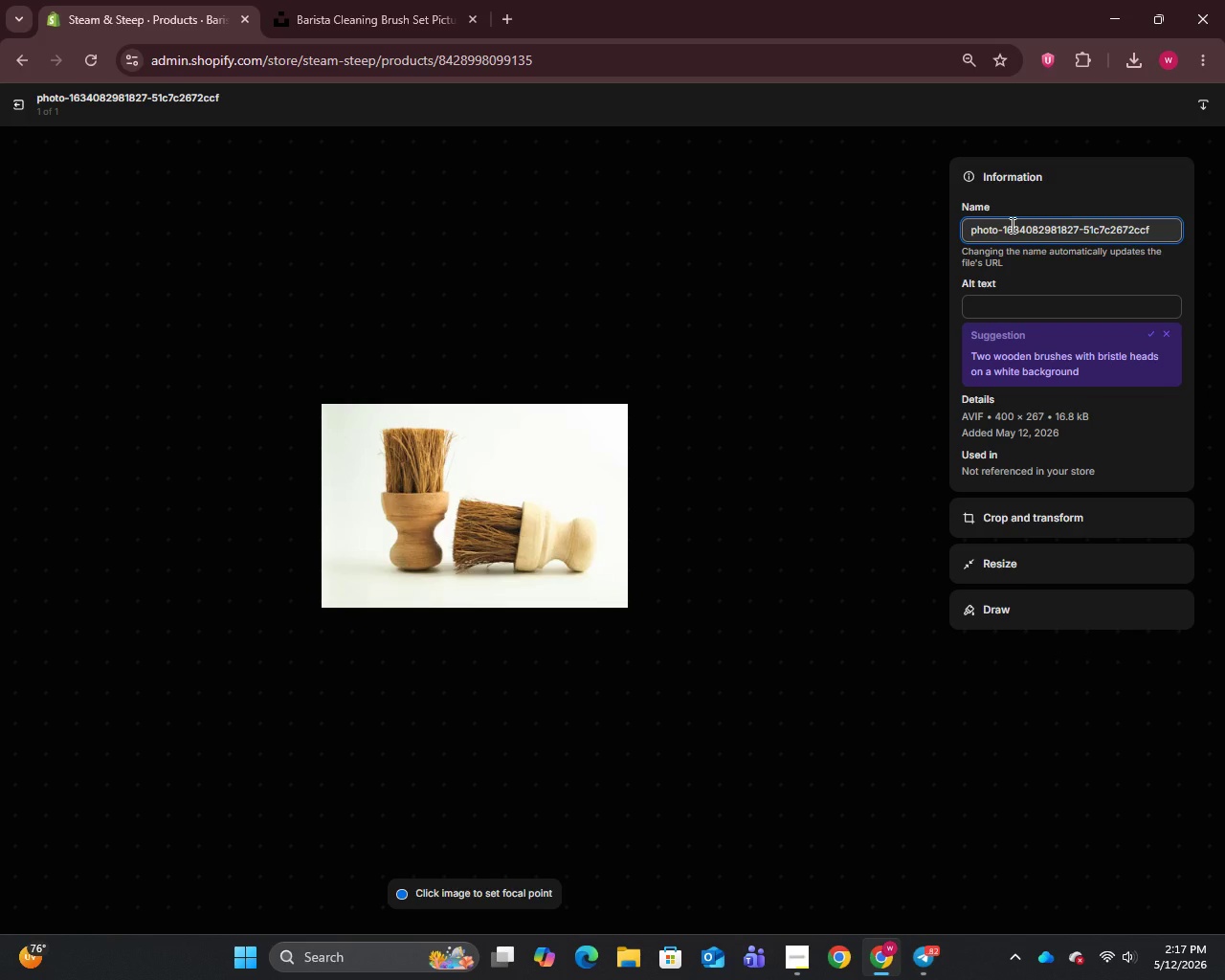 
key(Control+A)
 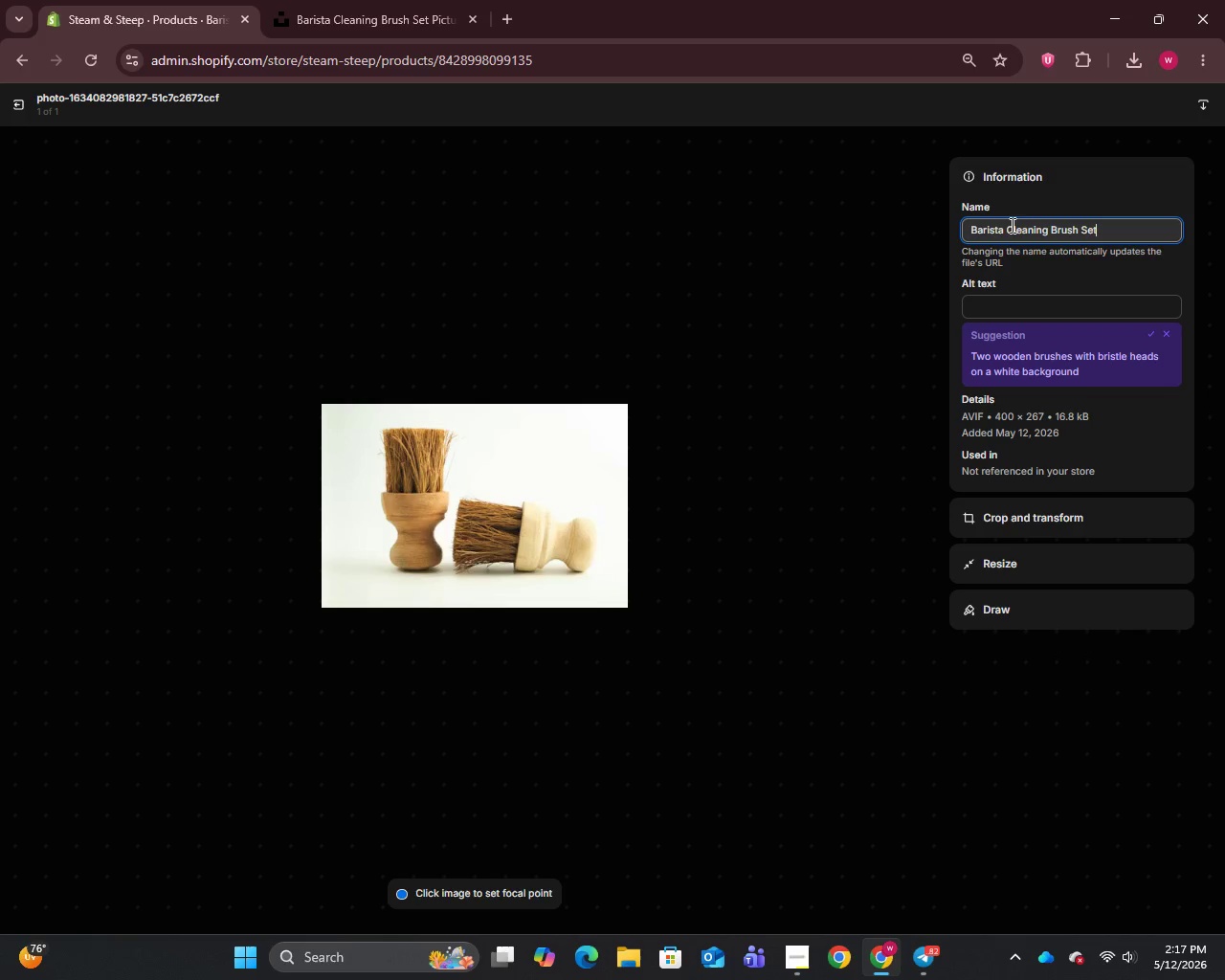 
key(Control+V)
 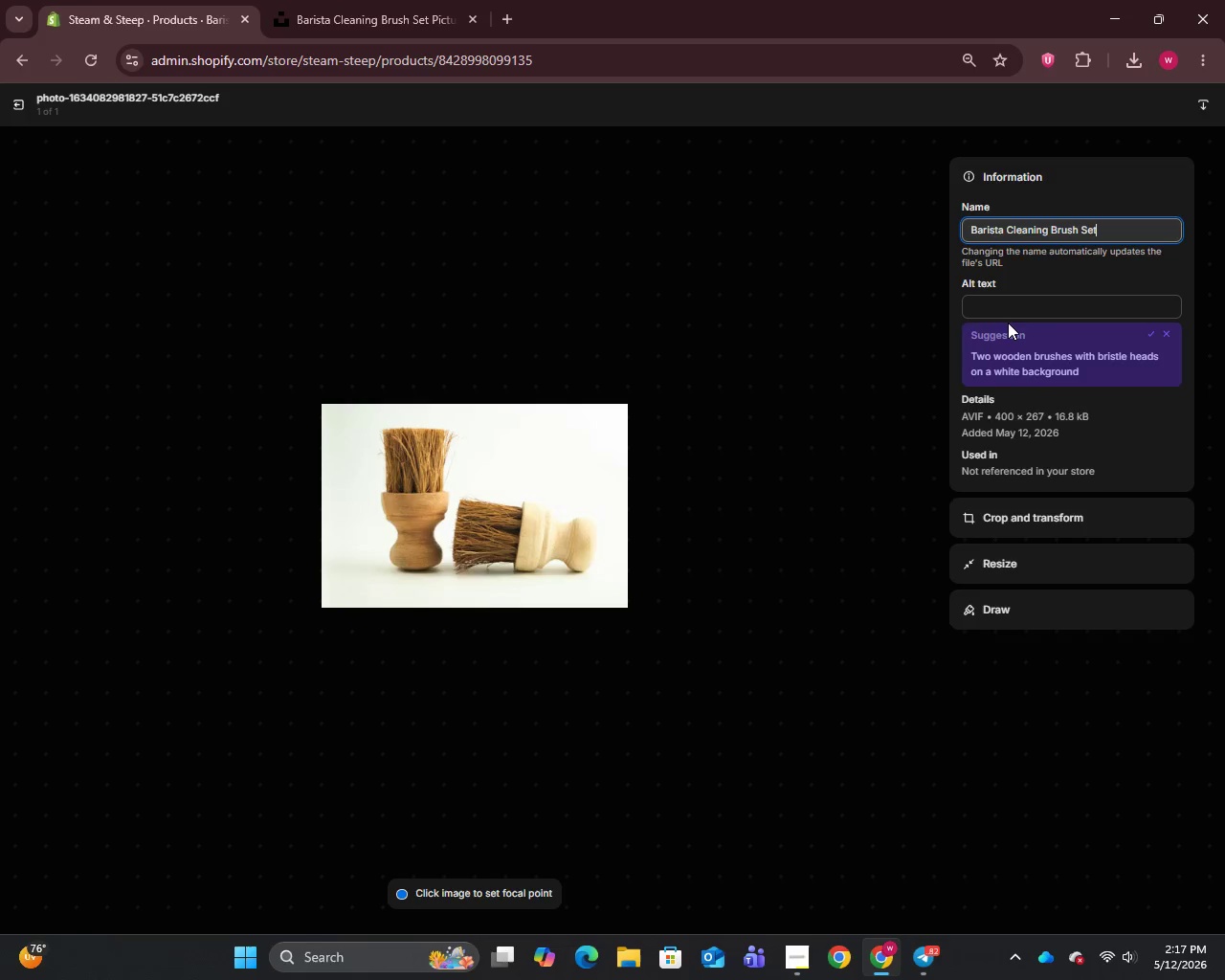 
left_click([1008, 323])
 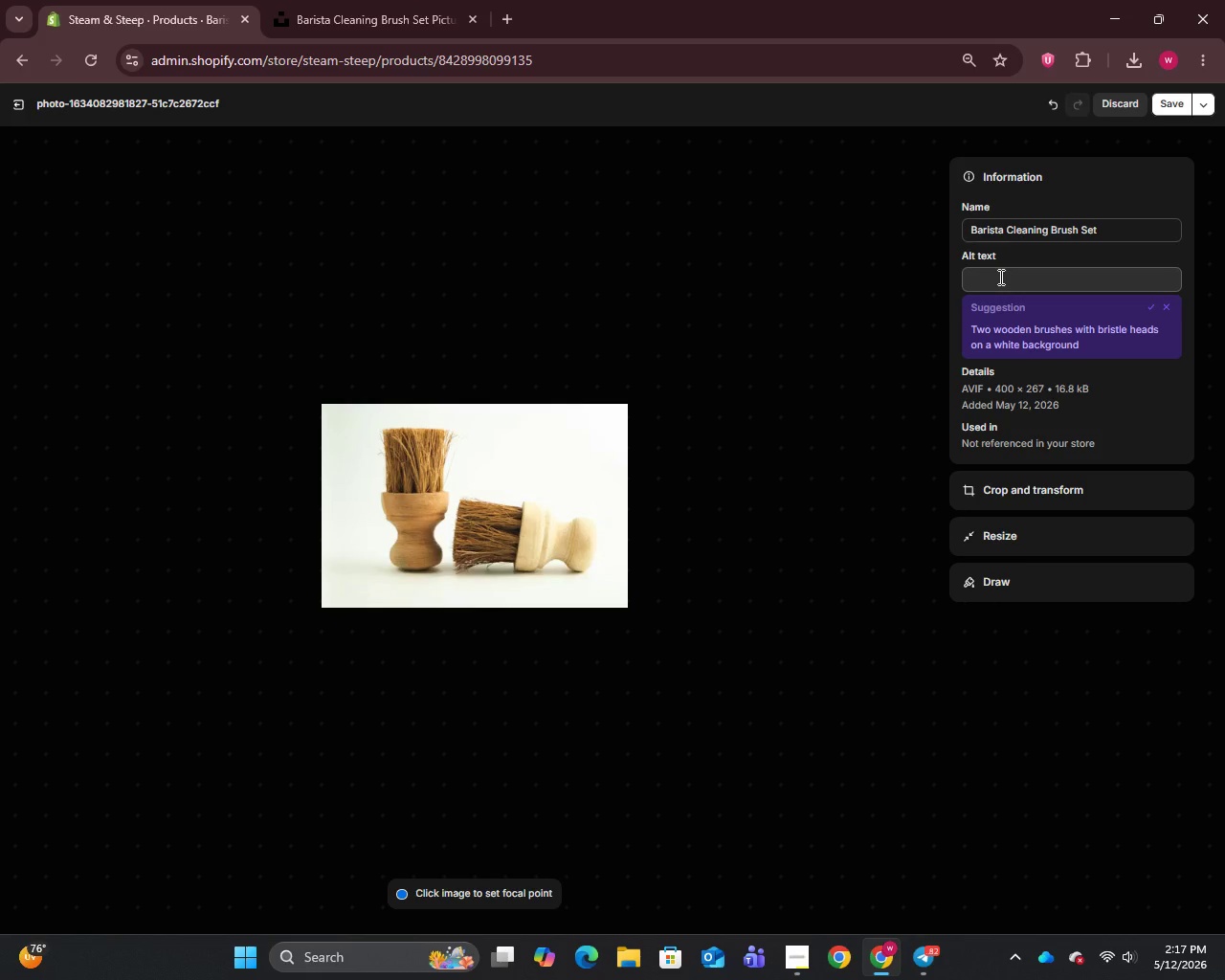 
left_click([999, 277])
 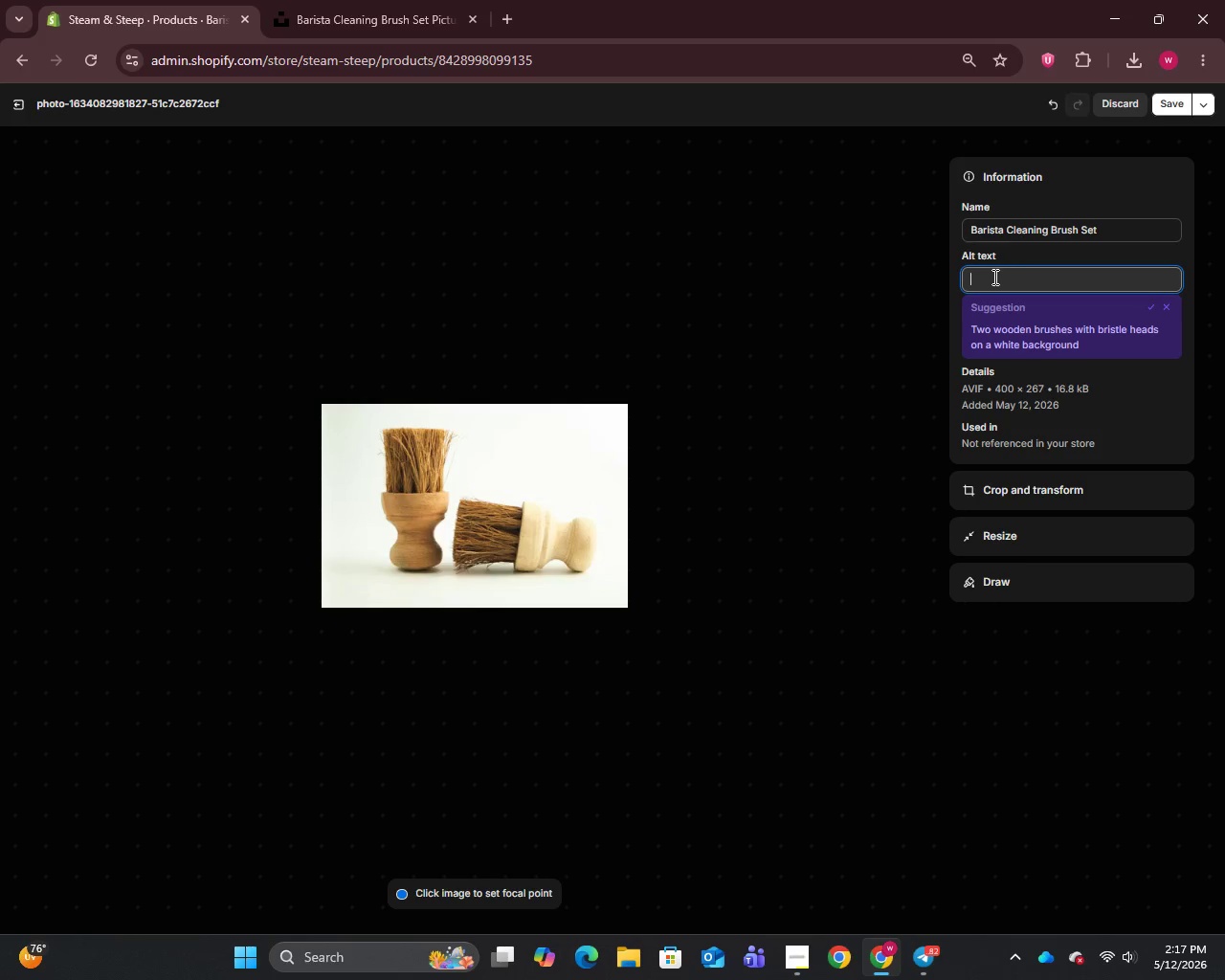 
type(Wood-handled barista cleaning brush set for grinder bru)
key(Backspace)
key(Backspace)
type(urr and espresso machine maintenance)
 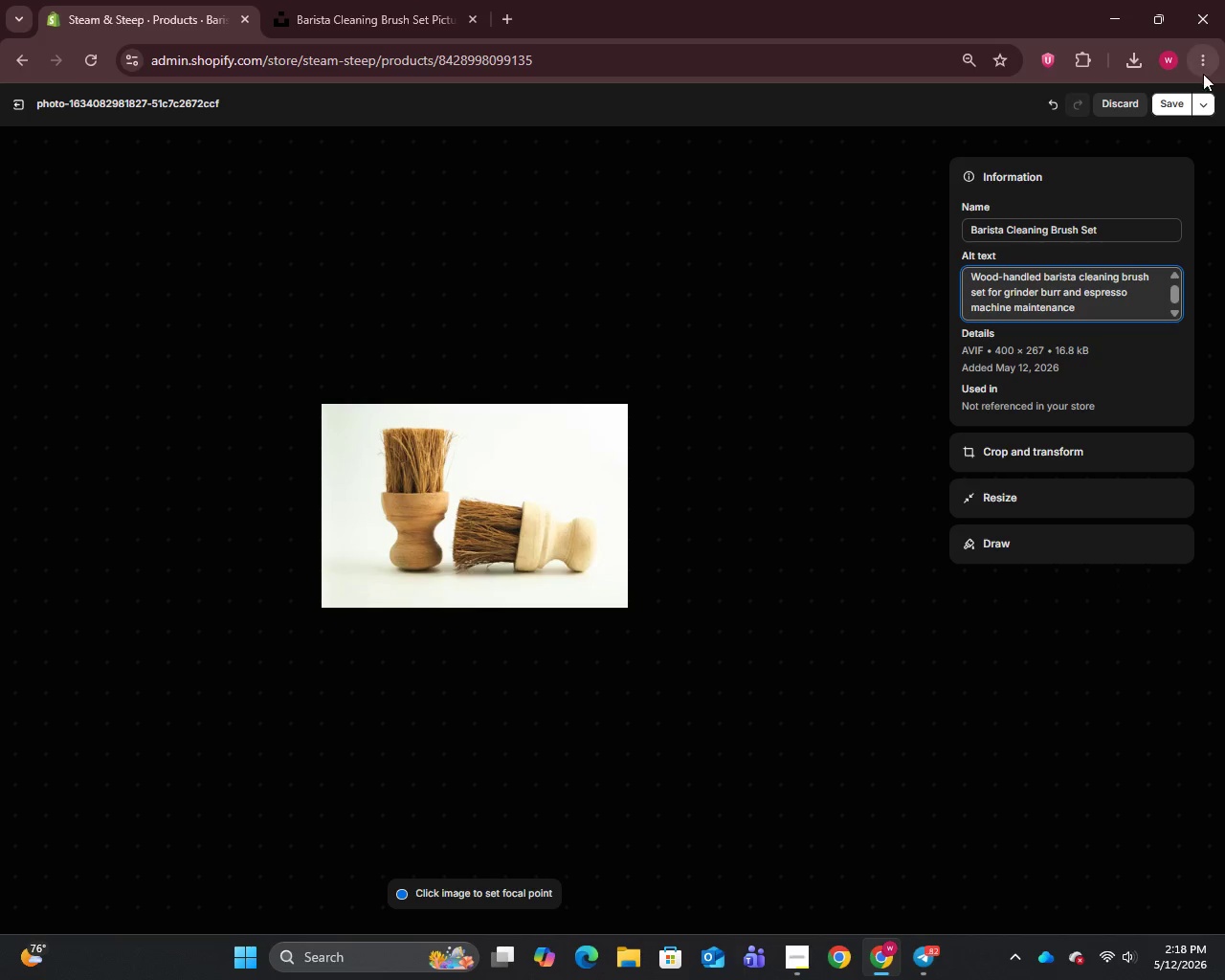 
left_click([1166, 107])
 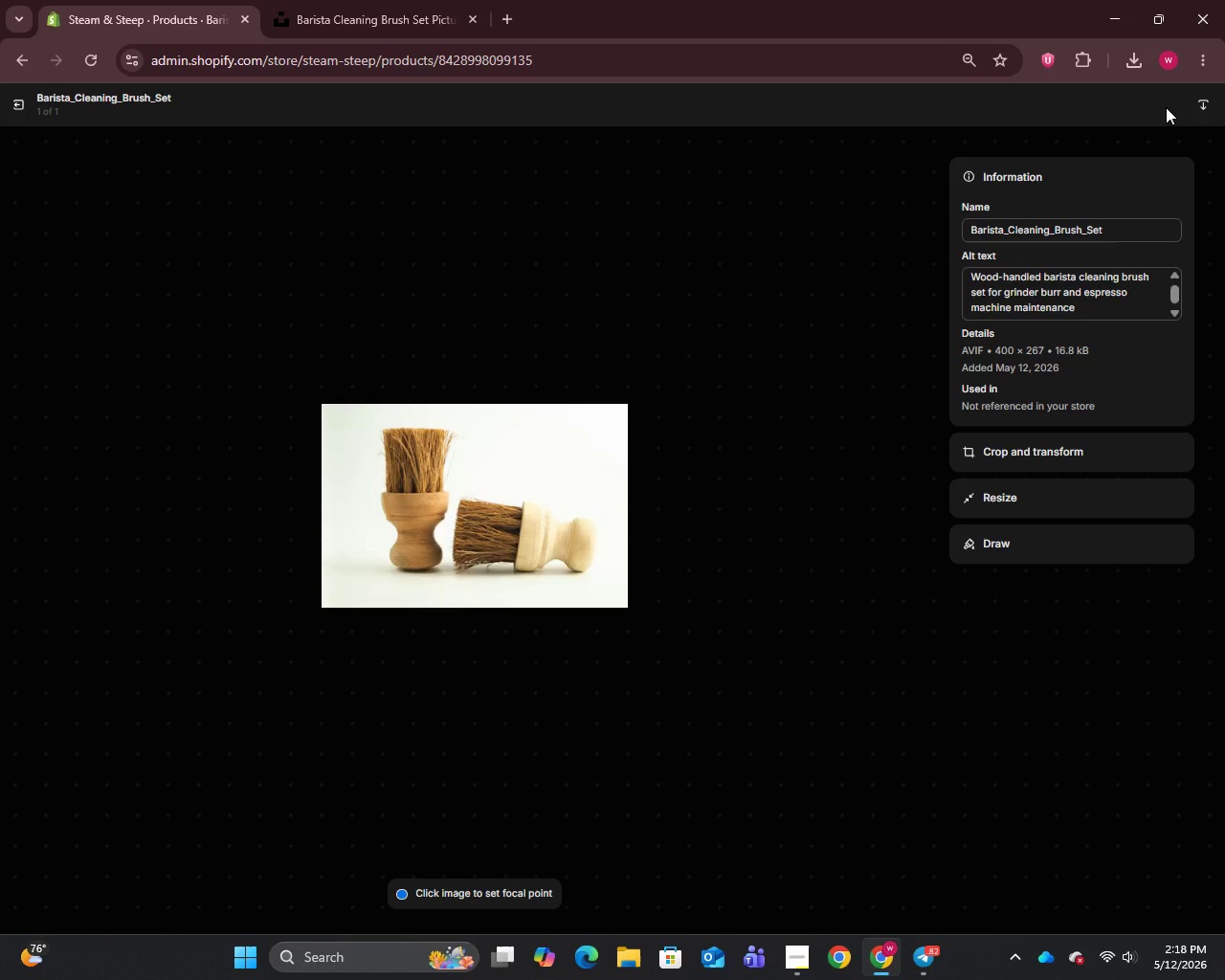 
wait(8.94)
 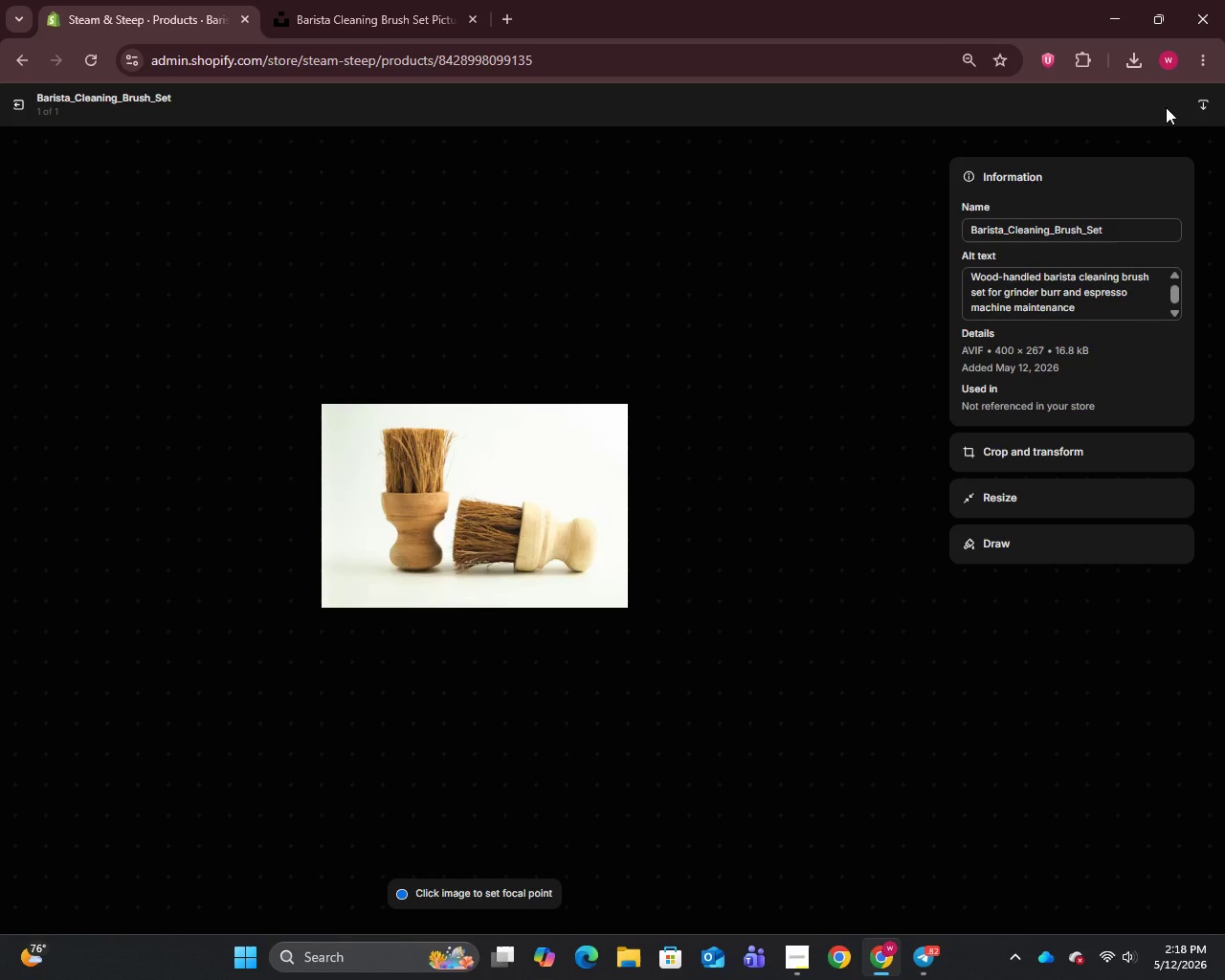 
left_click([14, 100])
 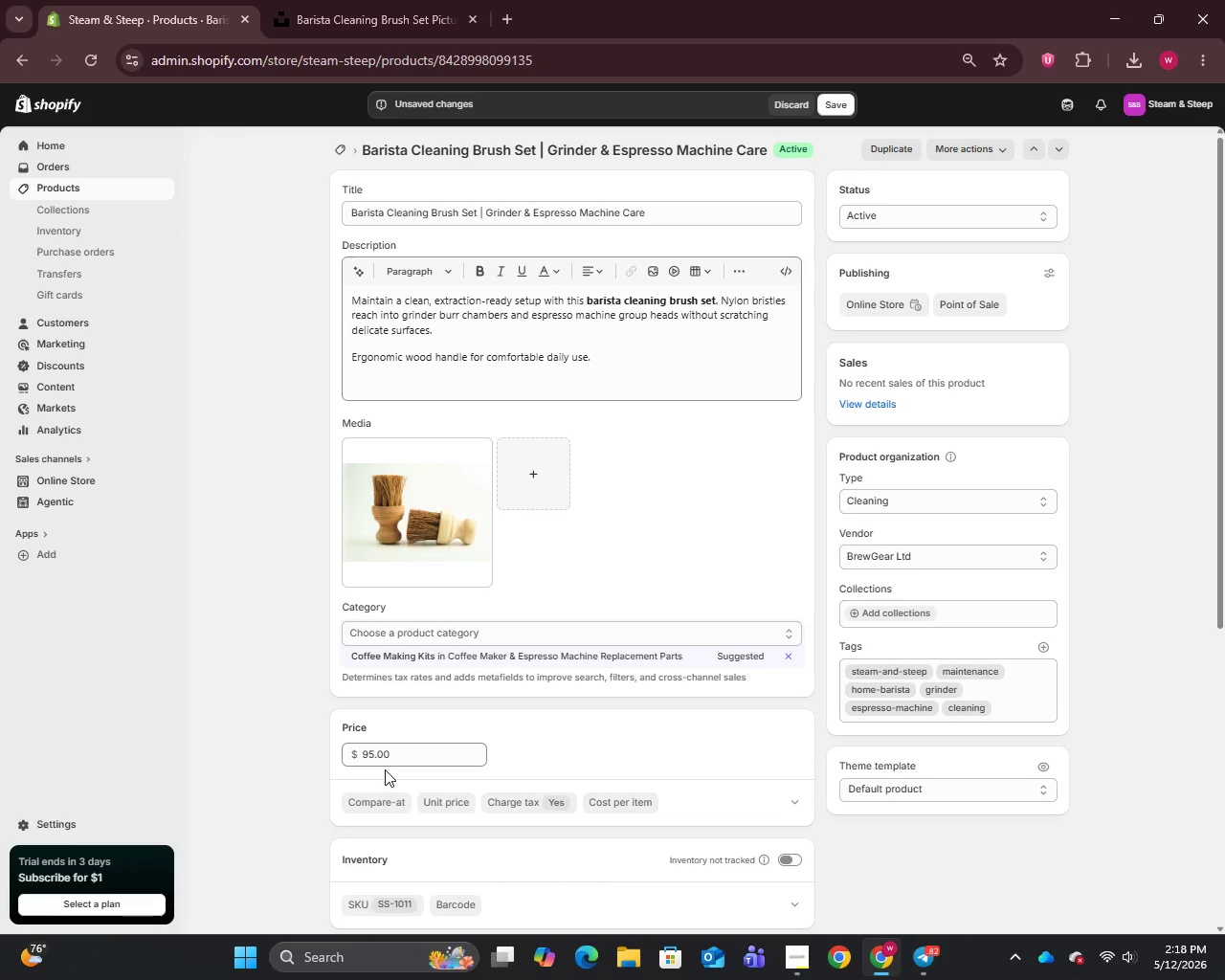 
wait(13.7)
 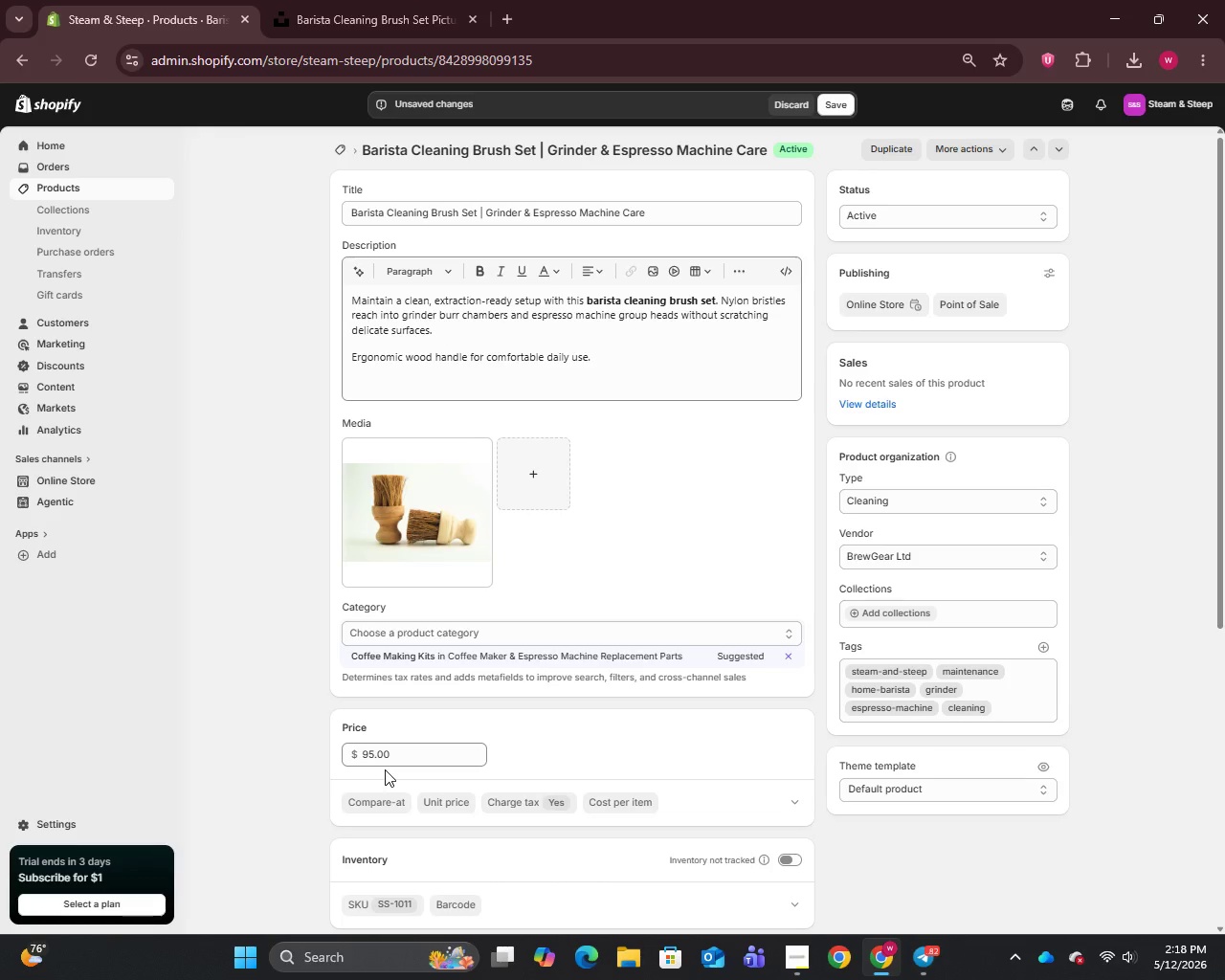 
scroll: coordinate [790, 731], scroll_direction: down, amount: 16.0
 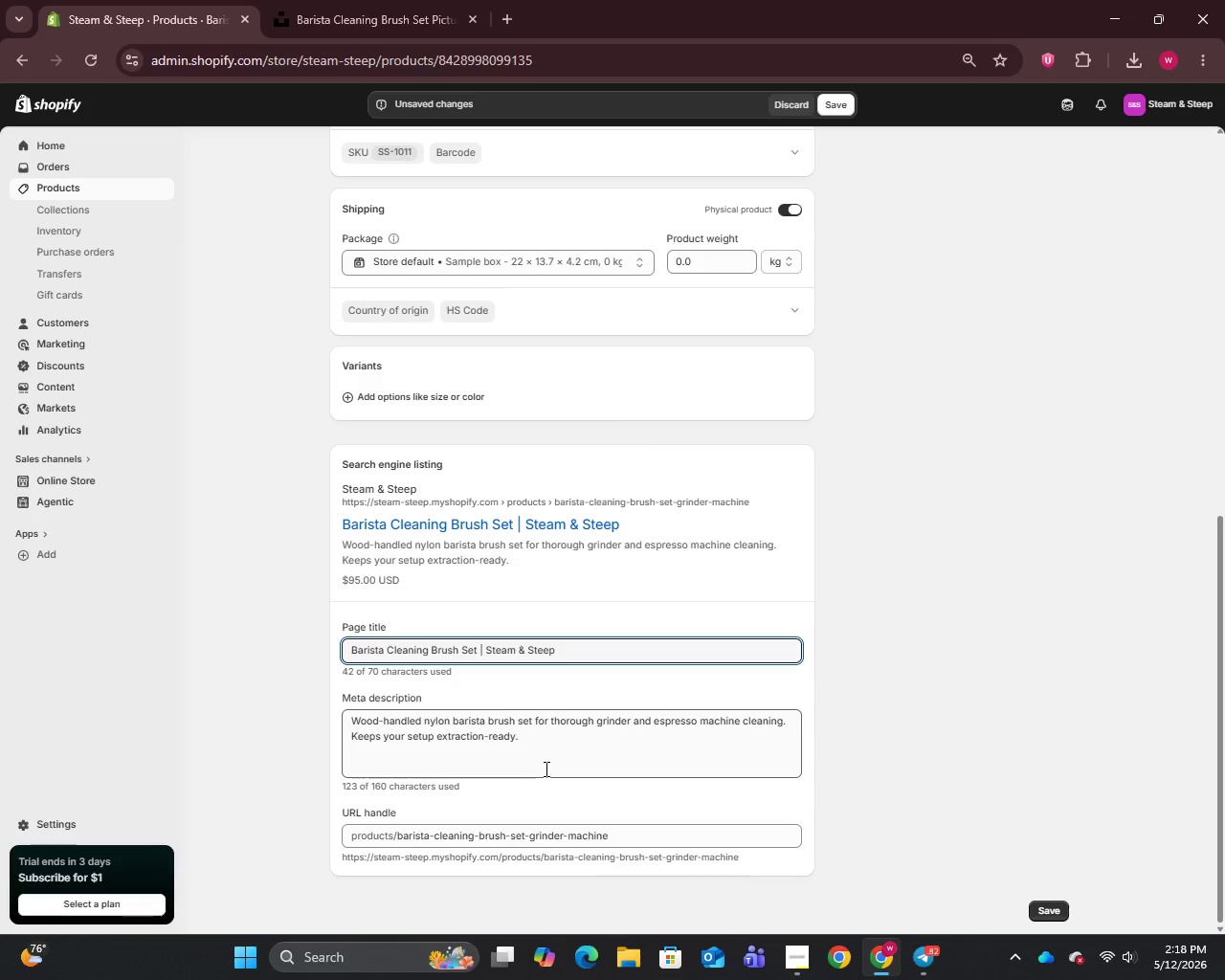 
left_click([539, 760])
 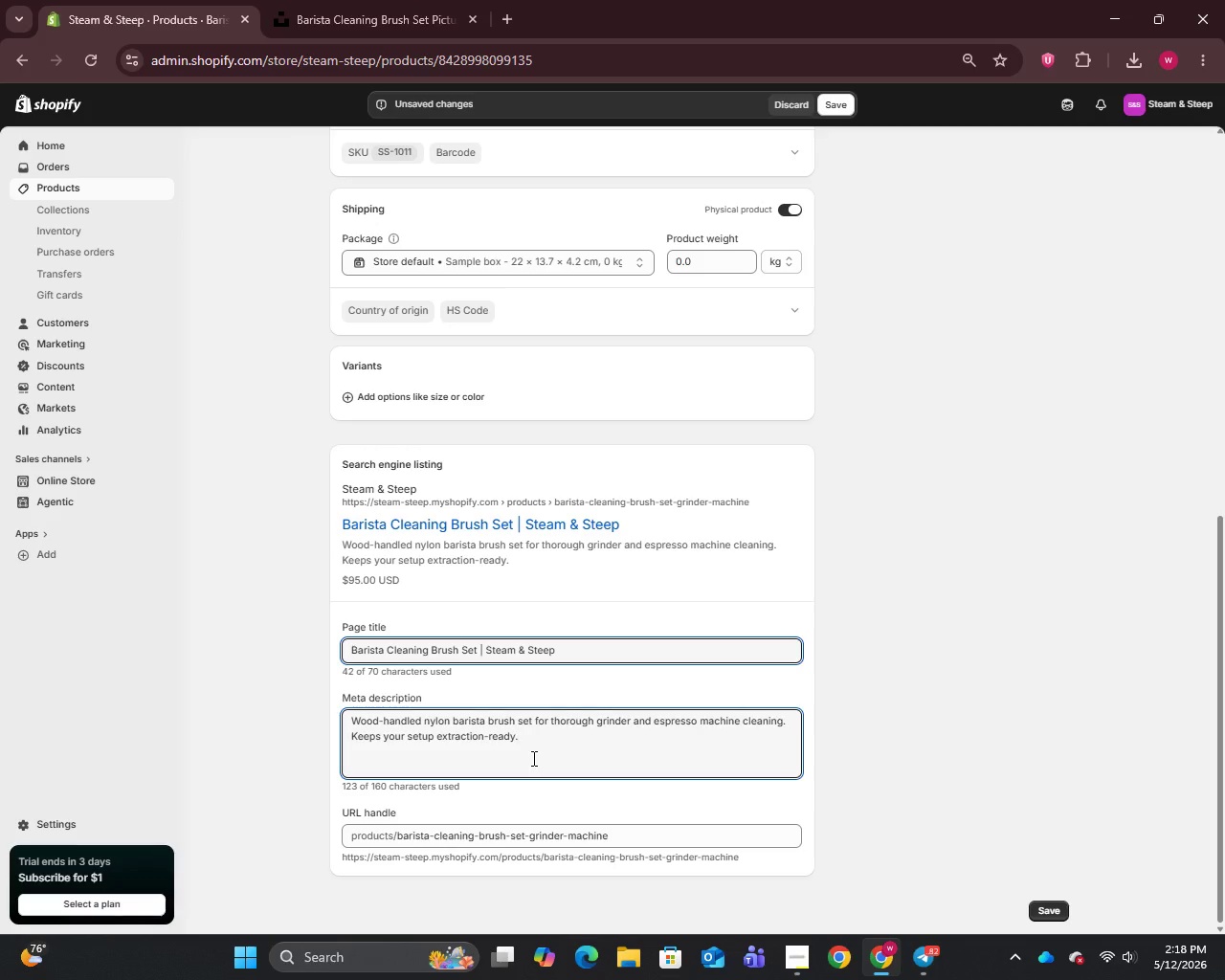 
wait(23.44)
 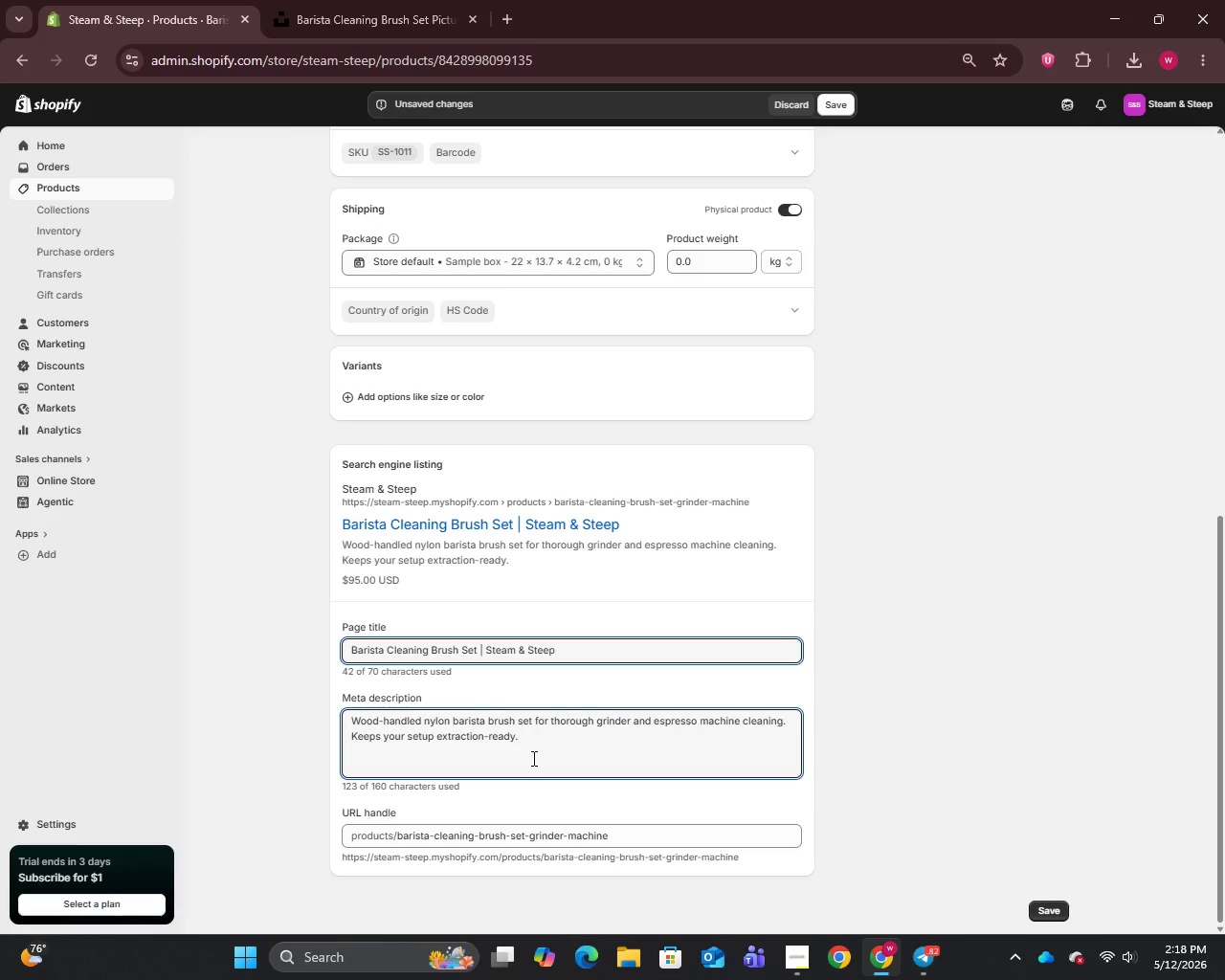 
scroll: coordinate [534, 770], scroll_direction: up, amount: 10.0
 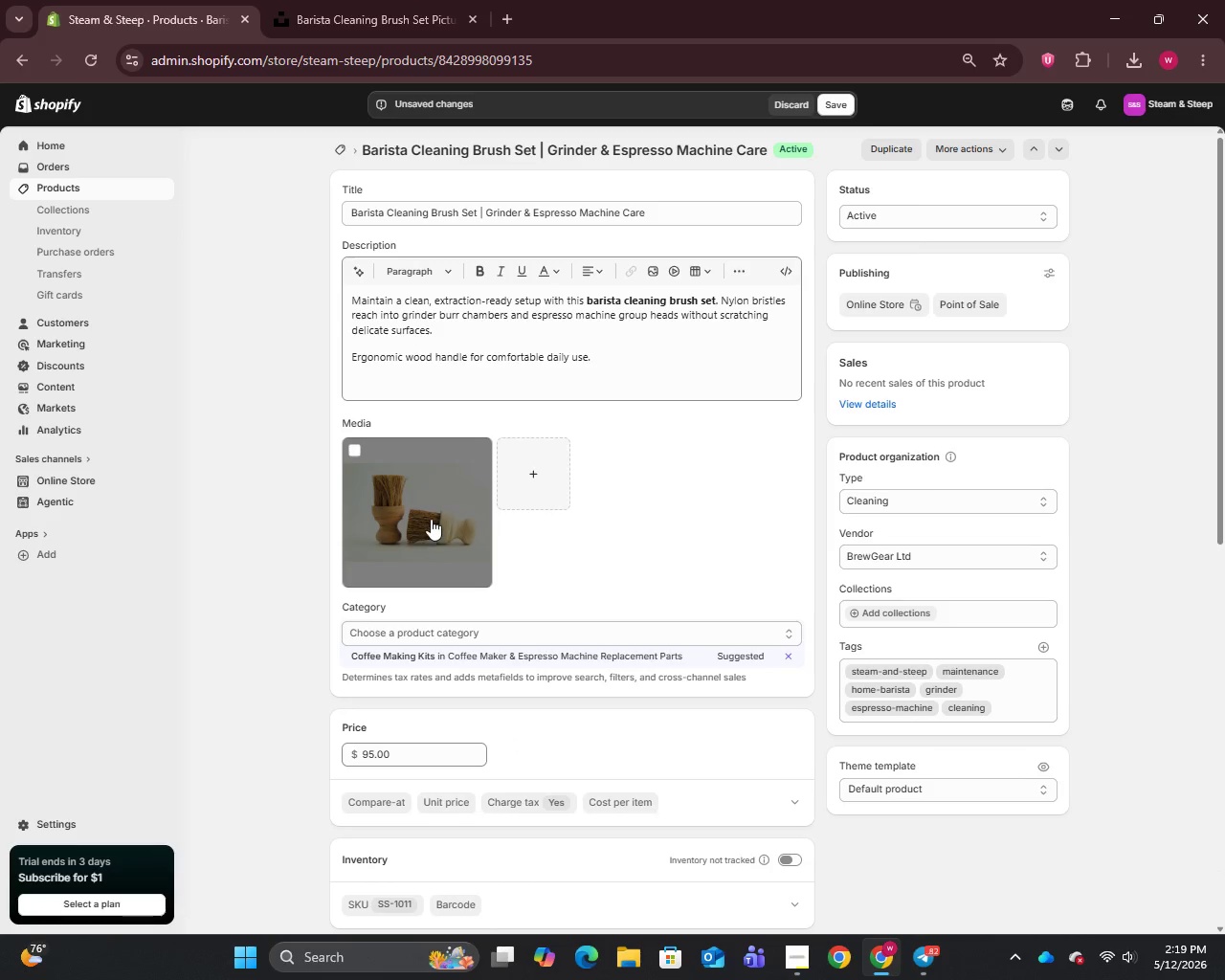 
left_click([431, 518])
 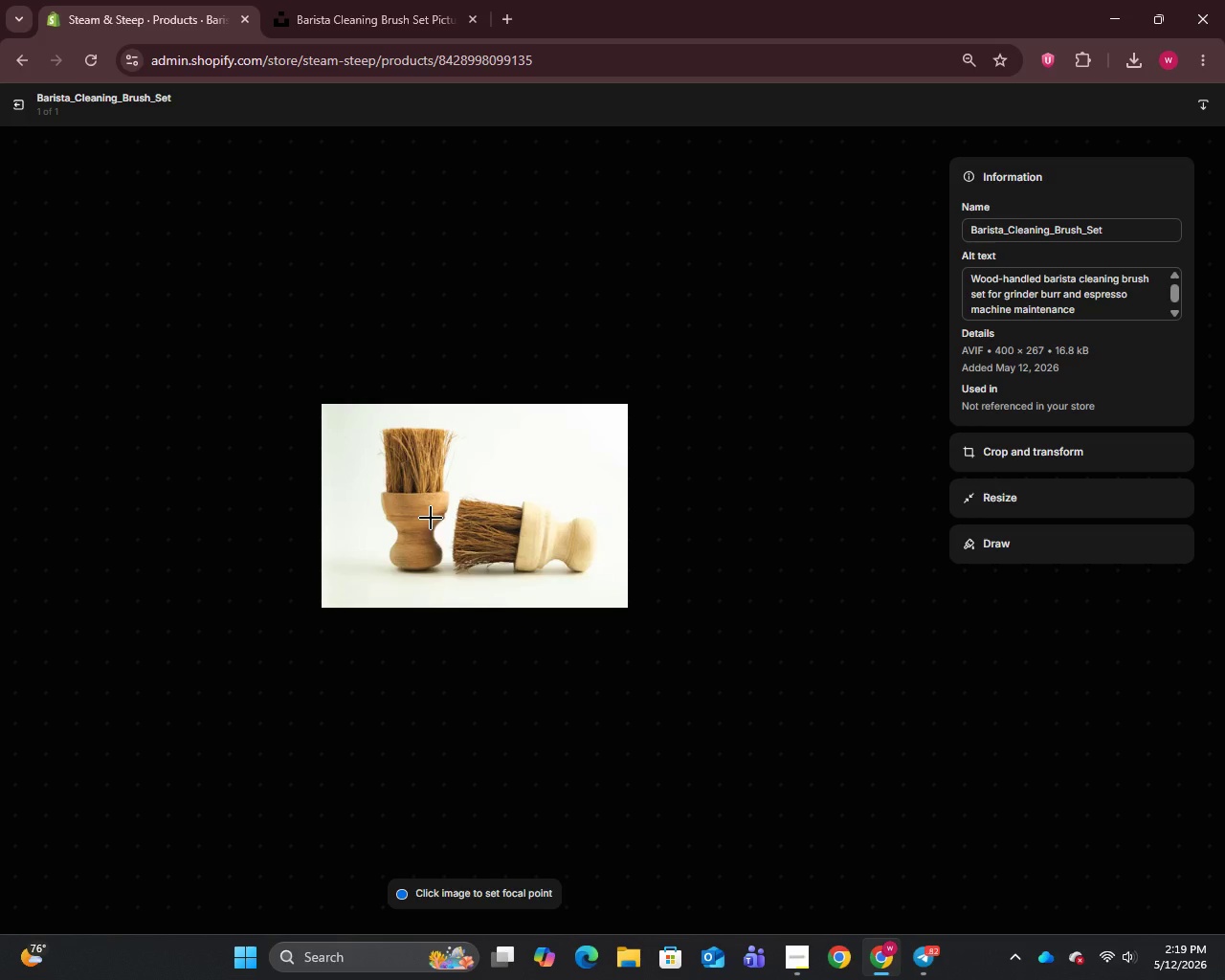 
wait(9.16)
 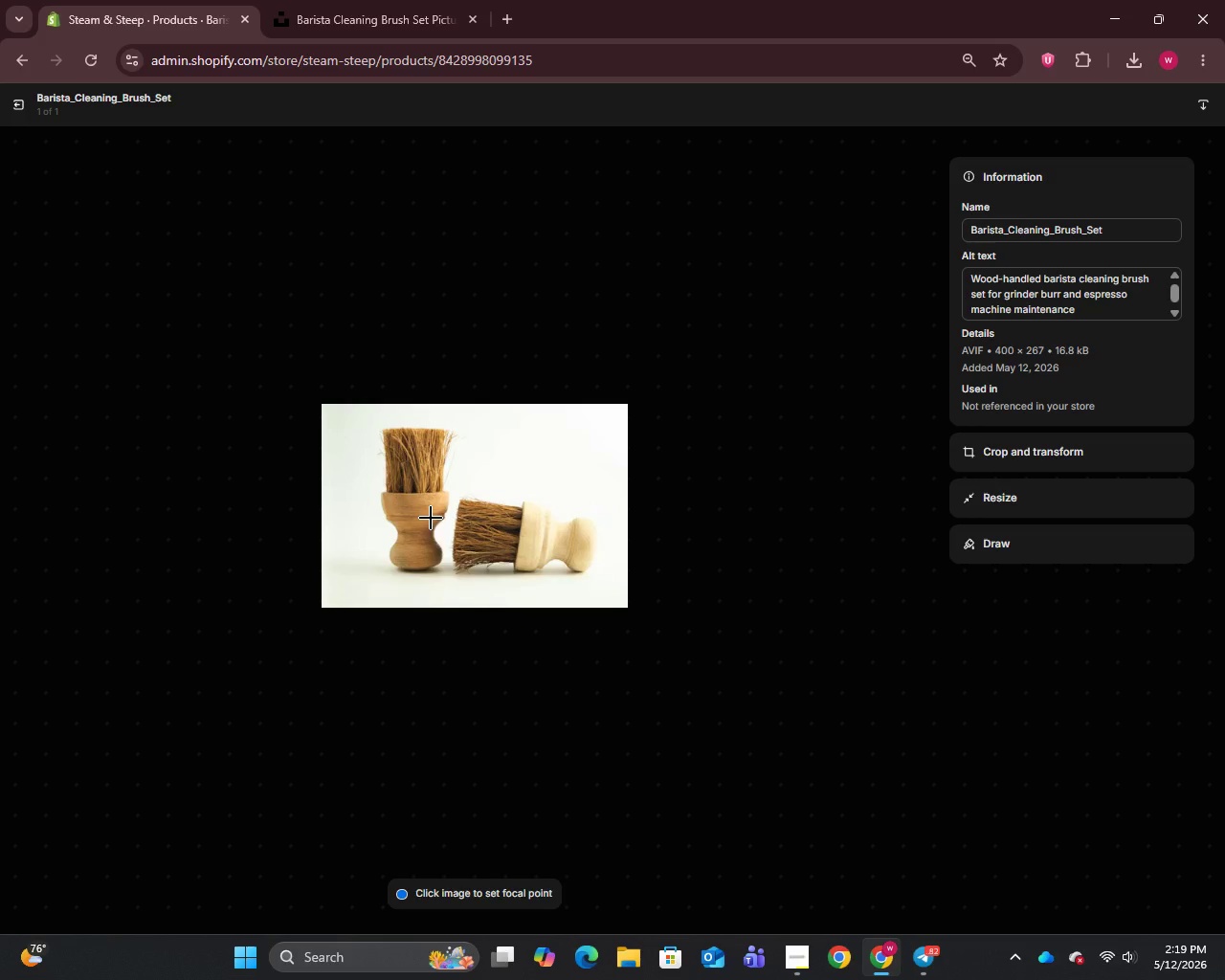 
left_click([25, 101])
 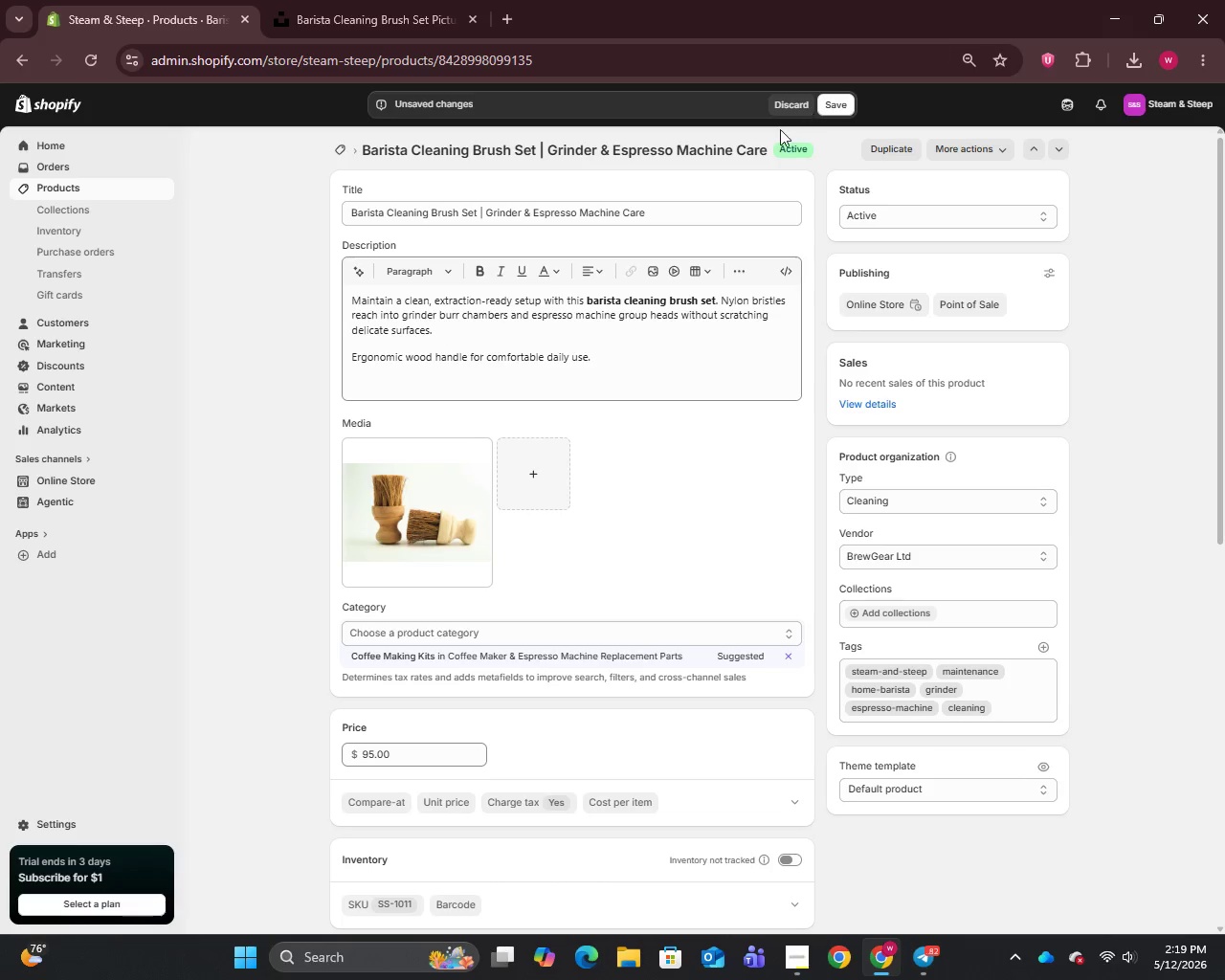 
left_click([840, 104])
 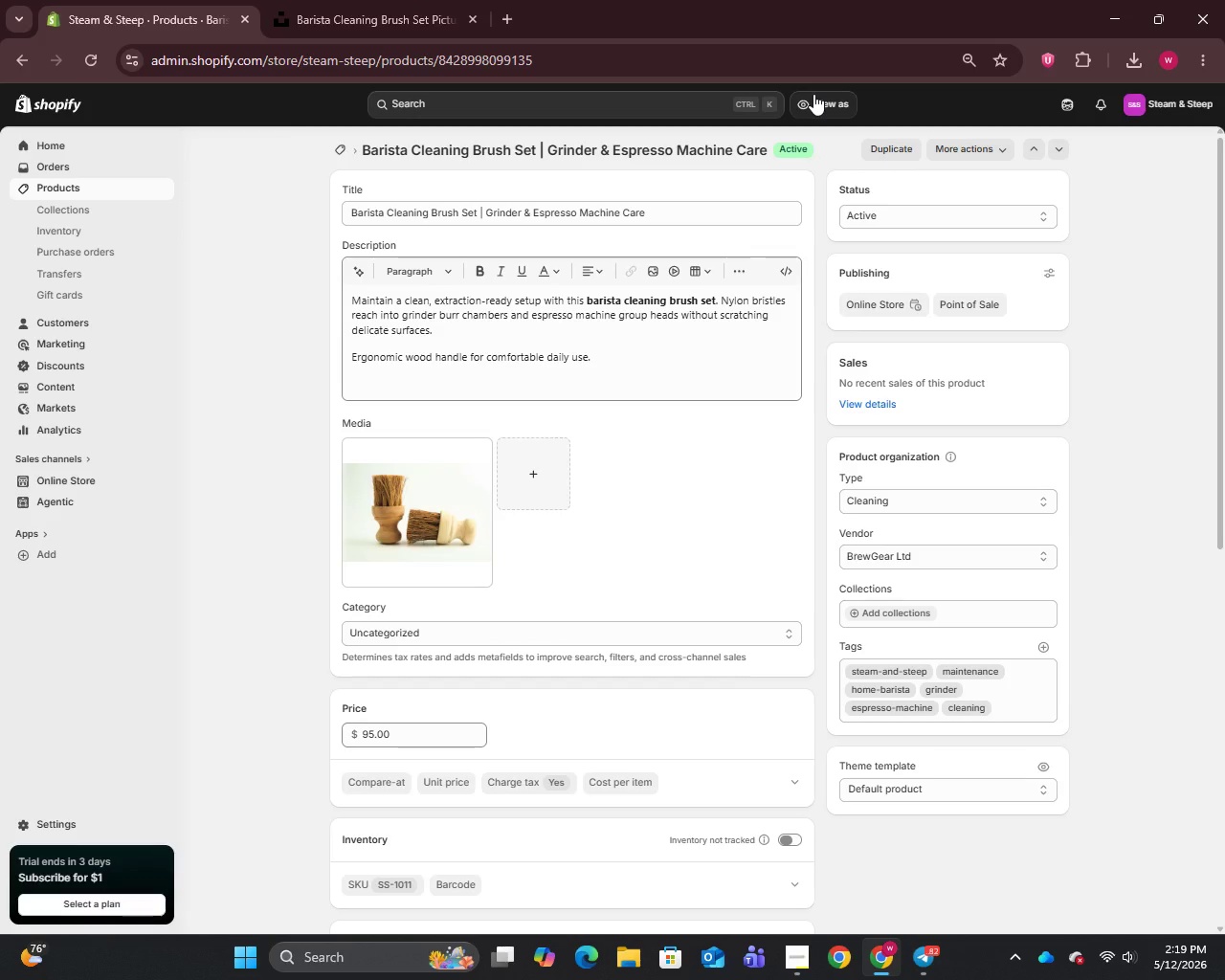 
wait(52.27)
 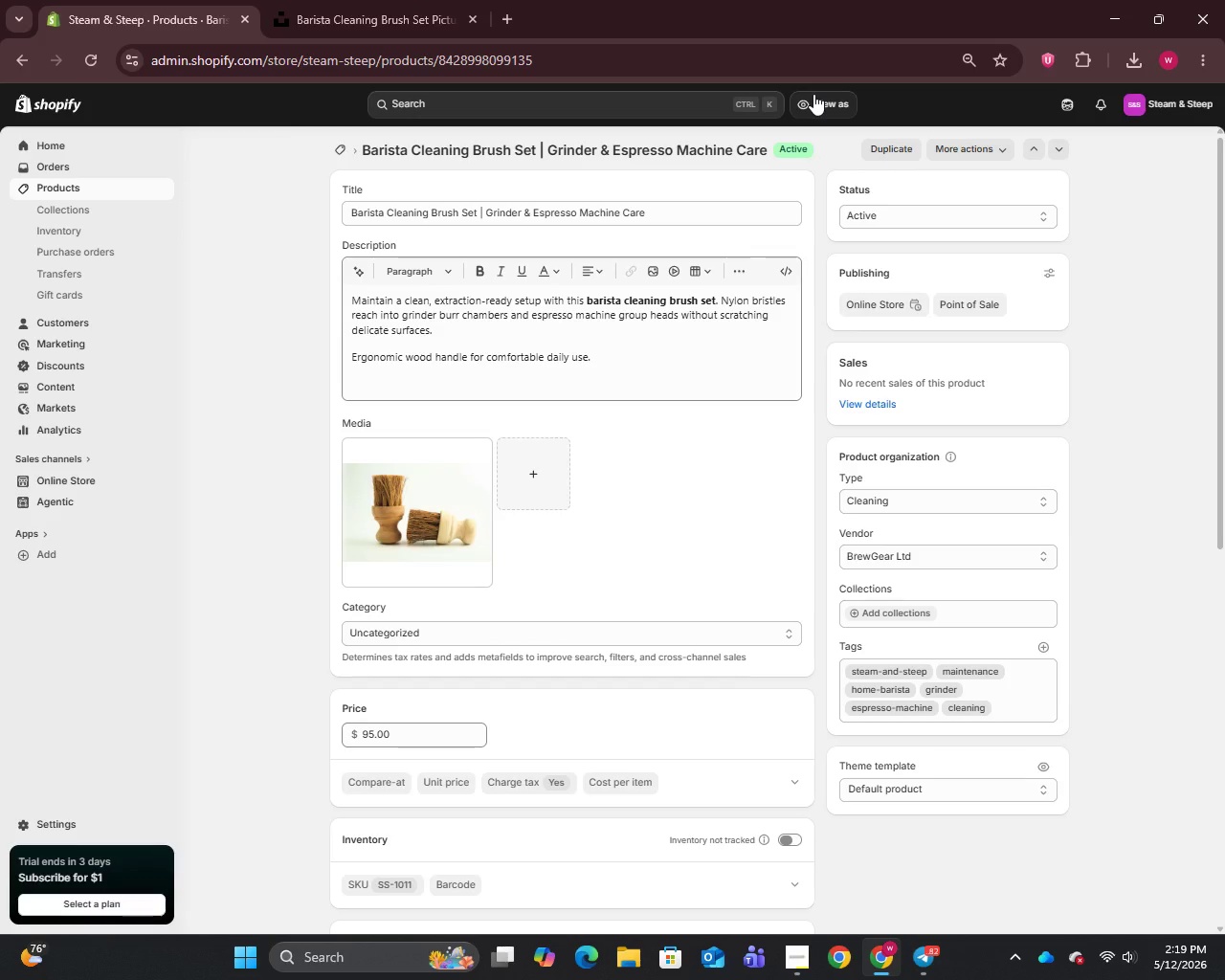 
left_click([68, 192])
 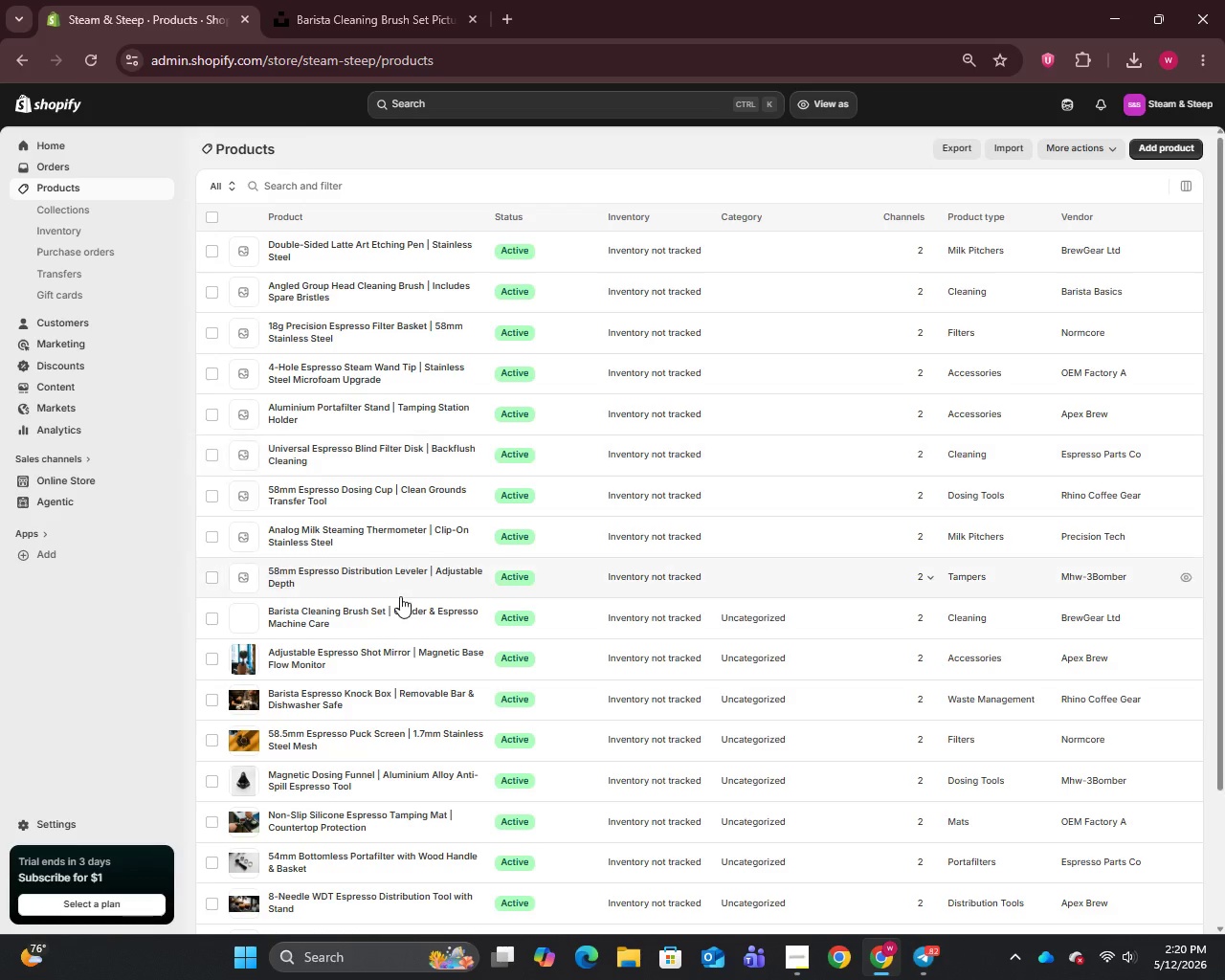 
left_click([318, 570])
 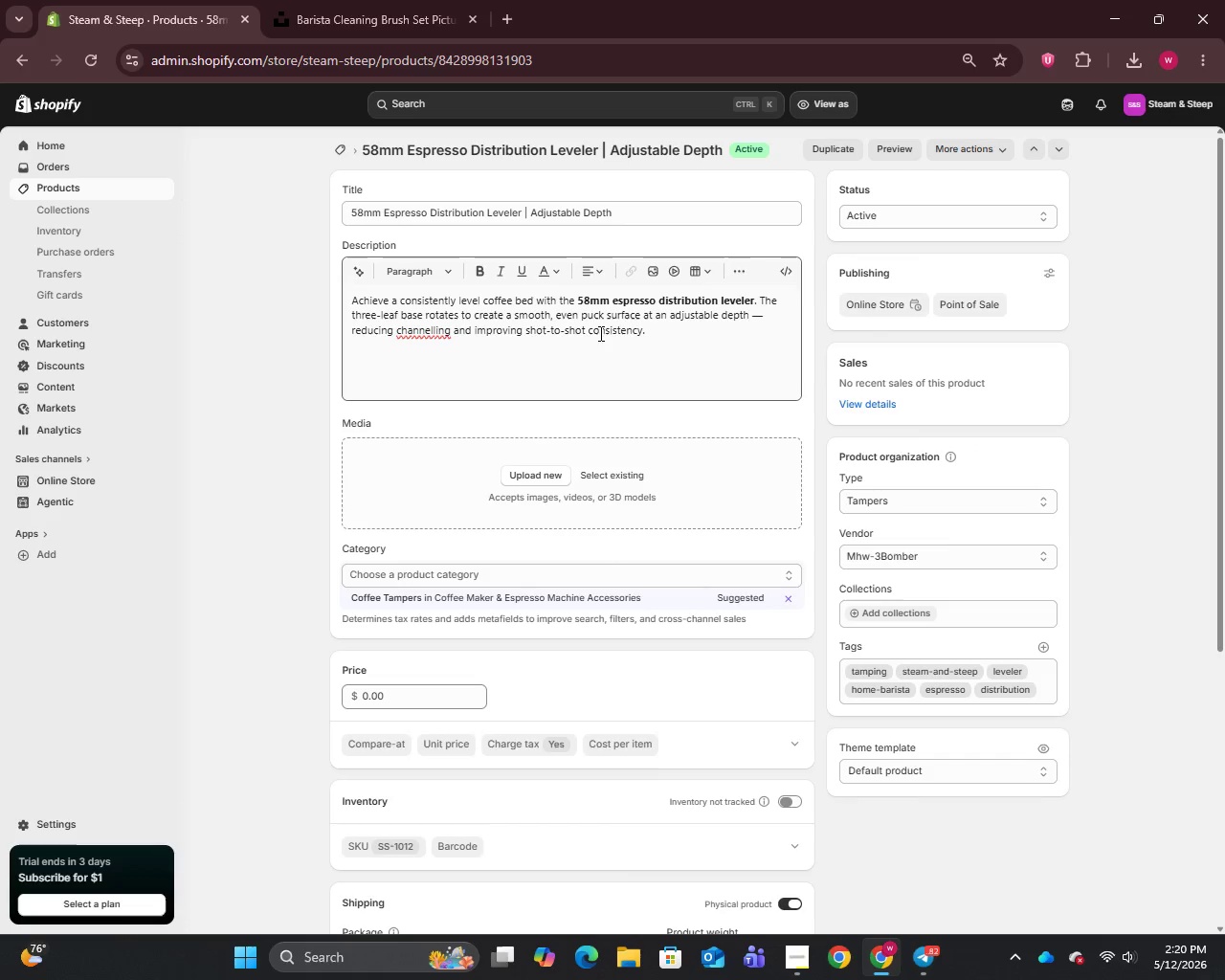 
left_click([767, 314])
 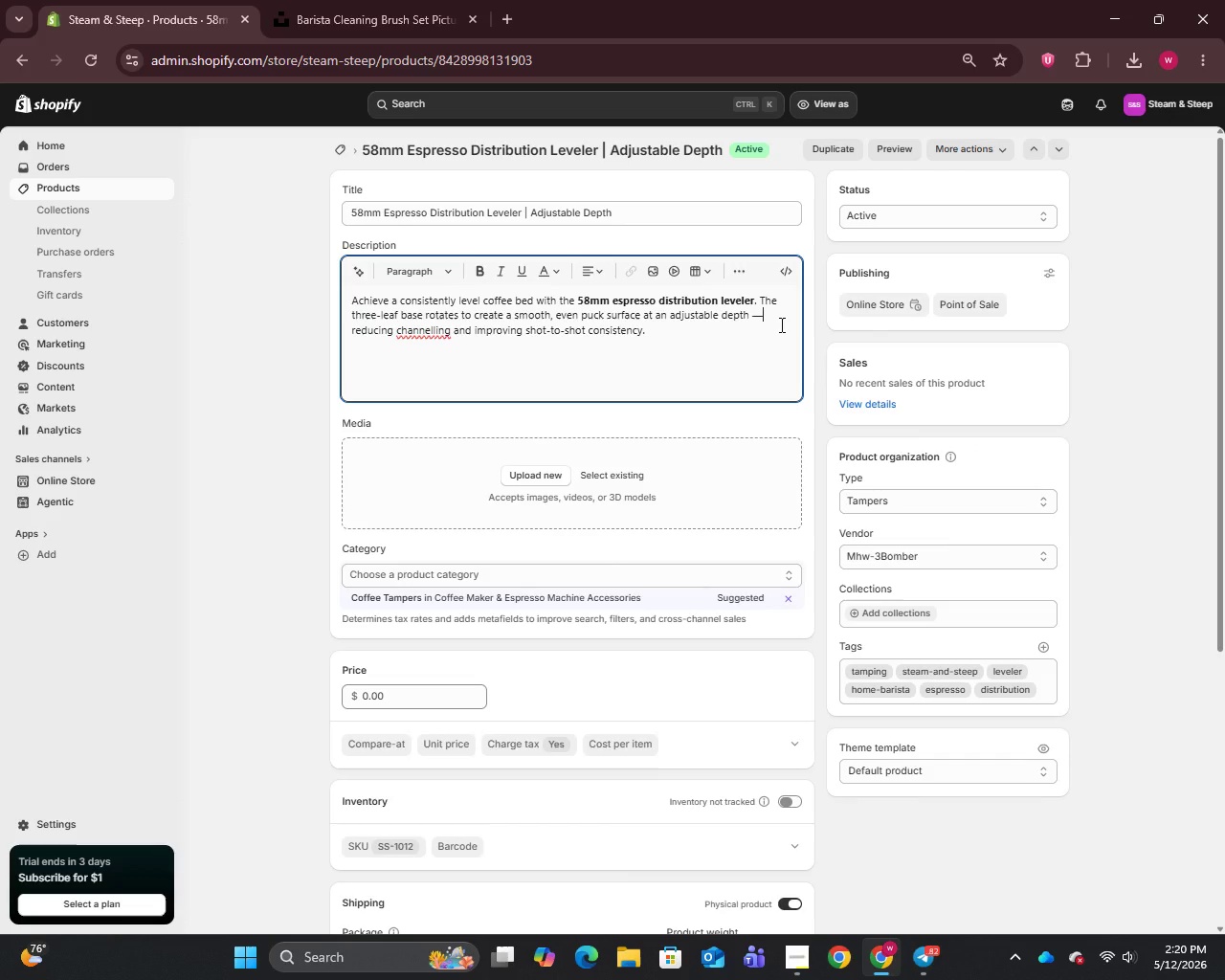 
key(Backspace)
 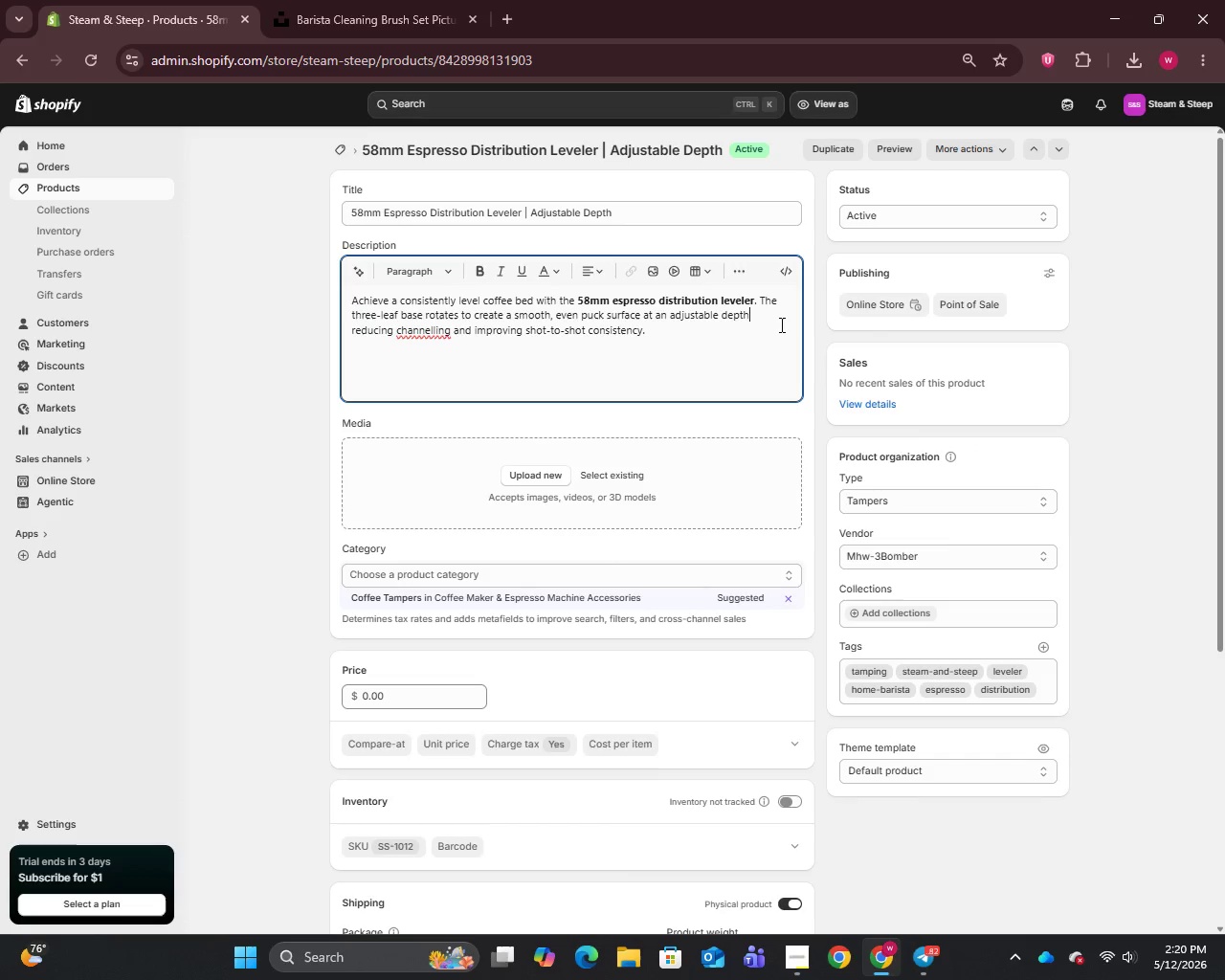 
key(Backspace)
 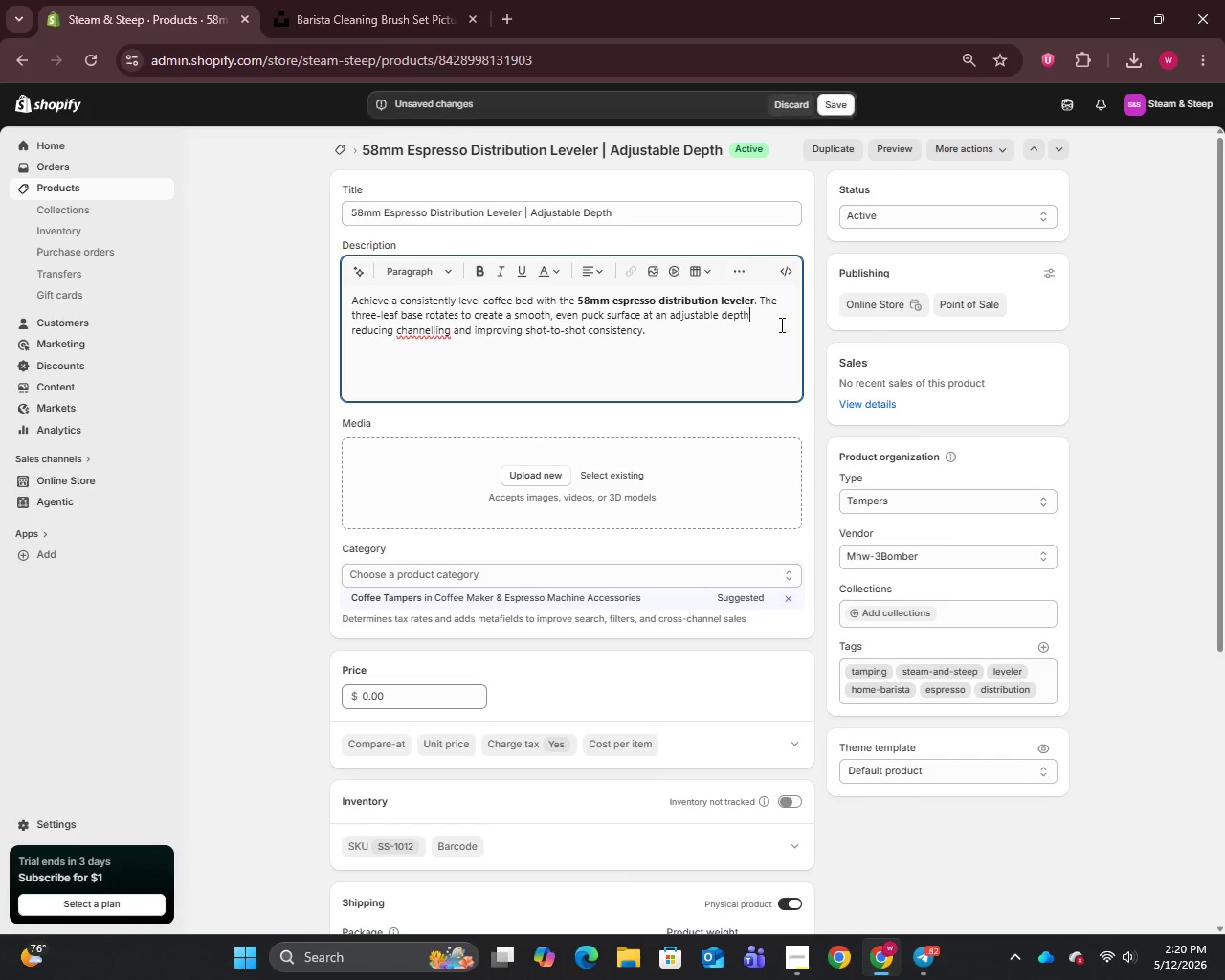 
key(Comma)
 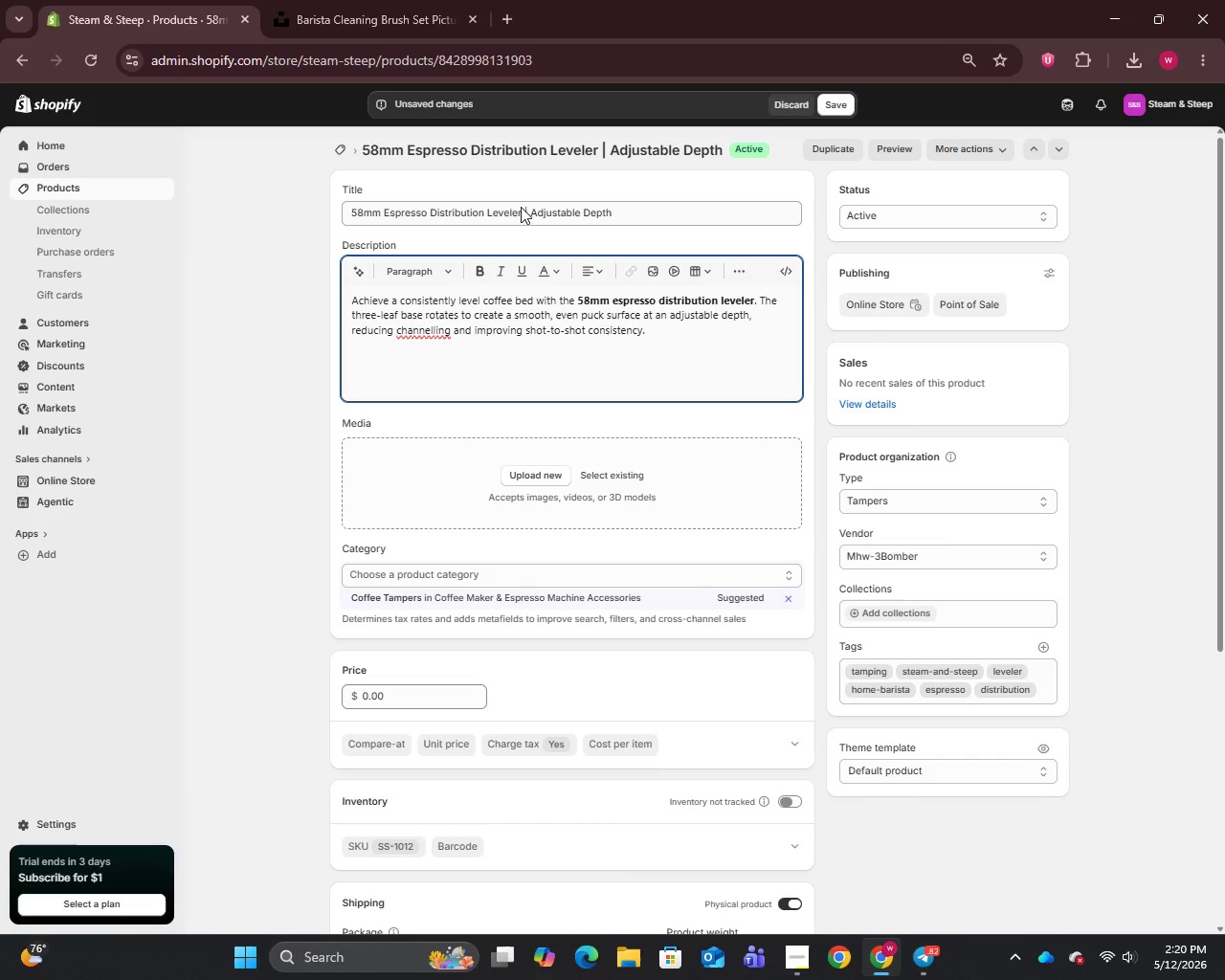 
left_click_drag(start_coordinate=[521, 211], to_coordinate=[211, 189])
 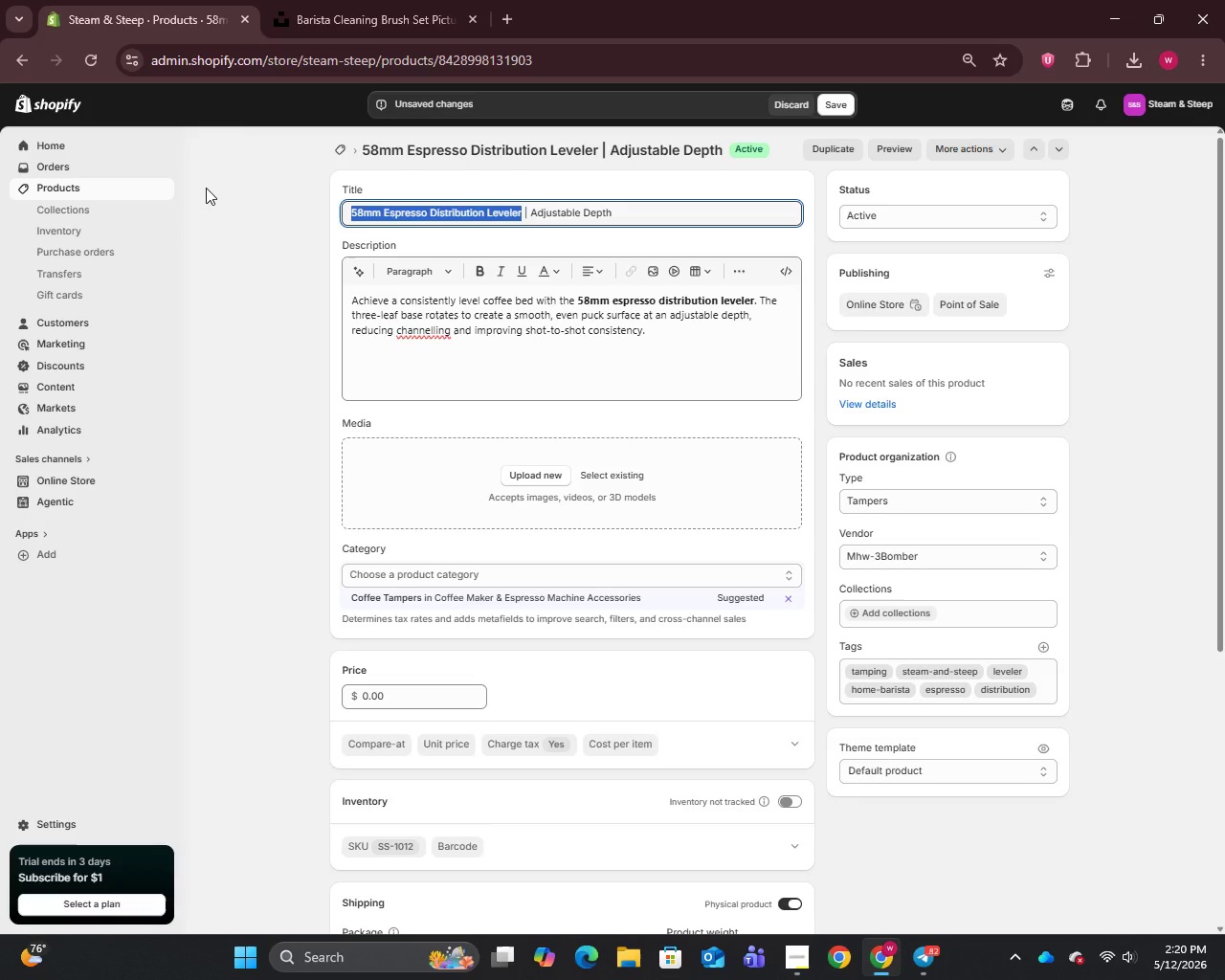 
hold_key(key=ControlLeft, duration=0.64)
 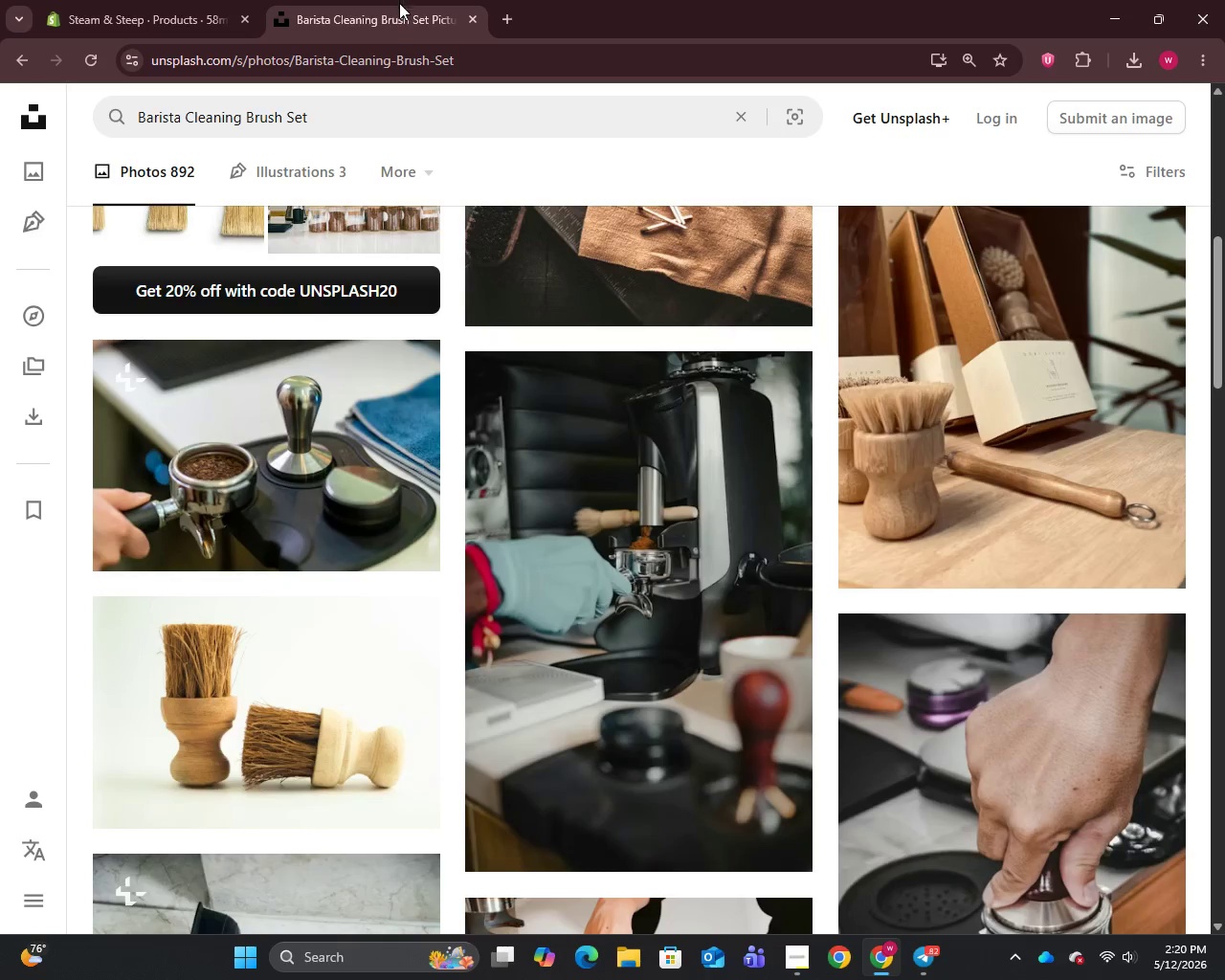 
hold_key(key=C, duration=0.31)
 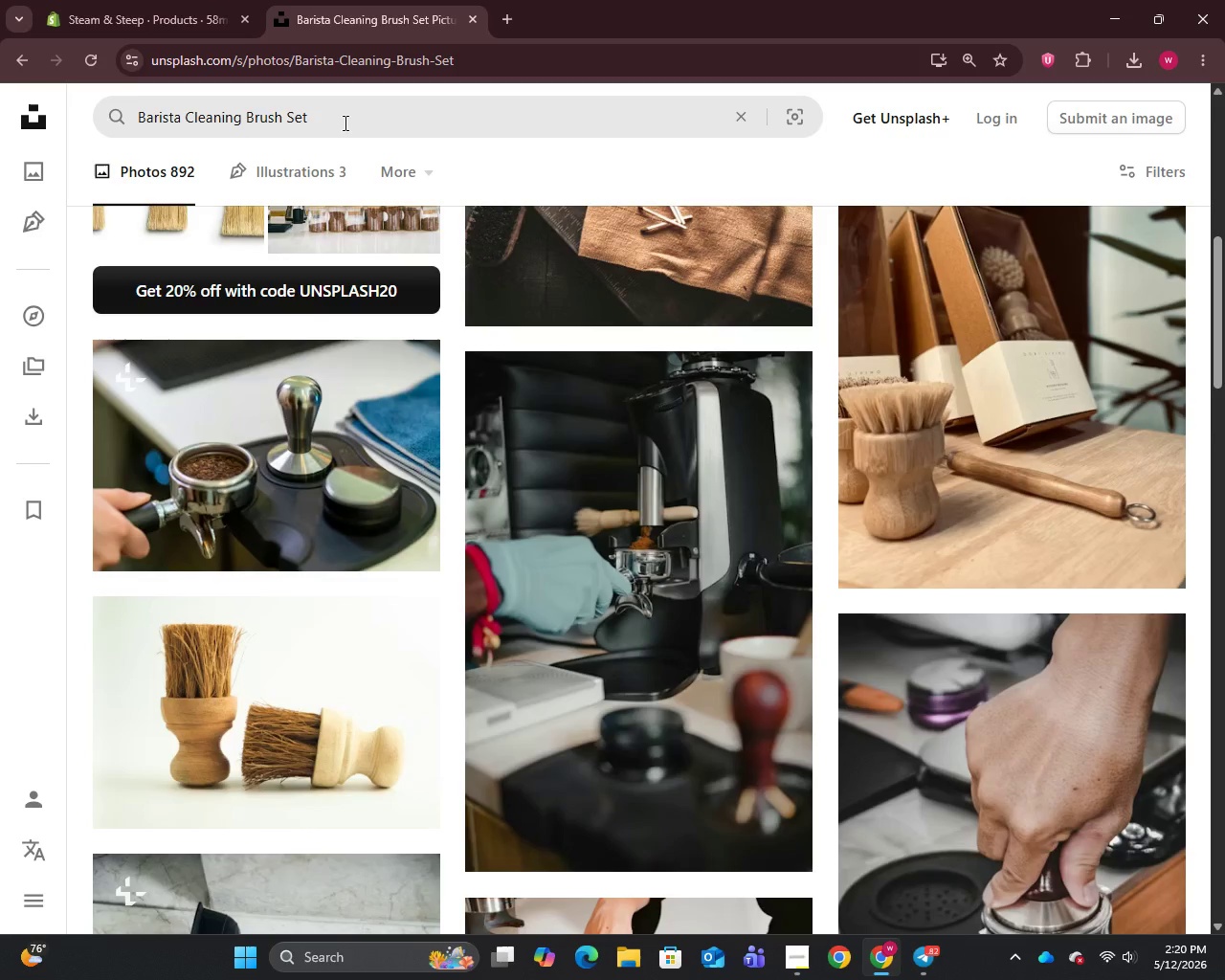 
left_click([344, 122])
 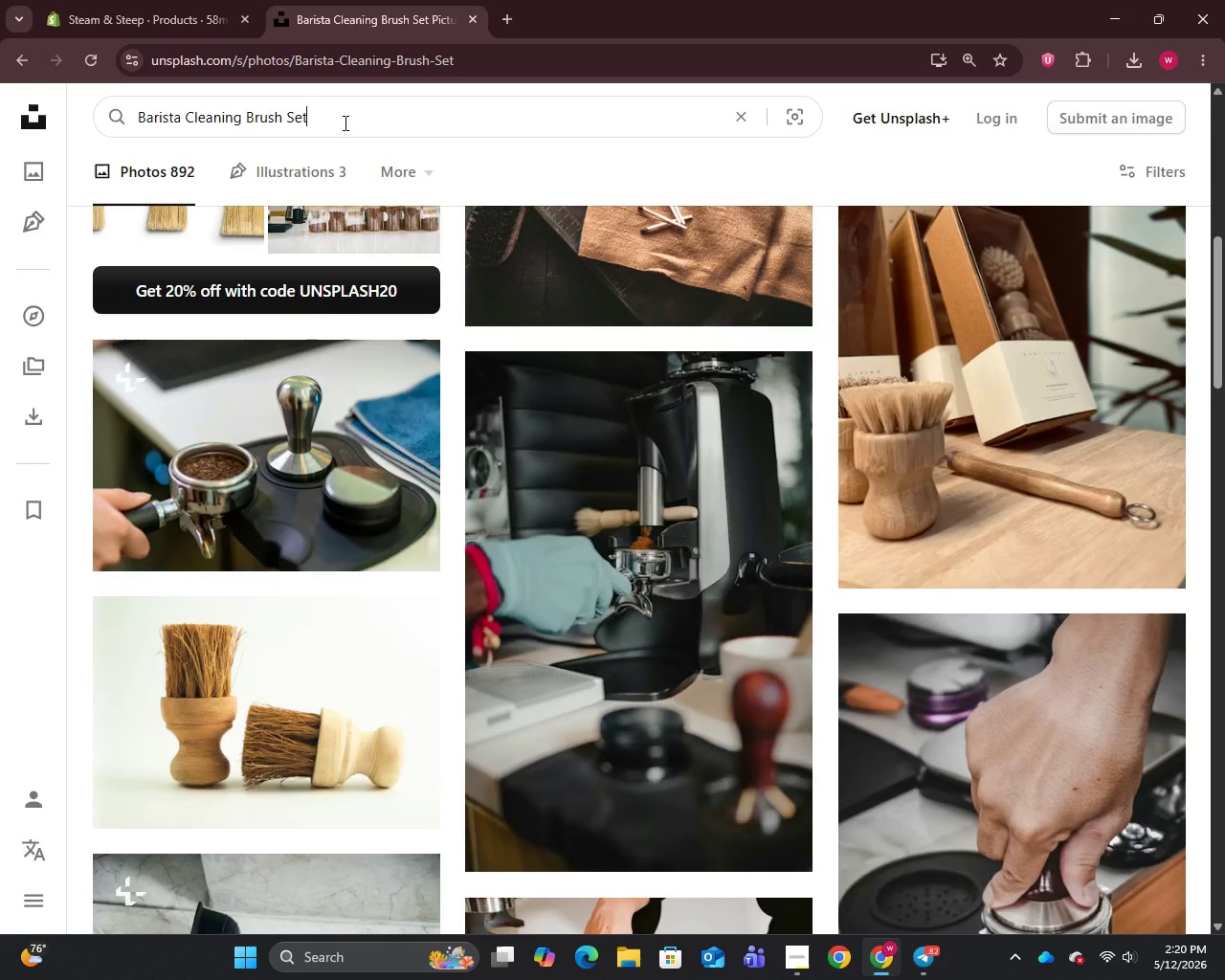 
key(Control+A)
 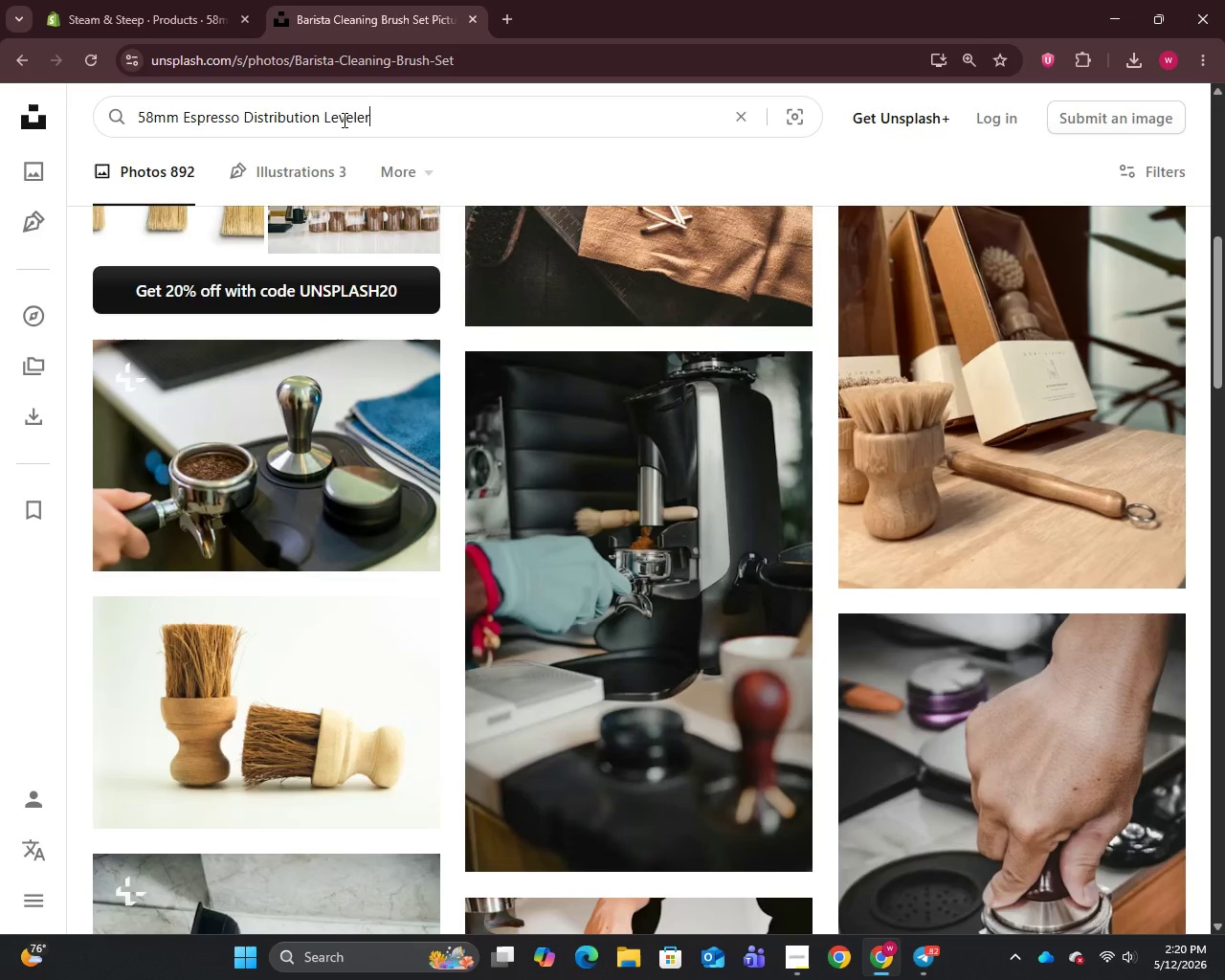 
key(Control+V)
 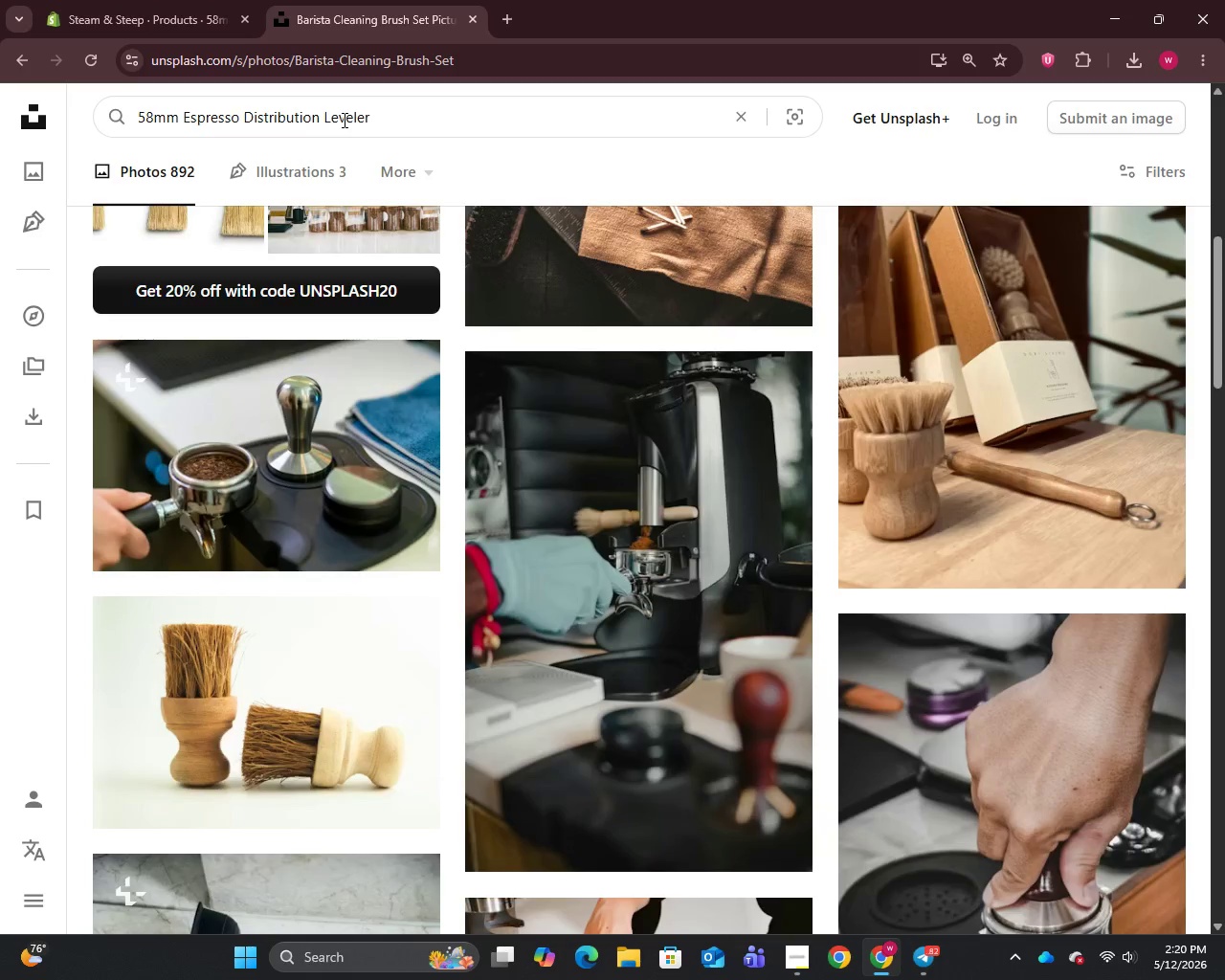 
key(Enter)
 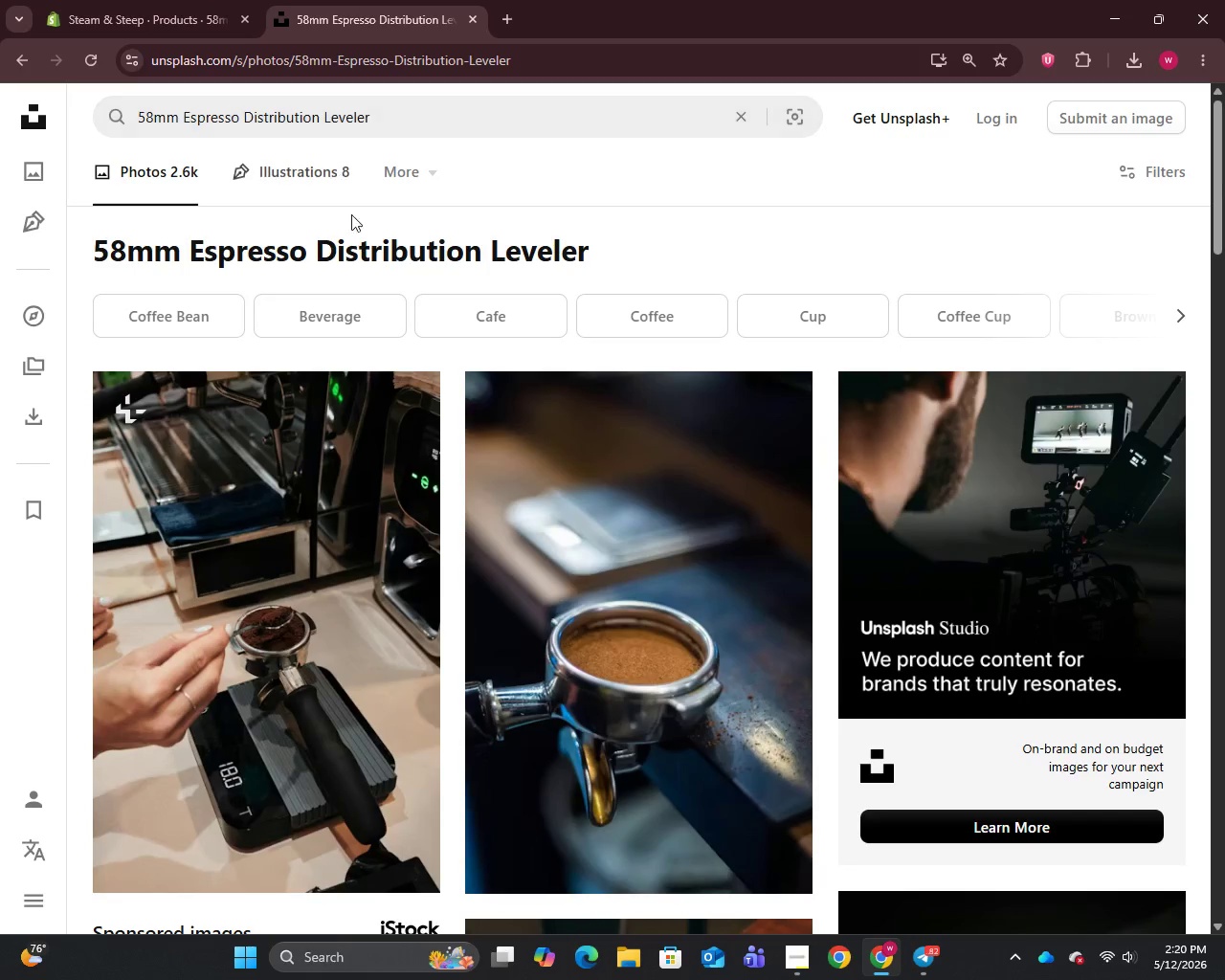 
left_click_drag(start_coordinate=[373, 321], to_coordinate=[375, 348])
 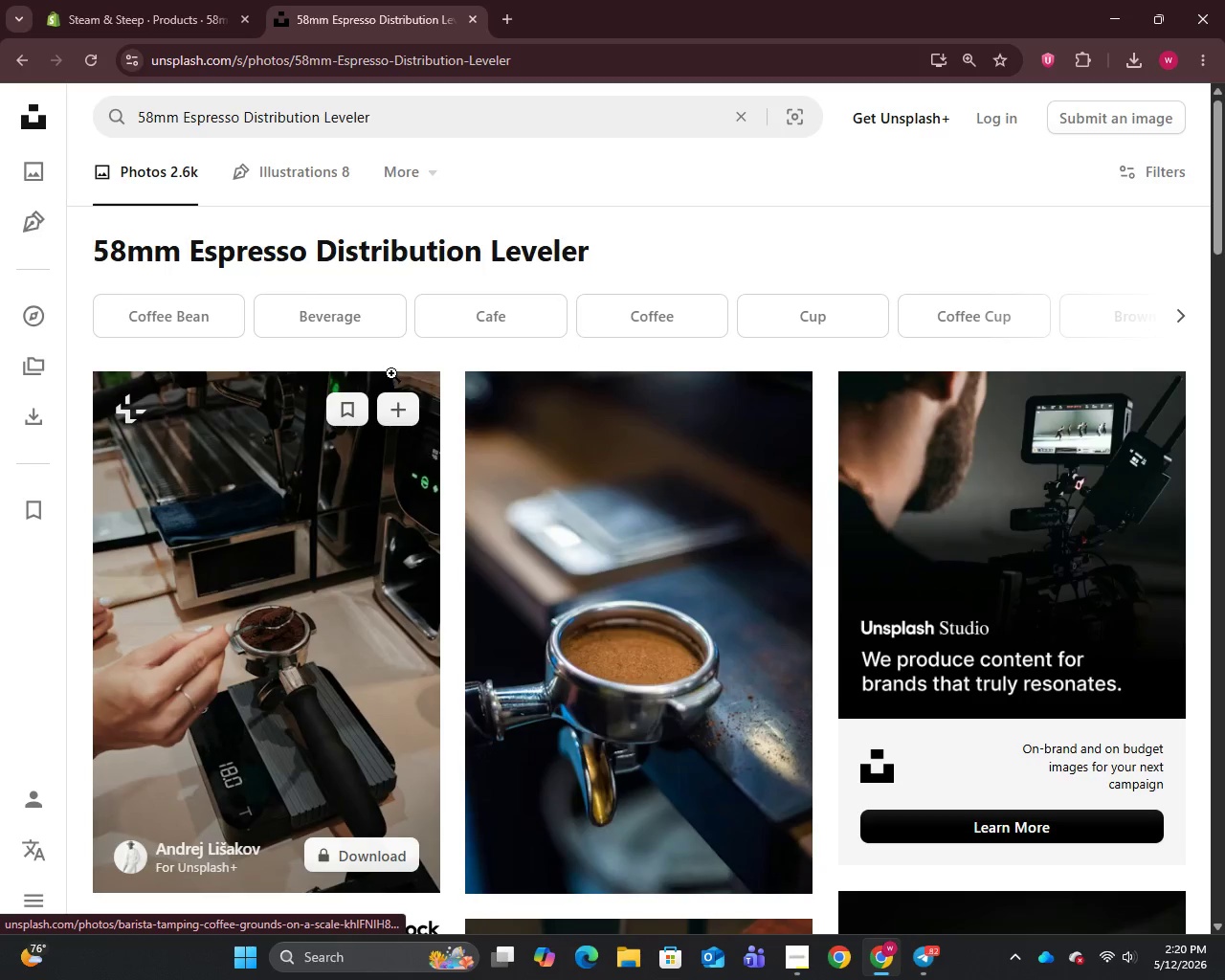 
scroll: coordinate [391, 372], scroll_direction: down, amount: 9.0
 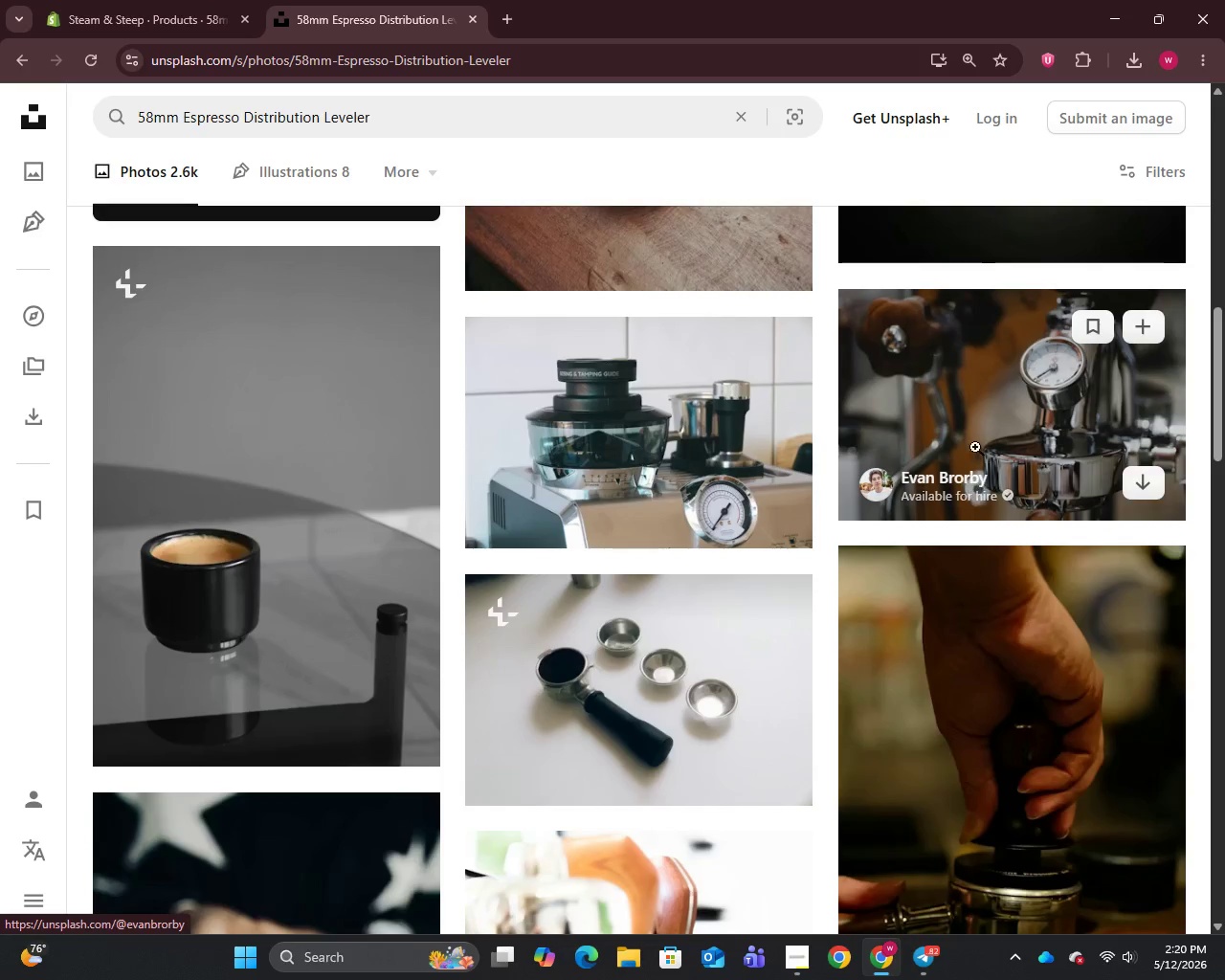 
right_click([990, 400])
 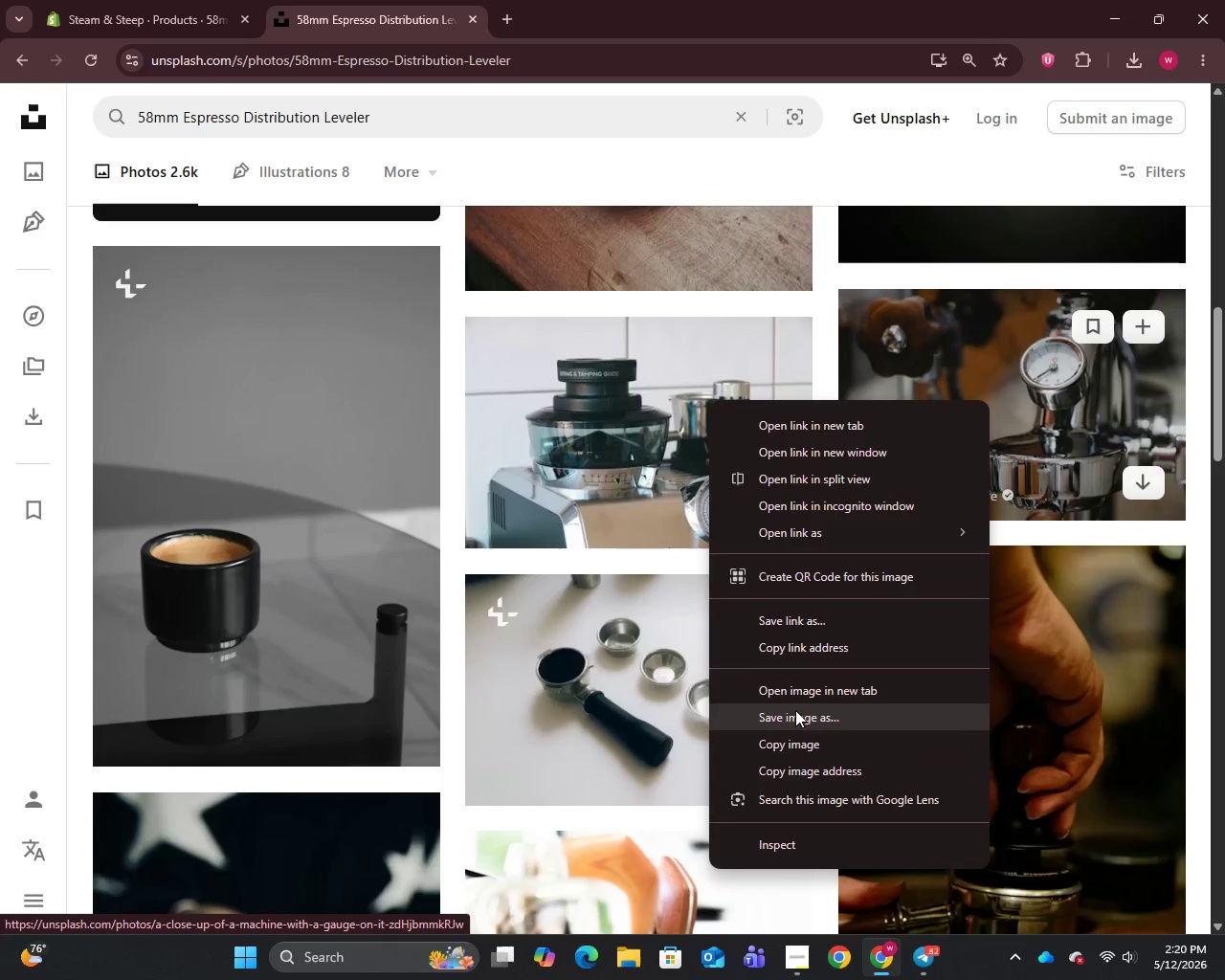 
left_click([787, 725])
 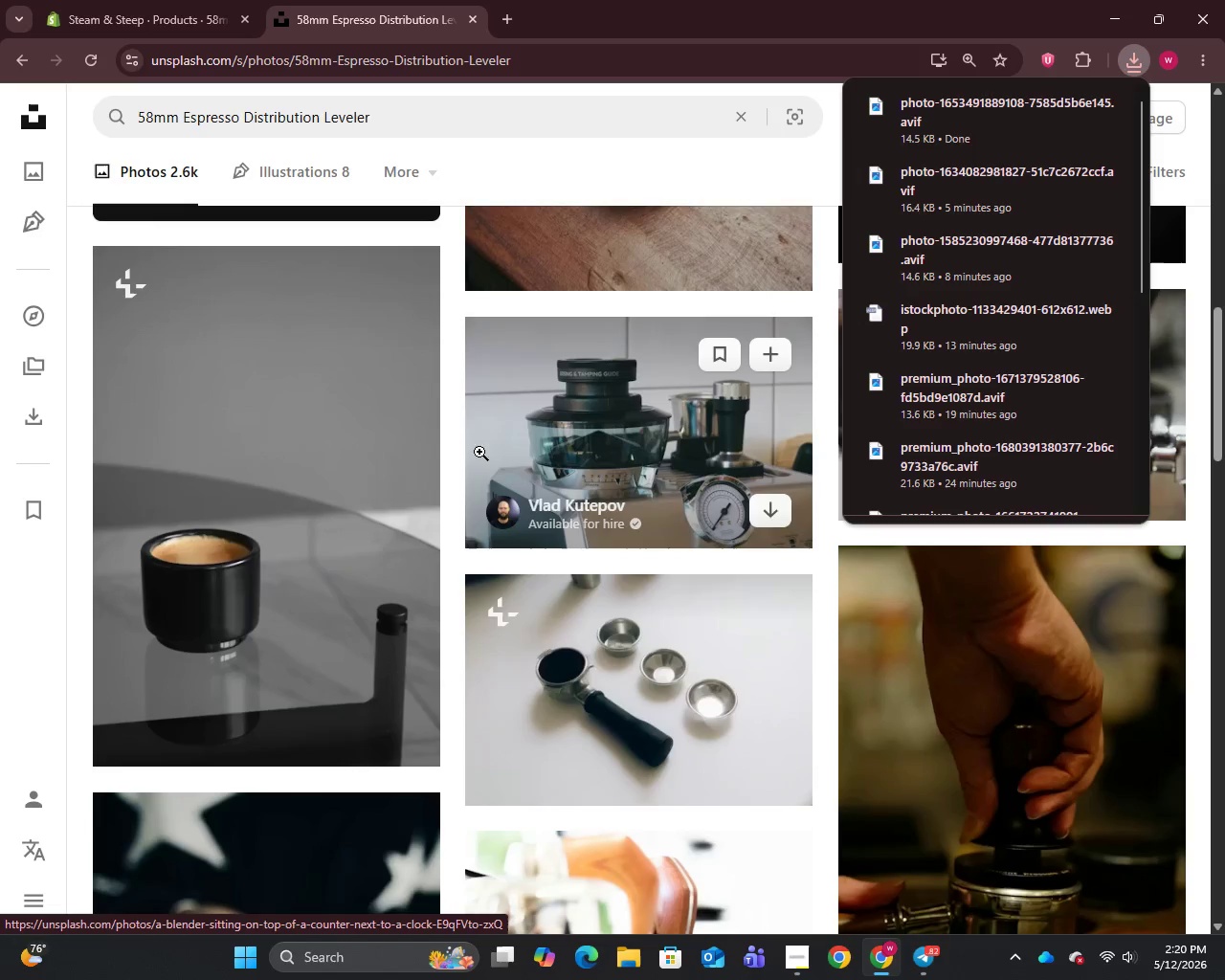 
left_click_drag(start_coordinate=[46, 0], to_coordinate=[58, 5])
 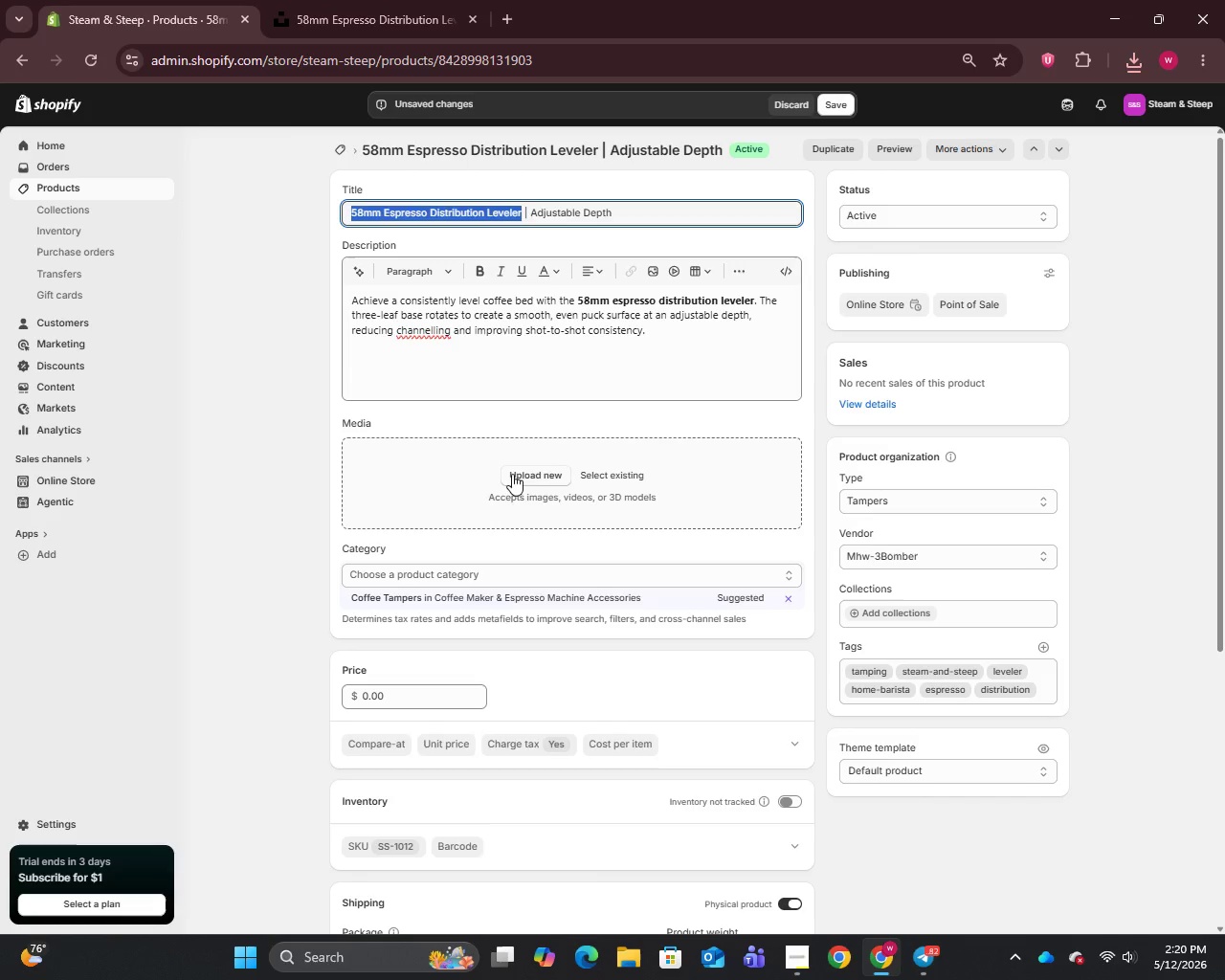 
left_click([528, 460])
 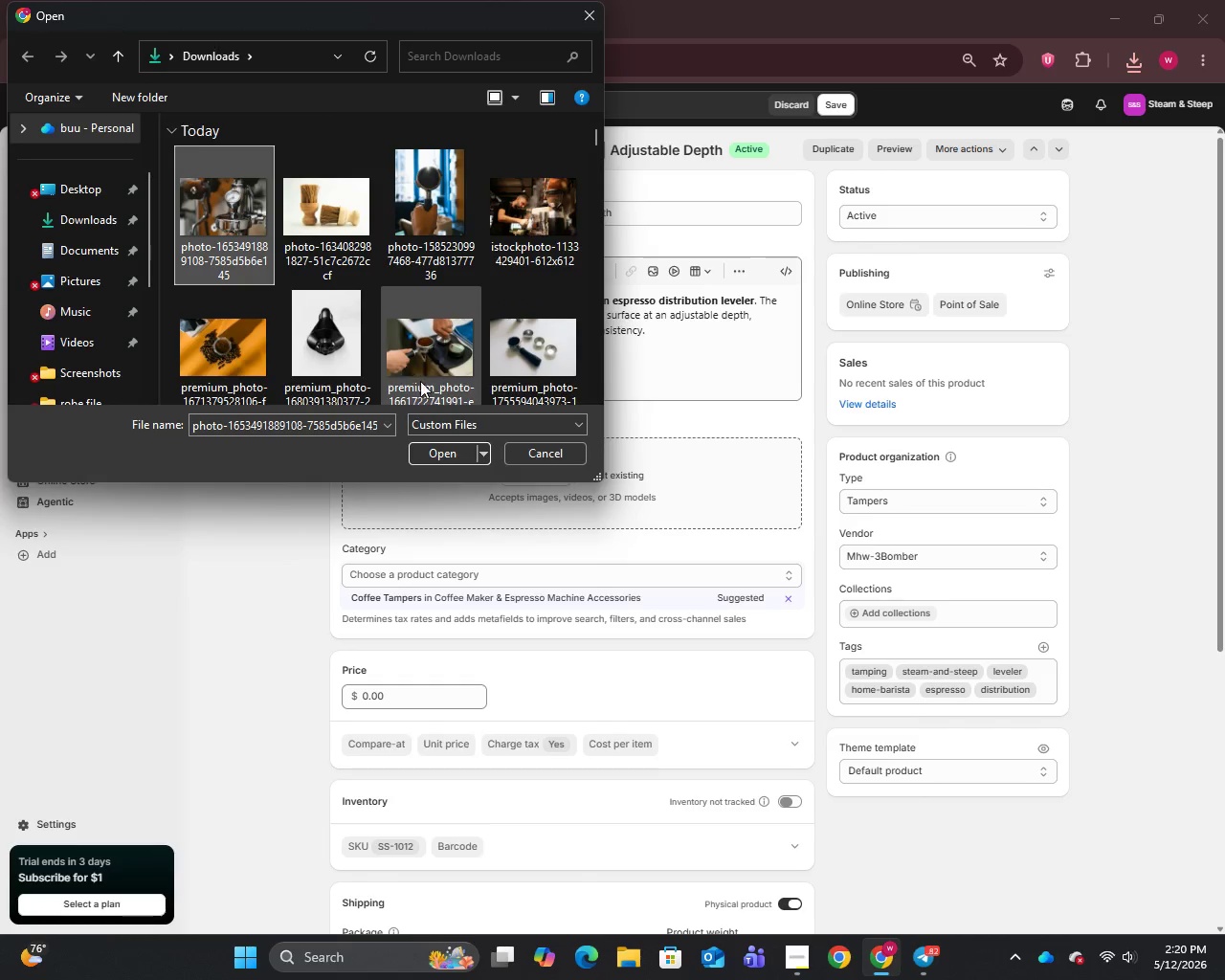 
left_click([428, 454])
 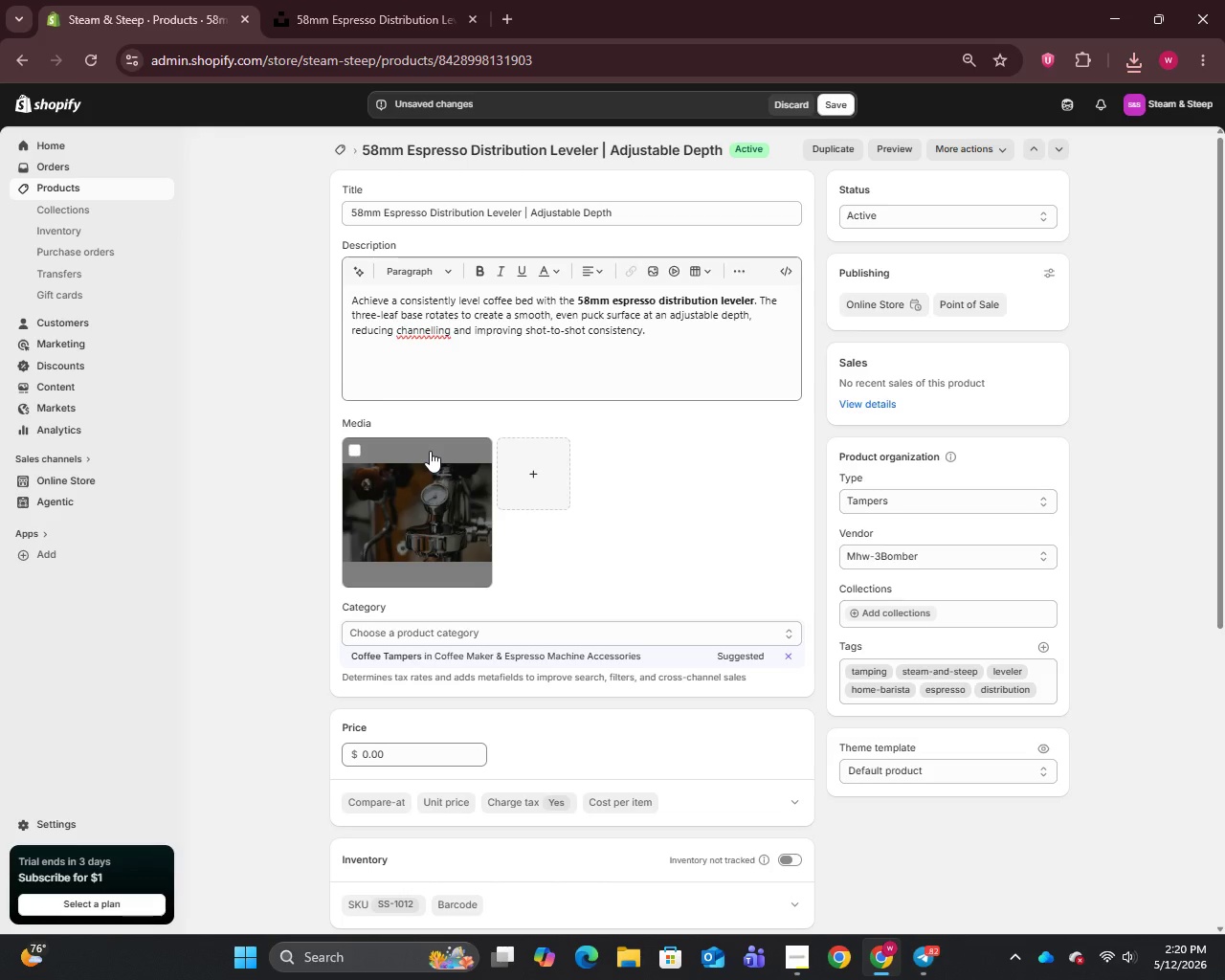 
wait(7.16)
 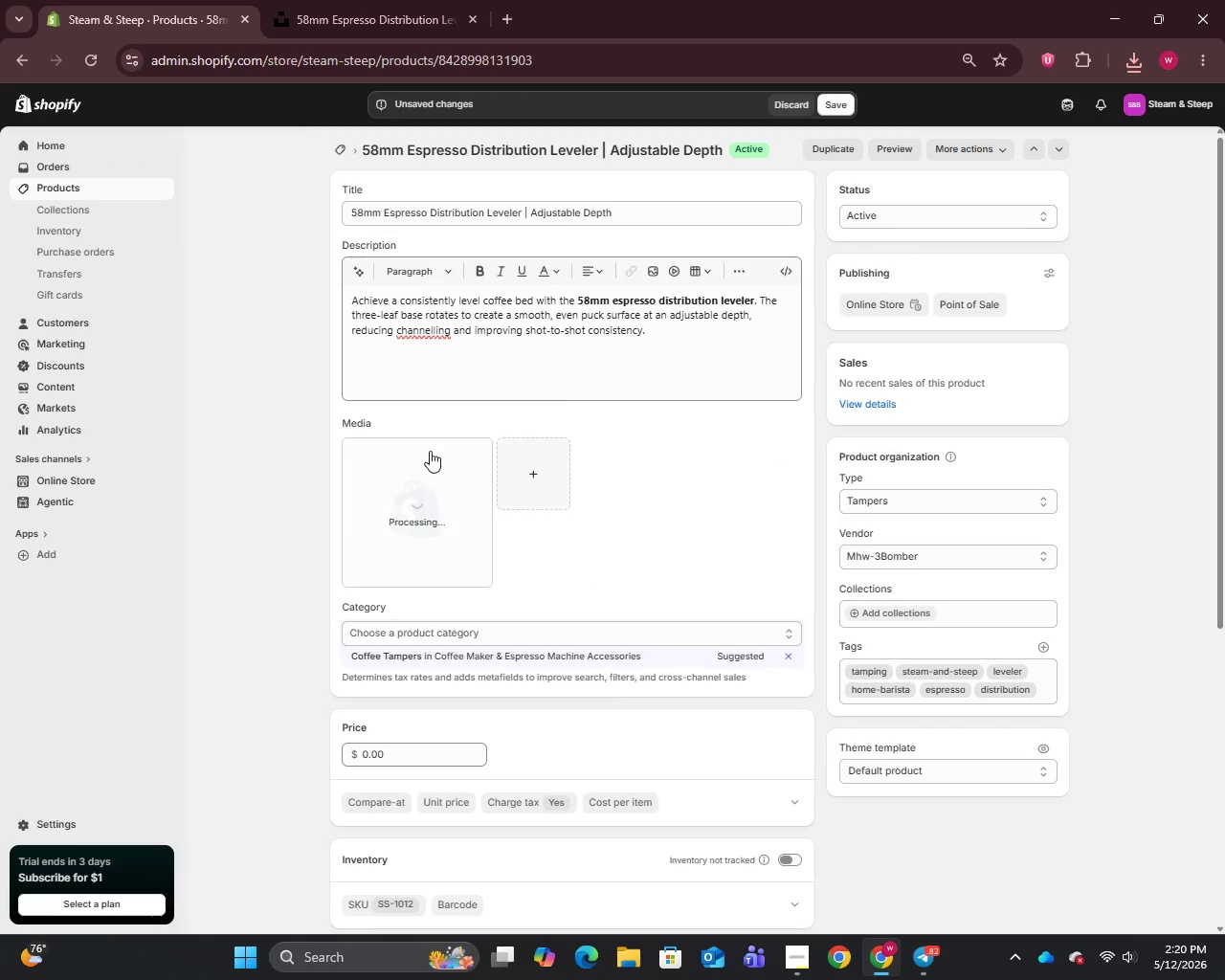 
key(Equal)
 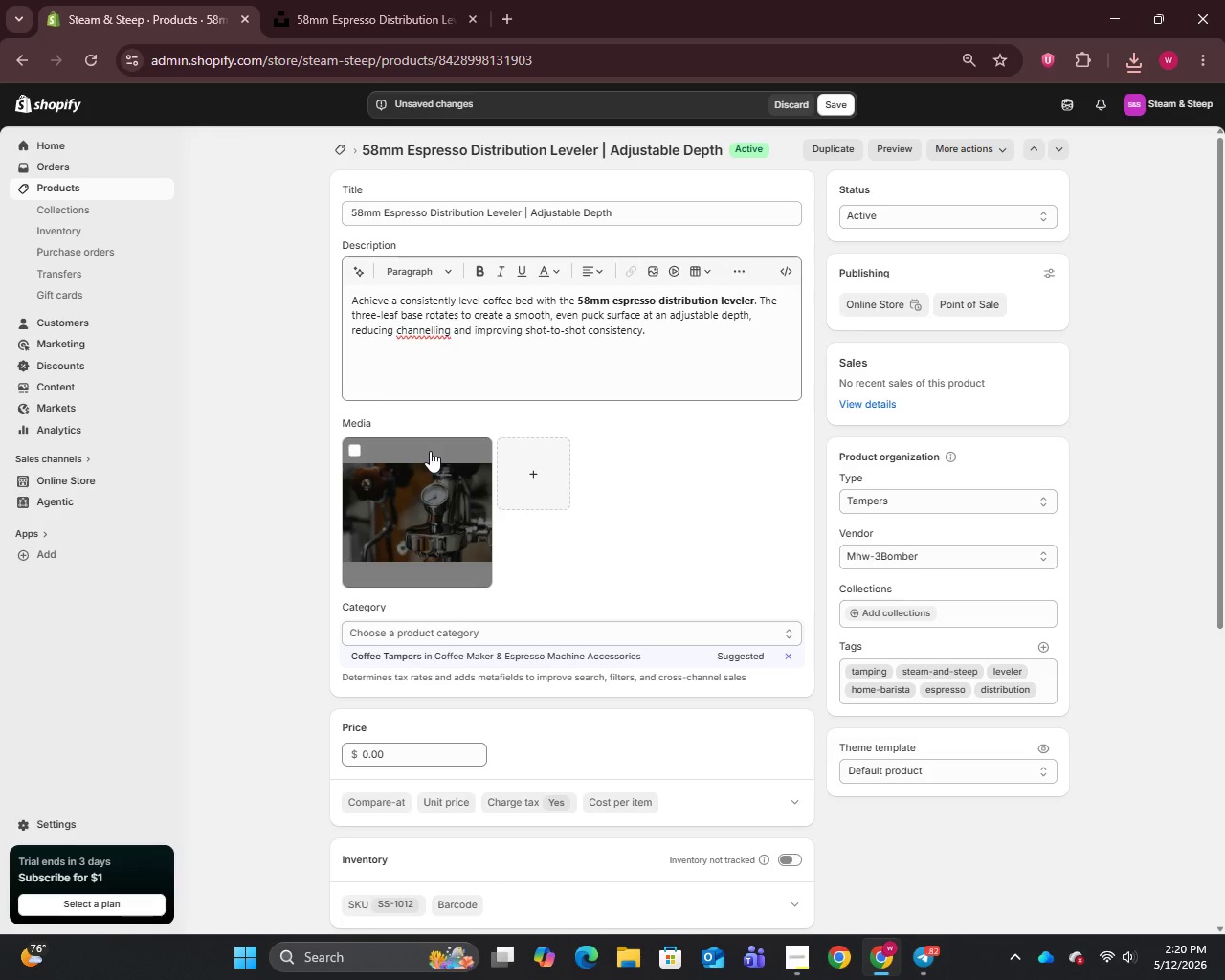 
wait(6.67)
 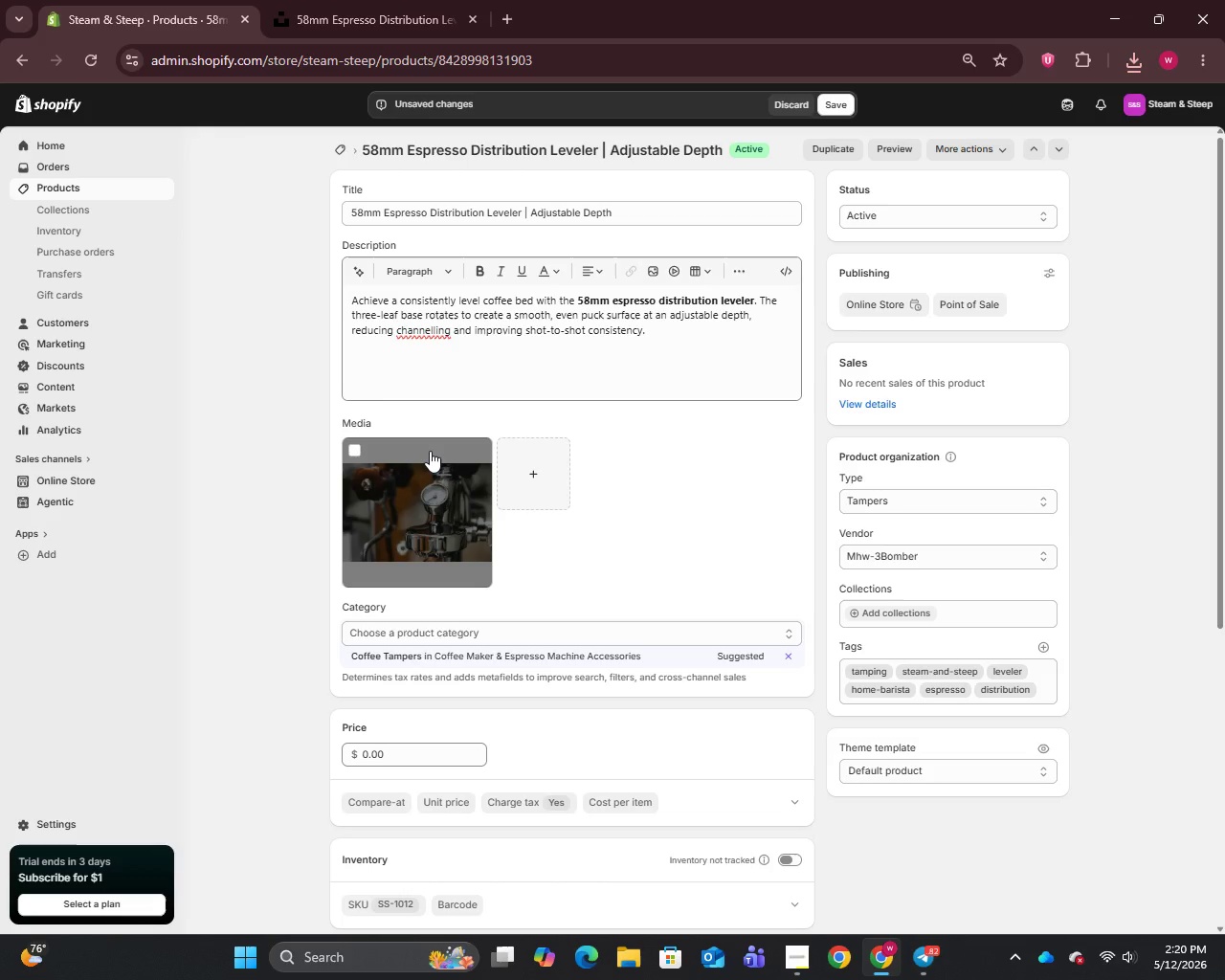 
key(Space)
 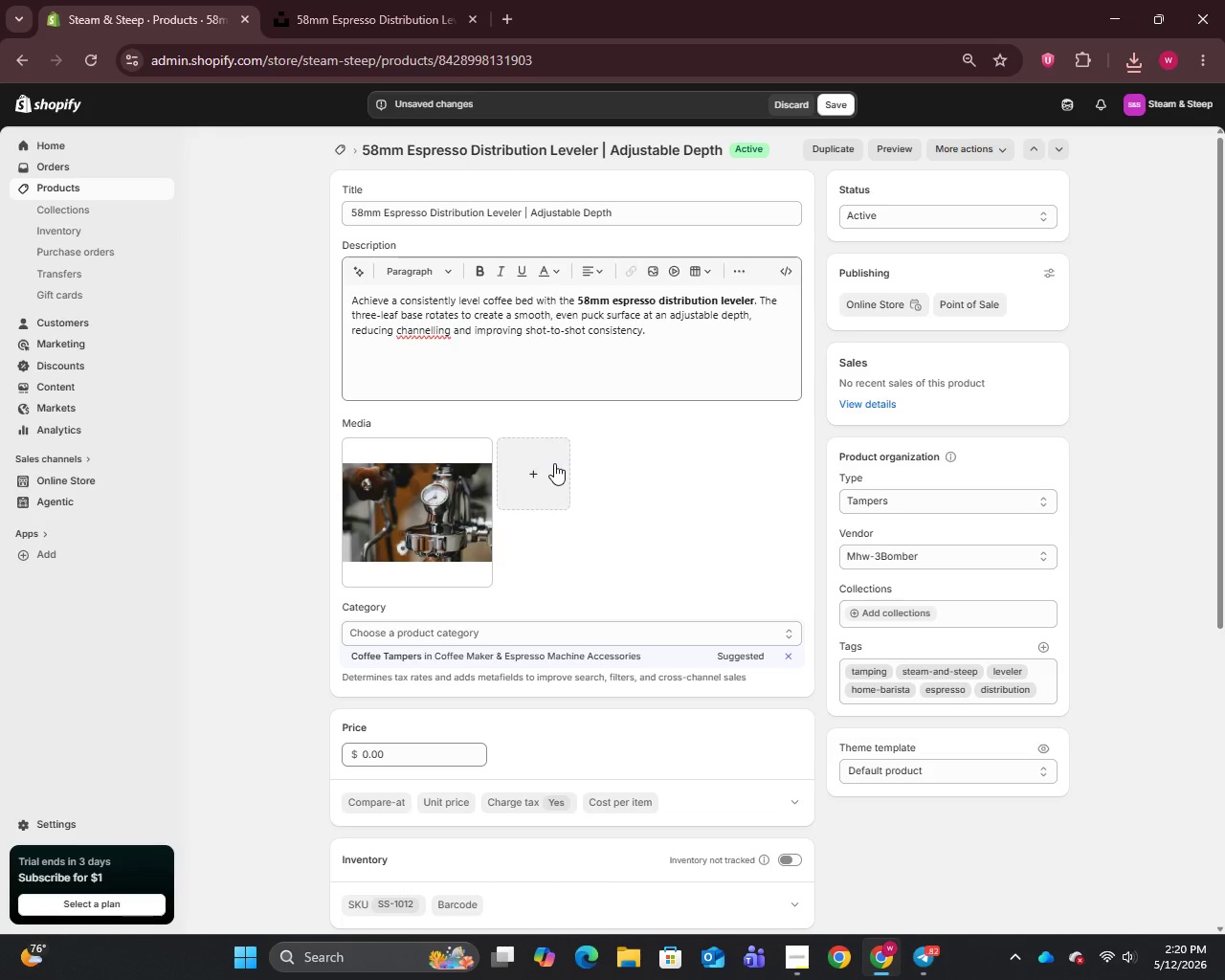 
key(Space)
 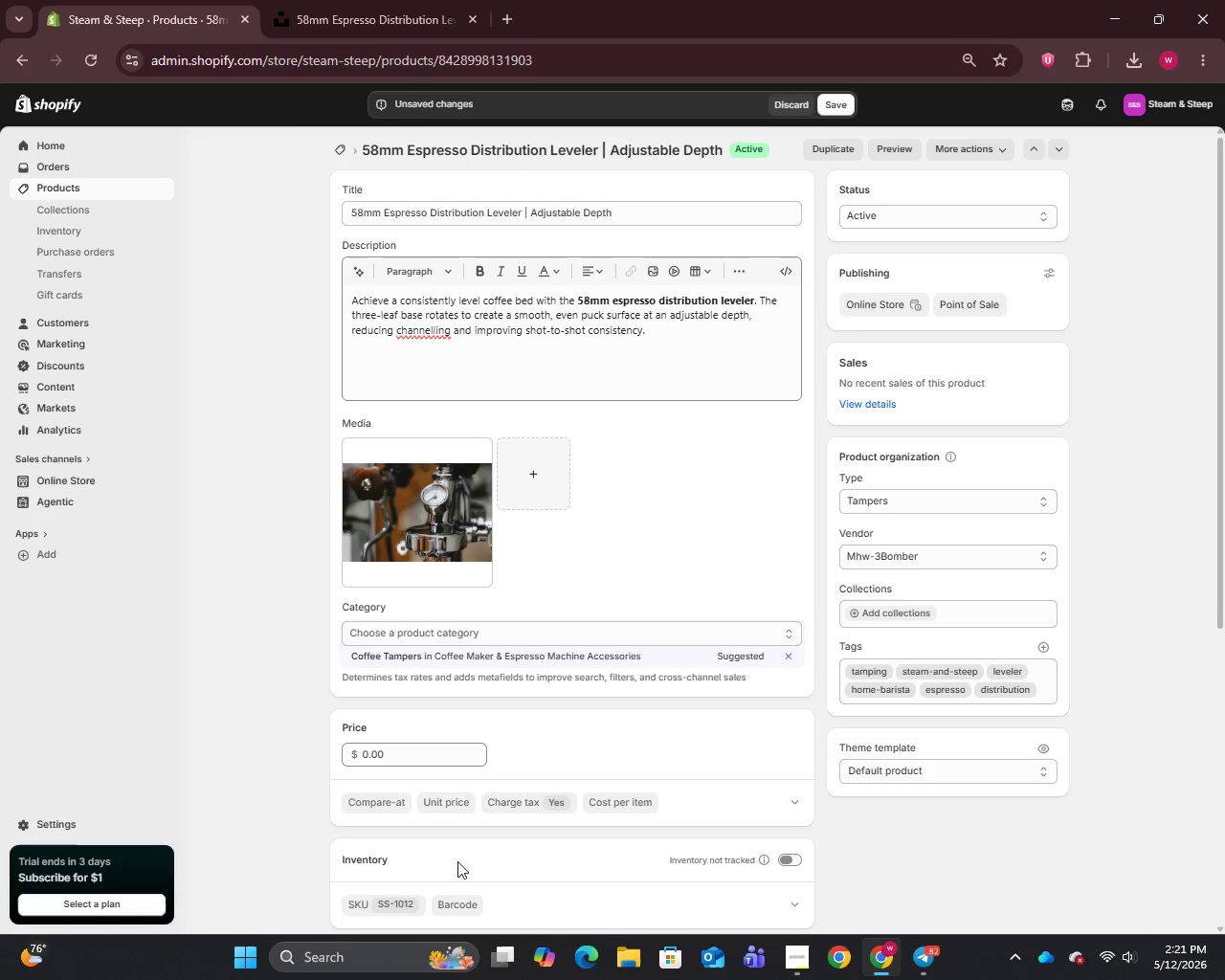 
wait(48.61)
 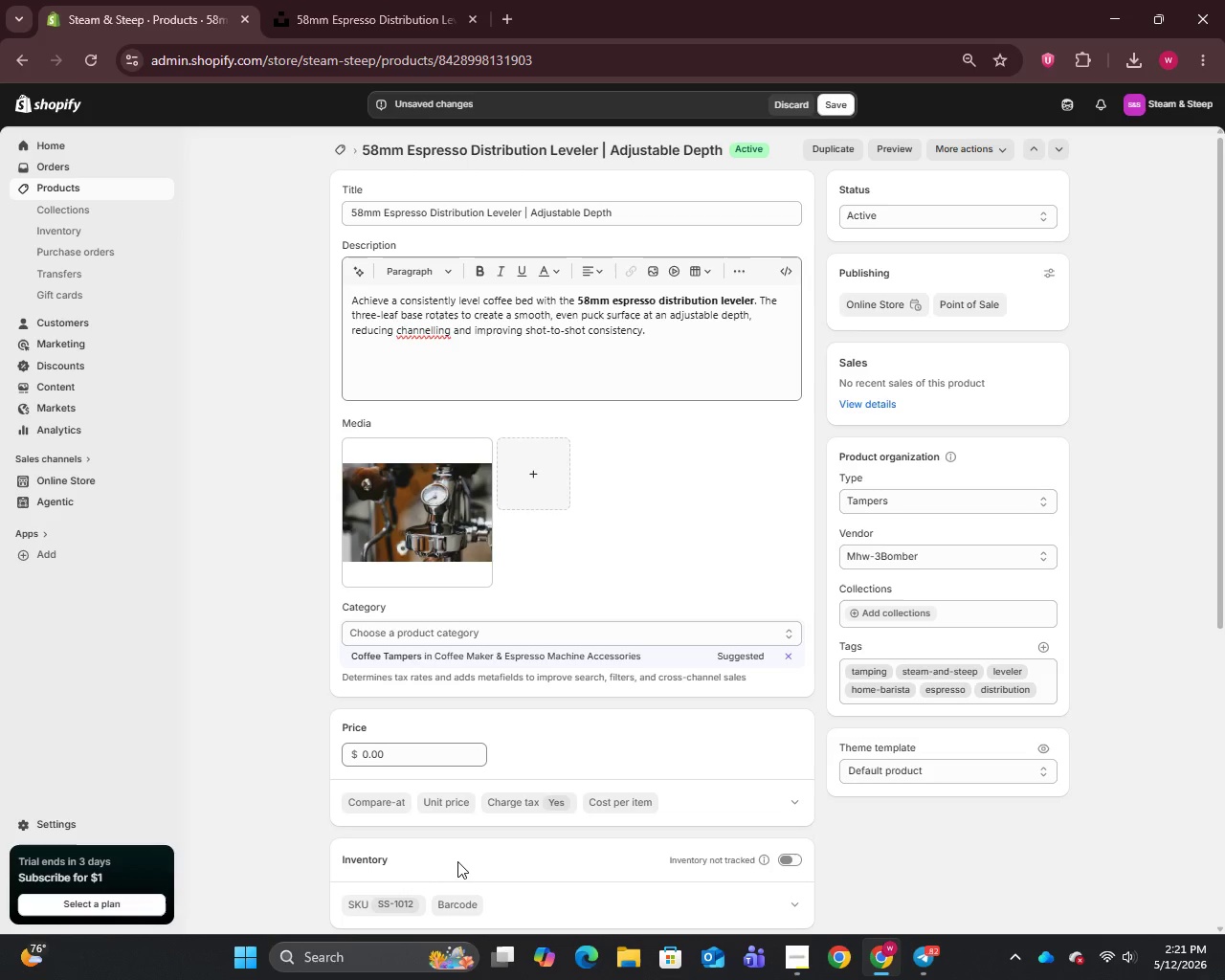 
left_click([428, 526])
 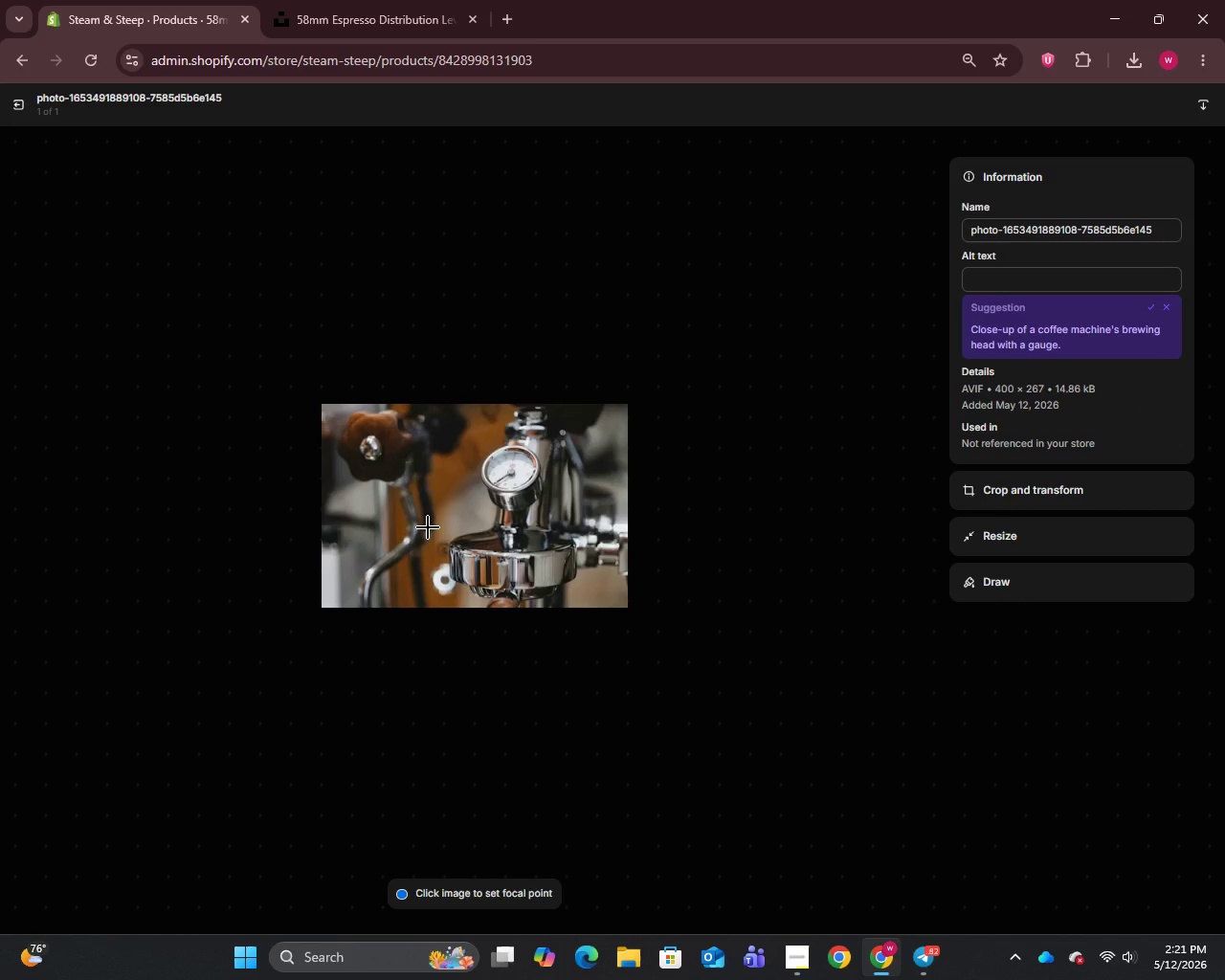 
wait(11.36)
 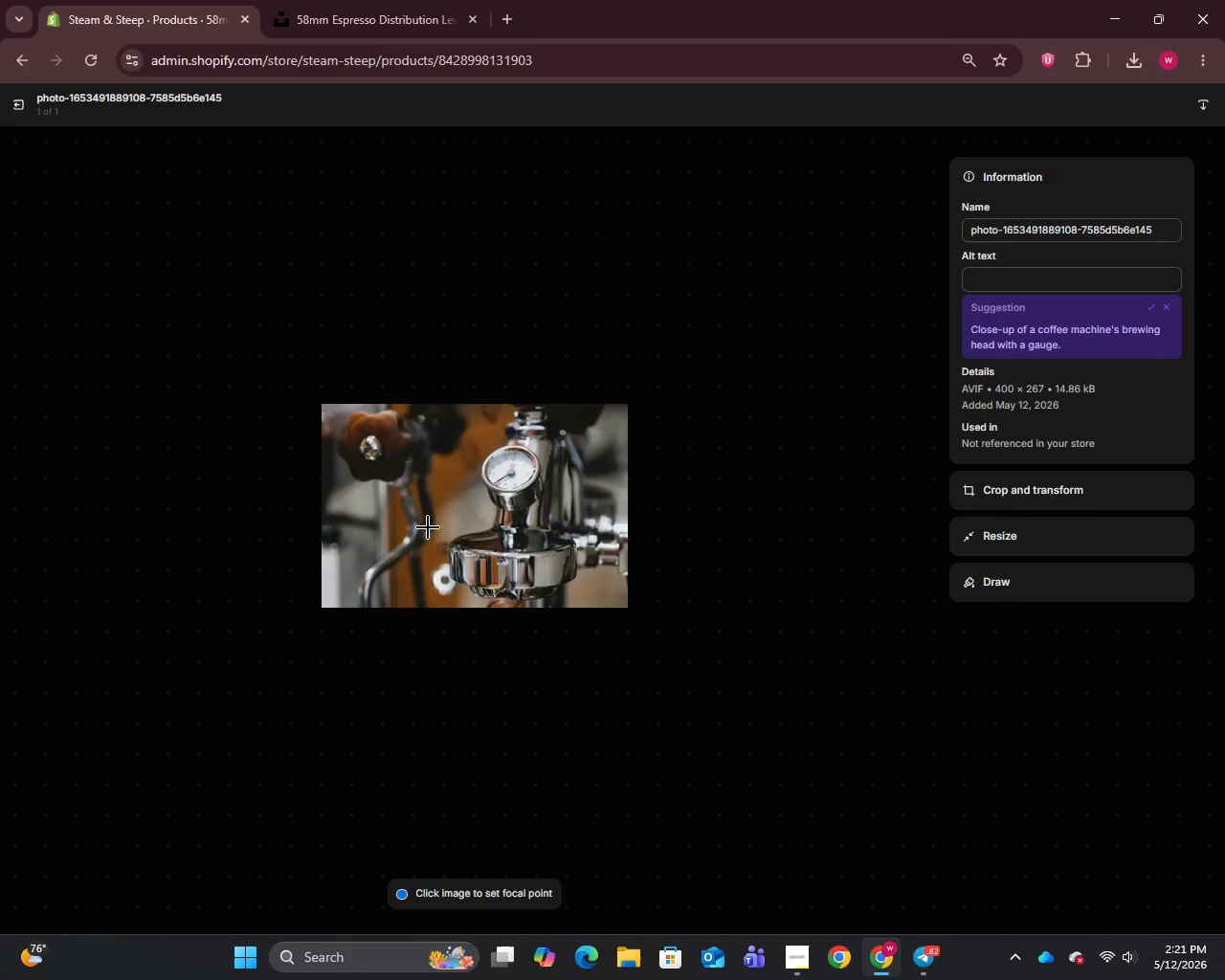 
left_click([1019, 229])
 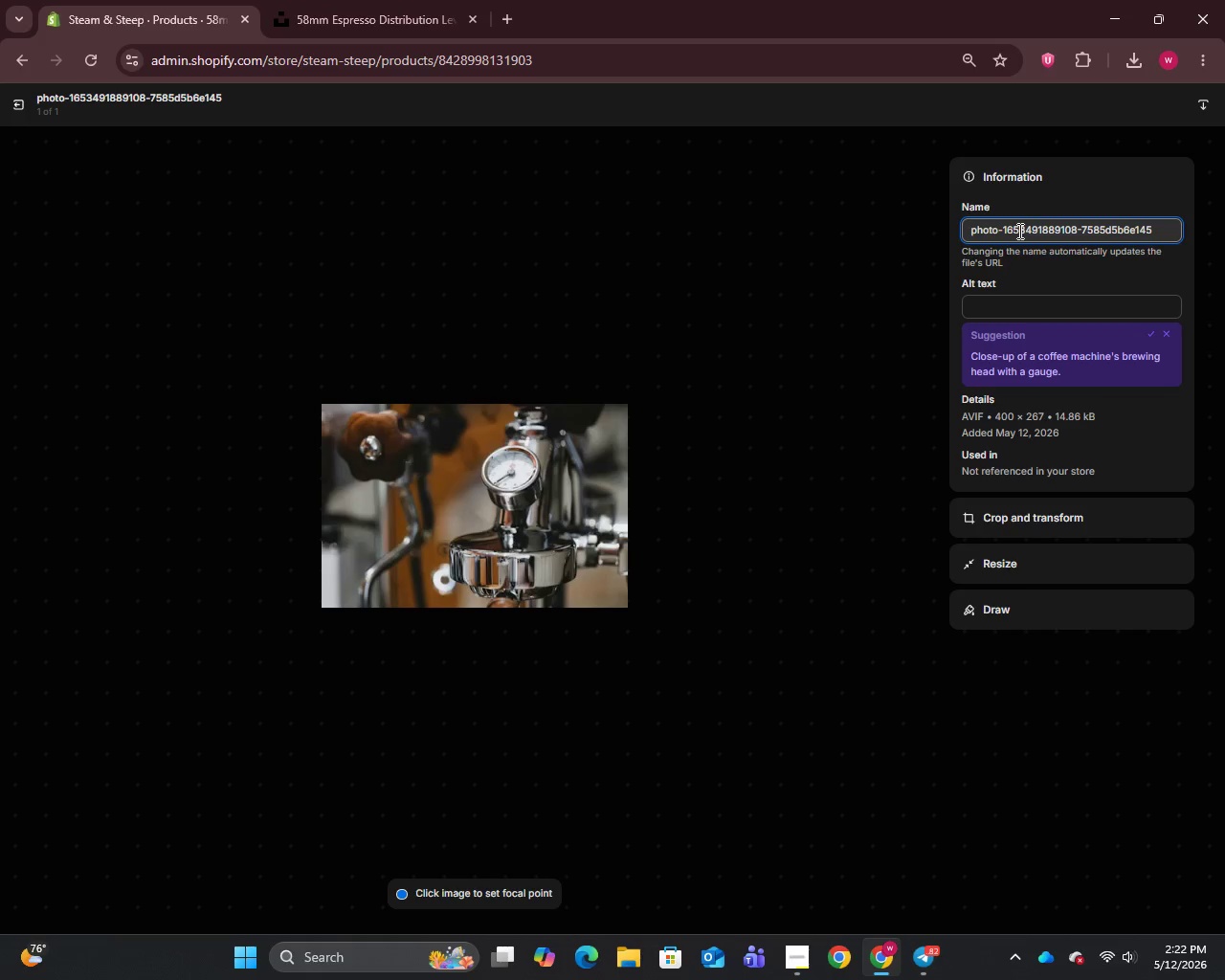 
key(Control+A)
 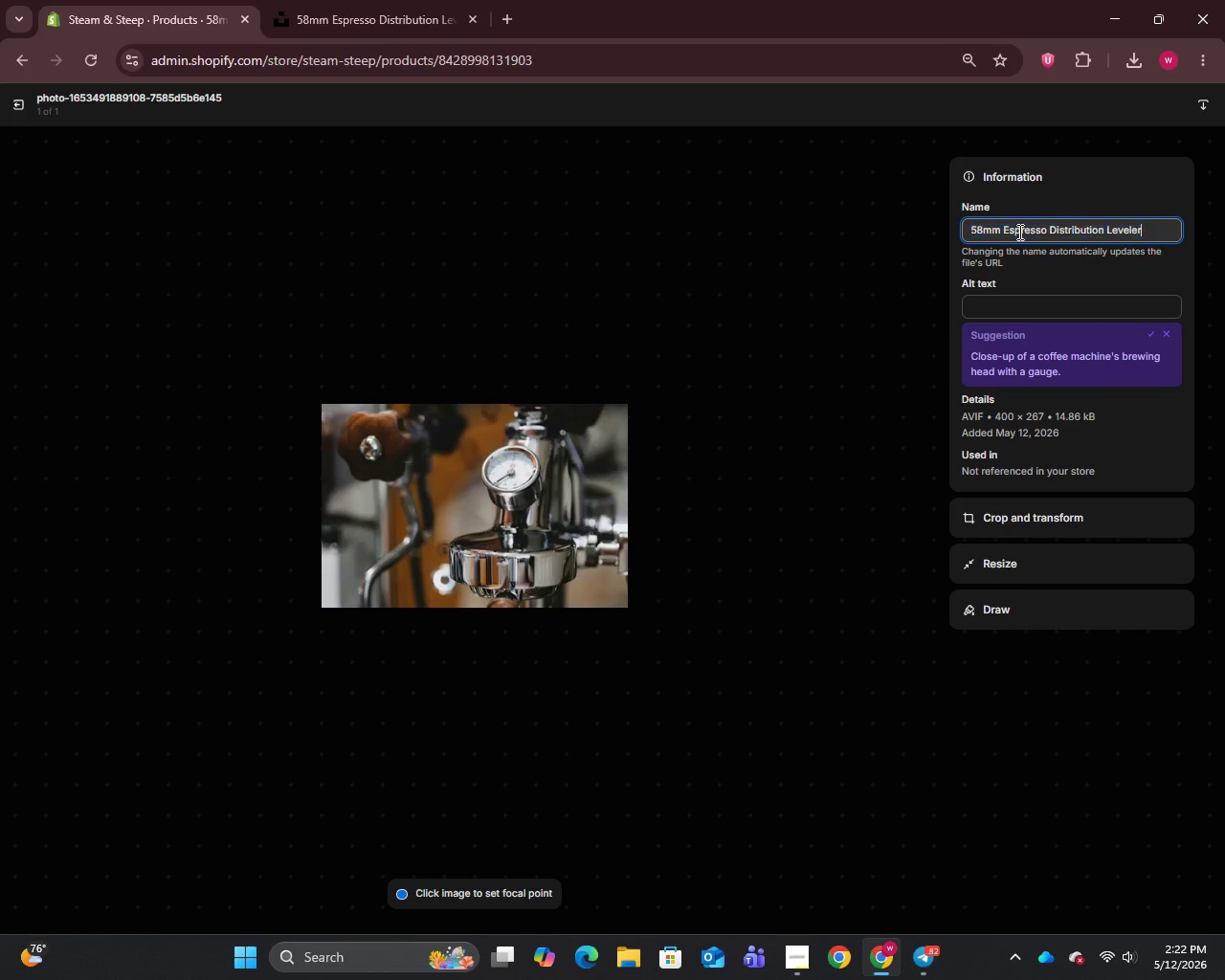 
key(Control+V)
 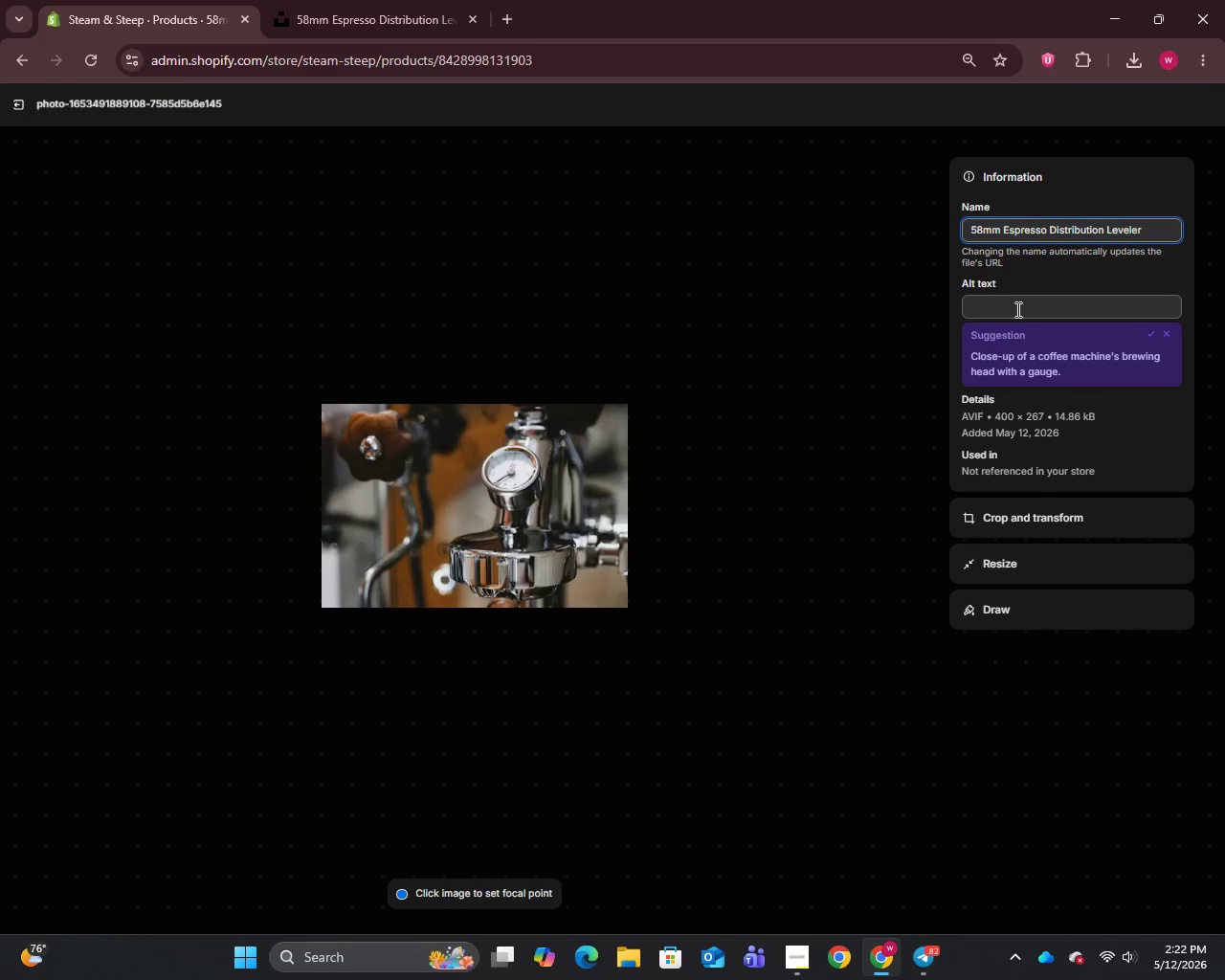 
left_click([1016, 309])
 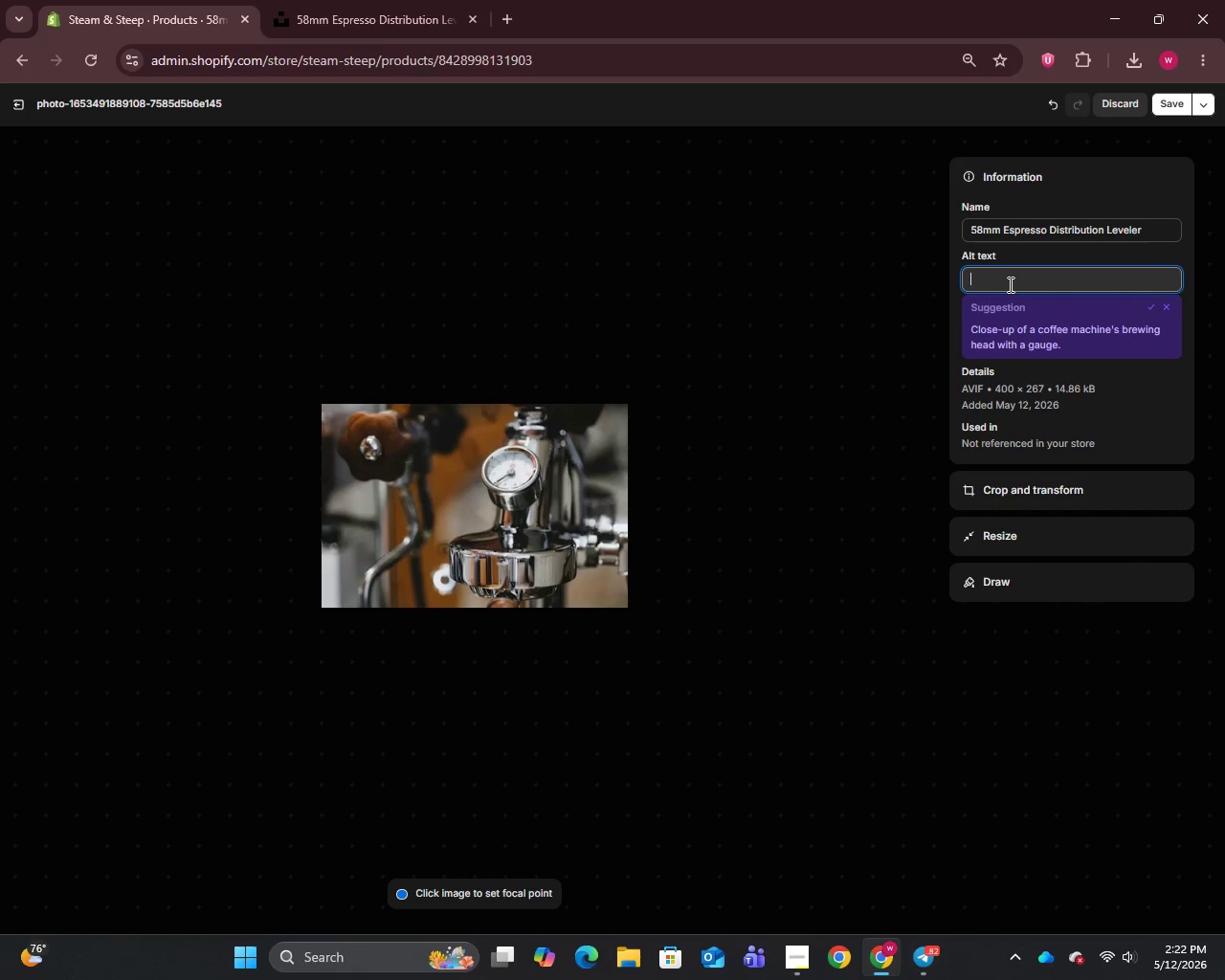 
type(58mm esprsso distributon level )
key(Backspace)
 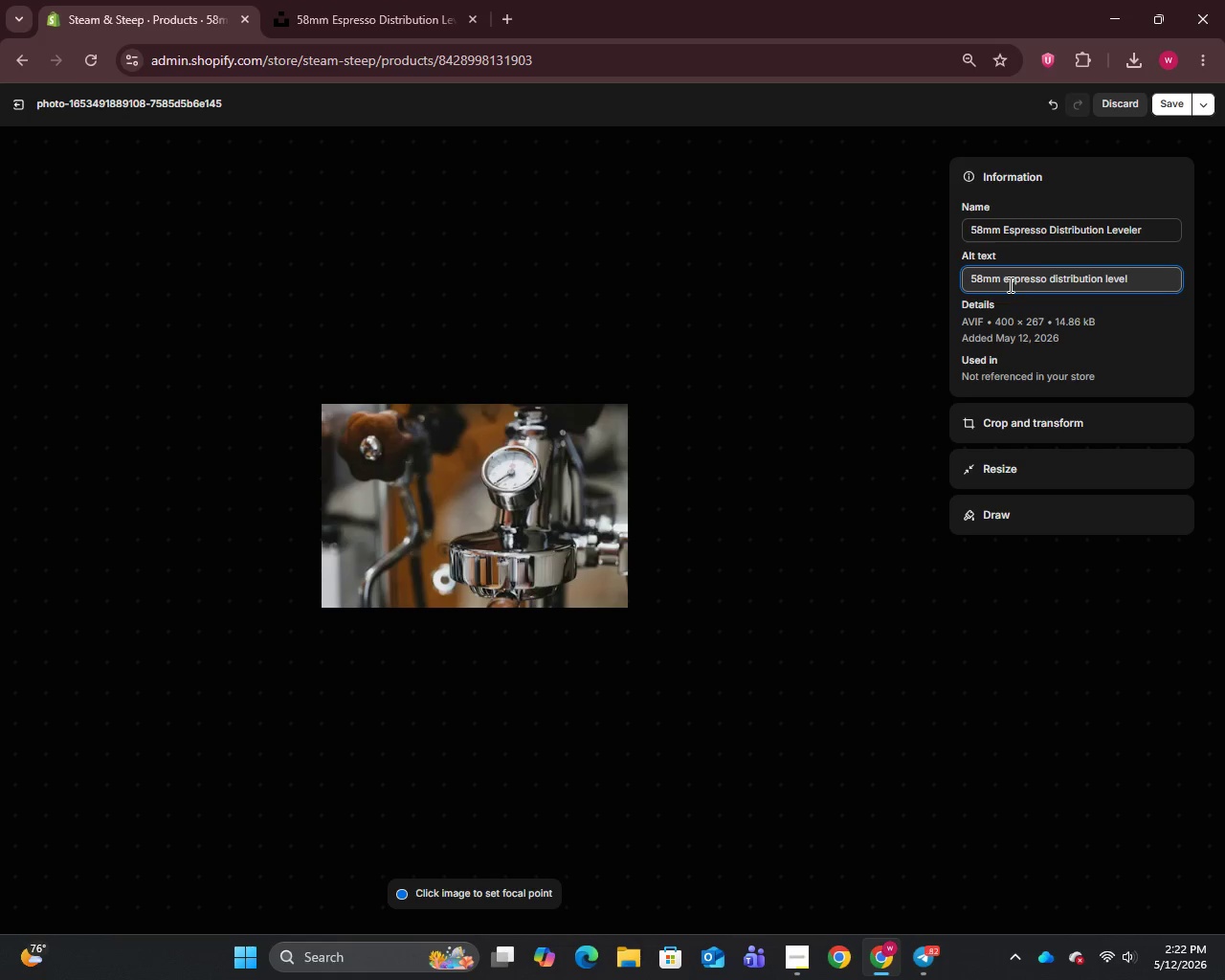 
type(er with three-leaf base for a level even puck surface)
 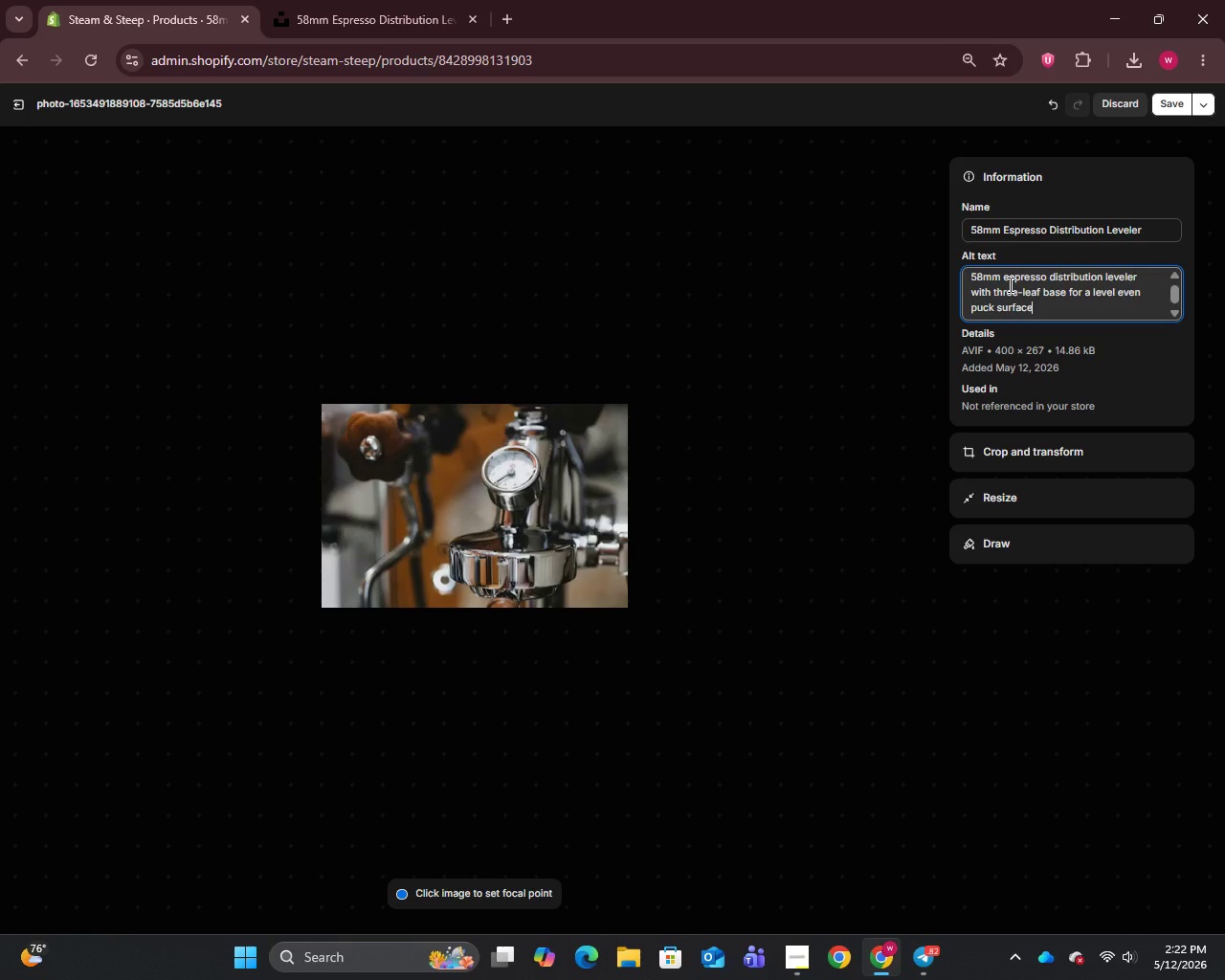 
wait(8.31)
 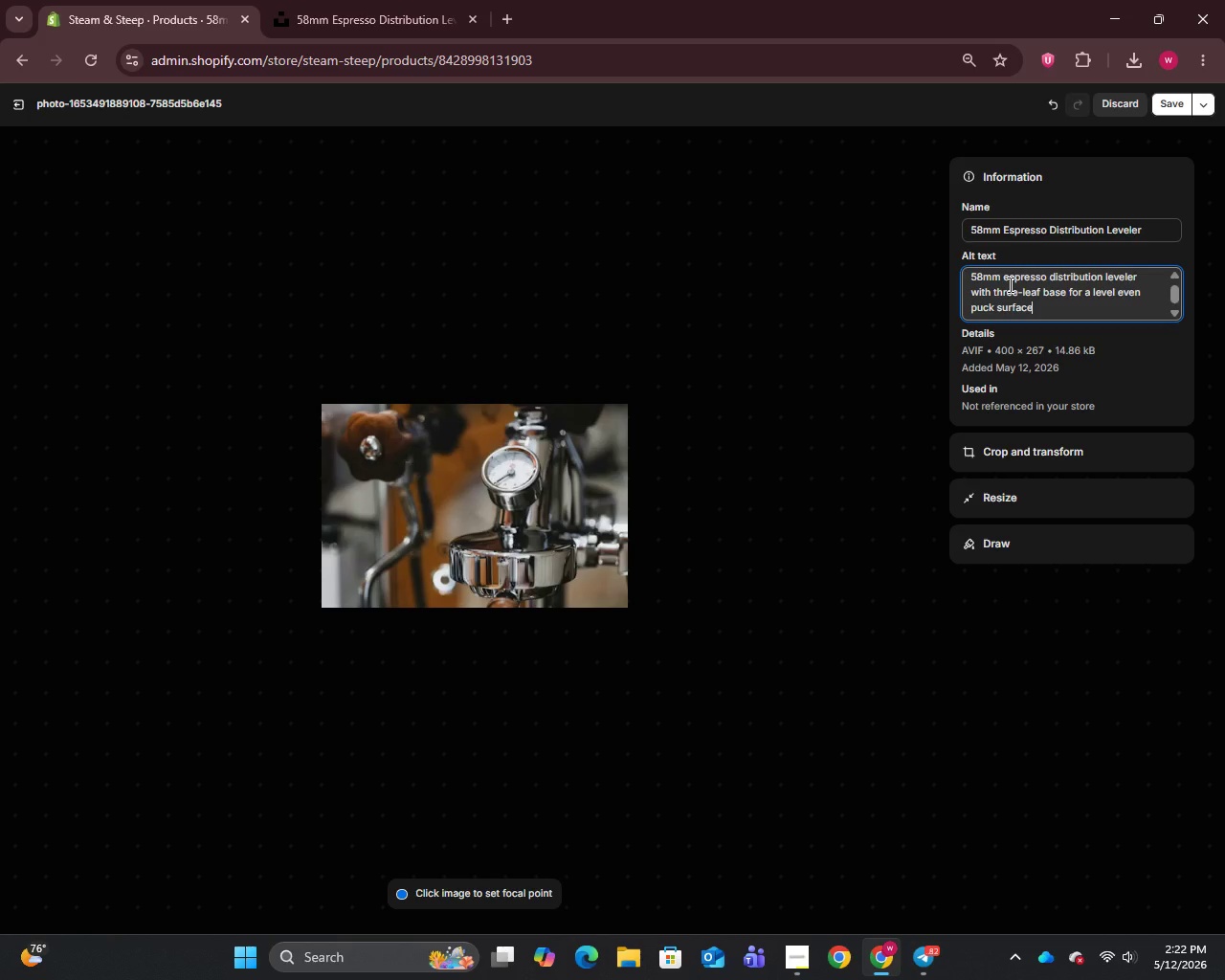 
left_click([14, 103])
 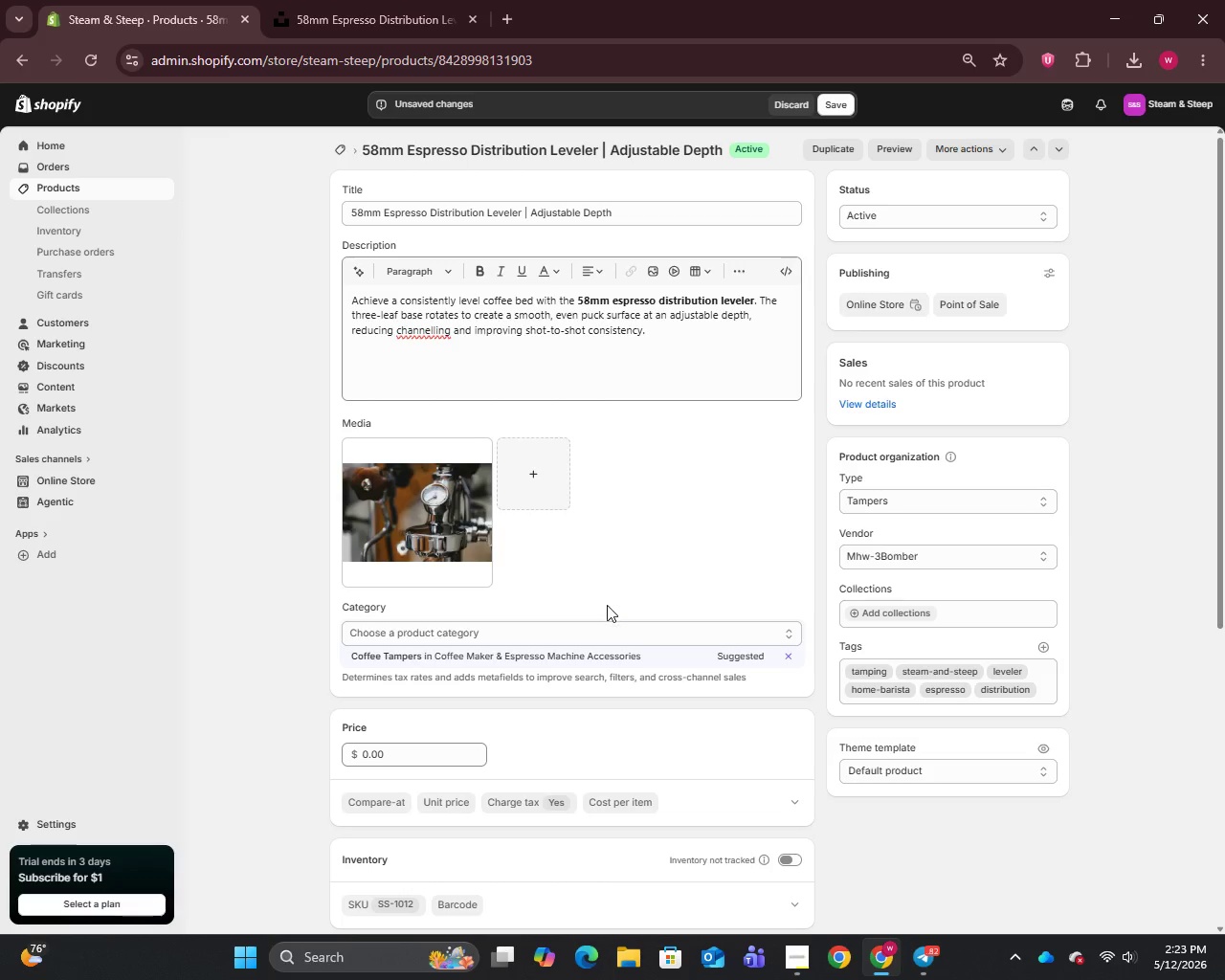 
scroll: coordinate [791, 739], scroll_direction: down, amount: 16.0
 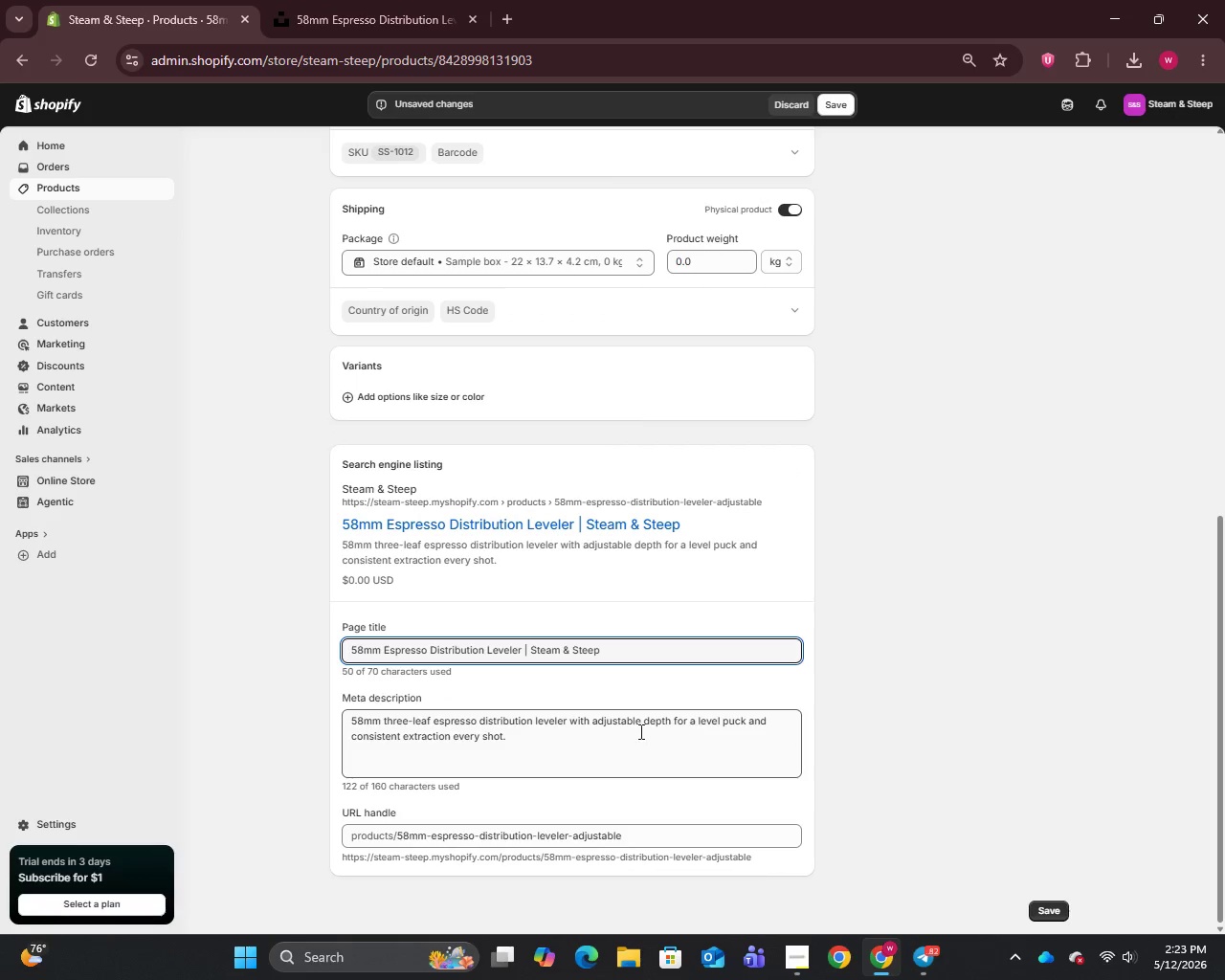 
left_click([625, 733])
 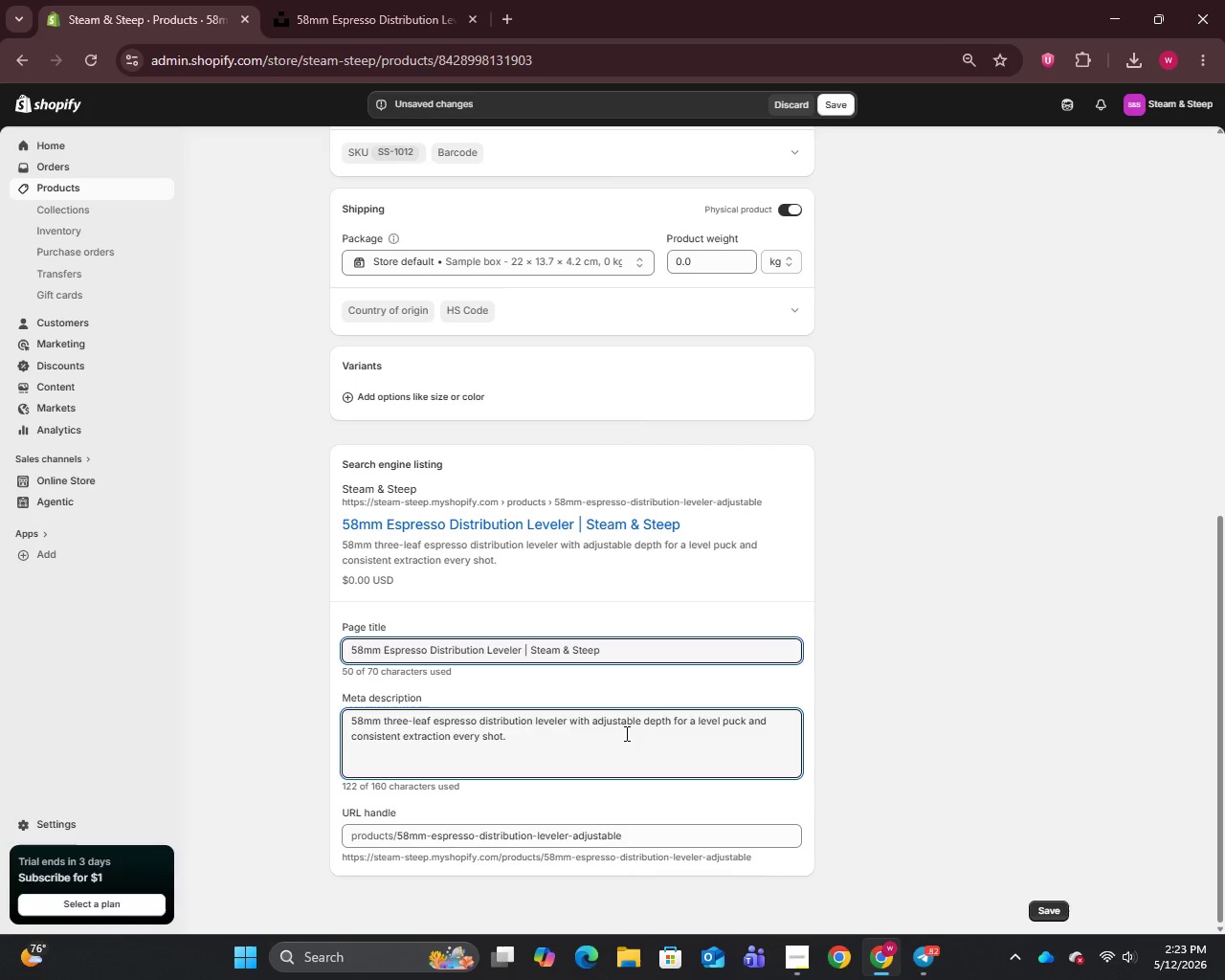 
scroll: coordinate [625, 733], scroll_direction: up, amount: 8.0
 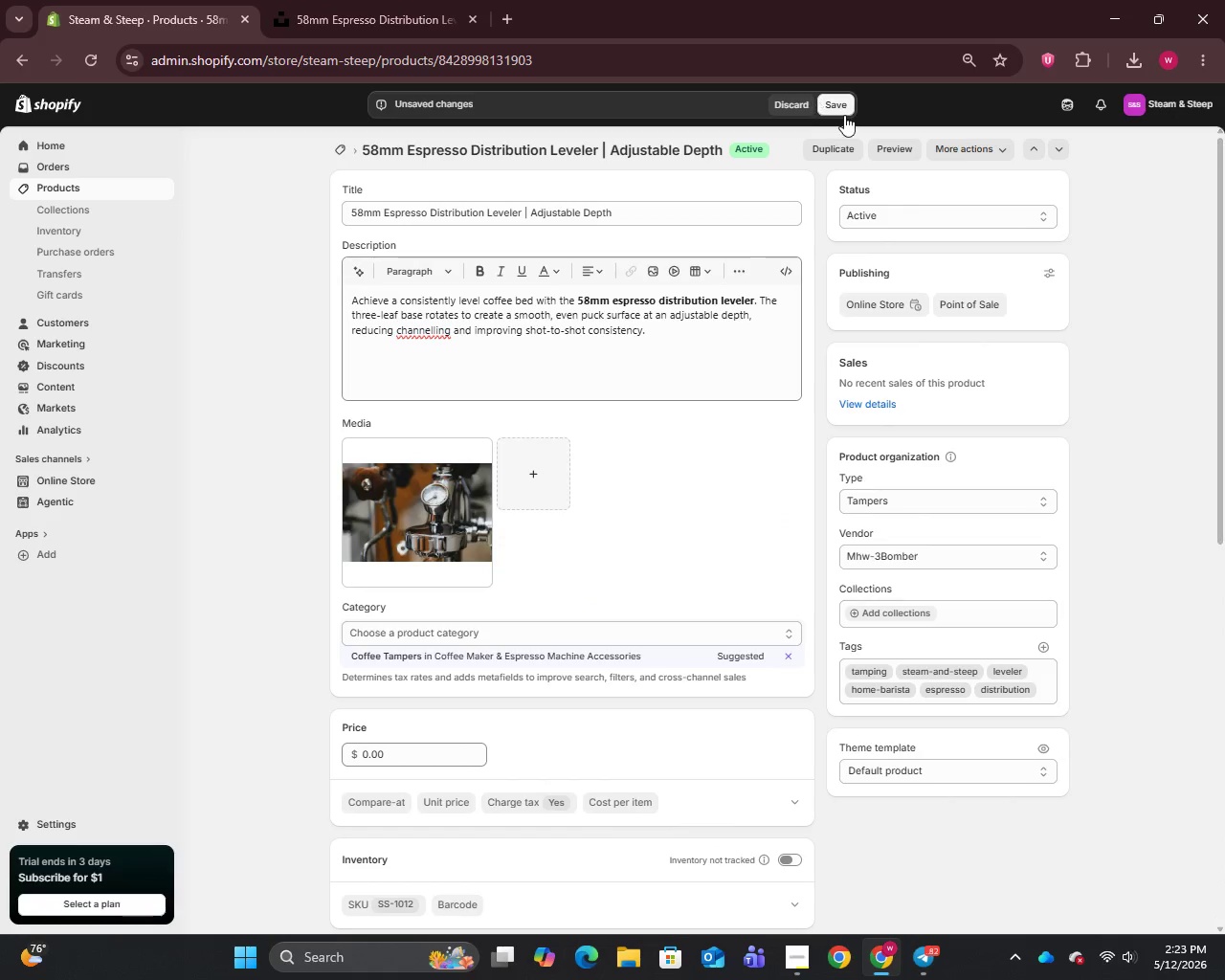 
left_click([844, 115])
 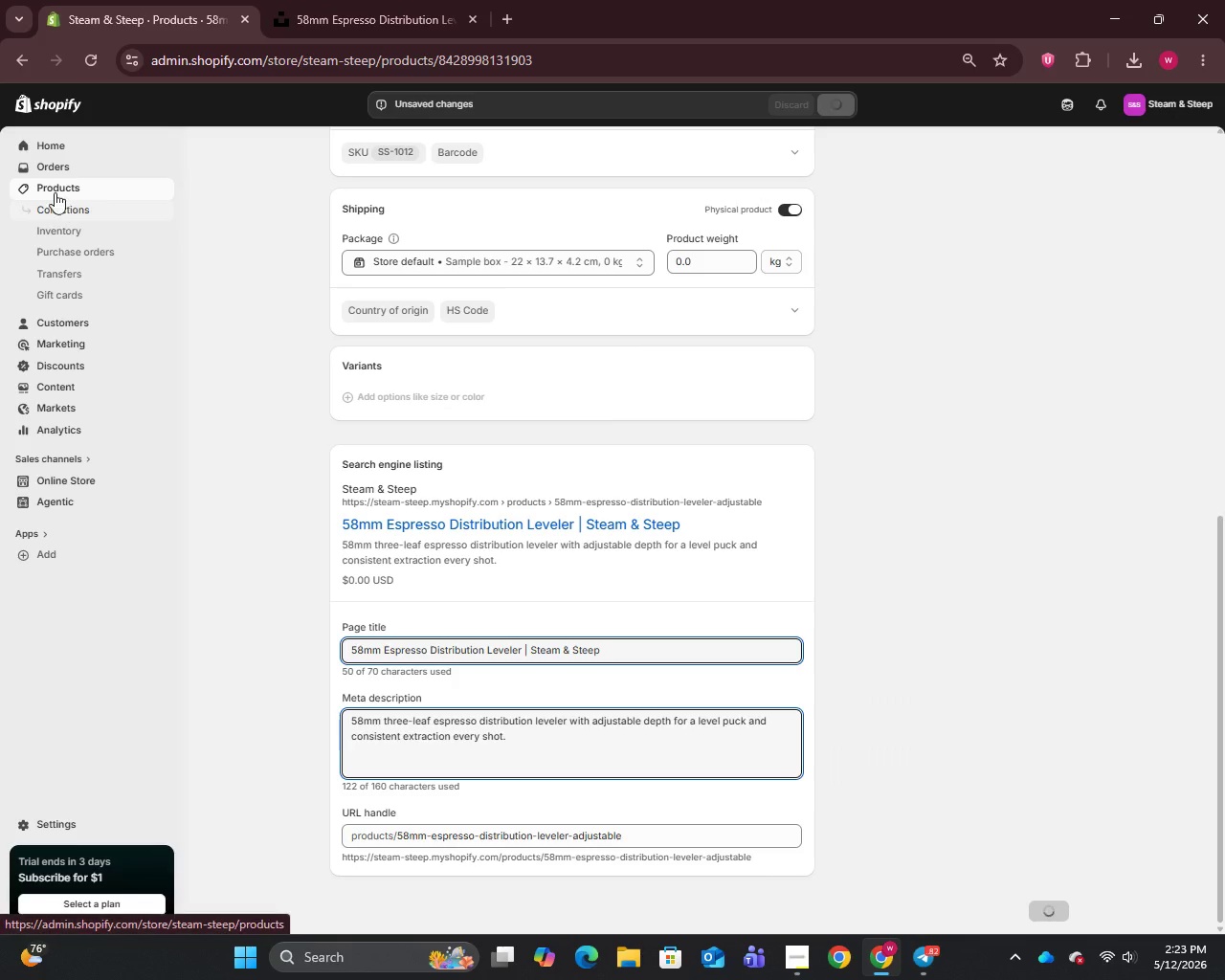 
left_click([51, 189])
 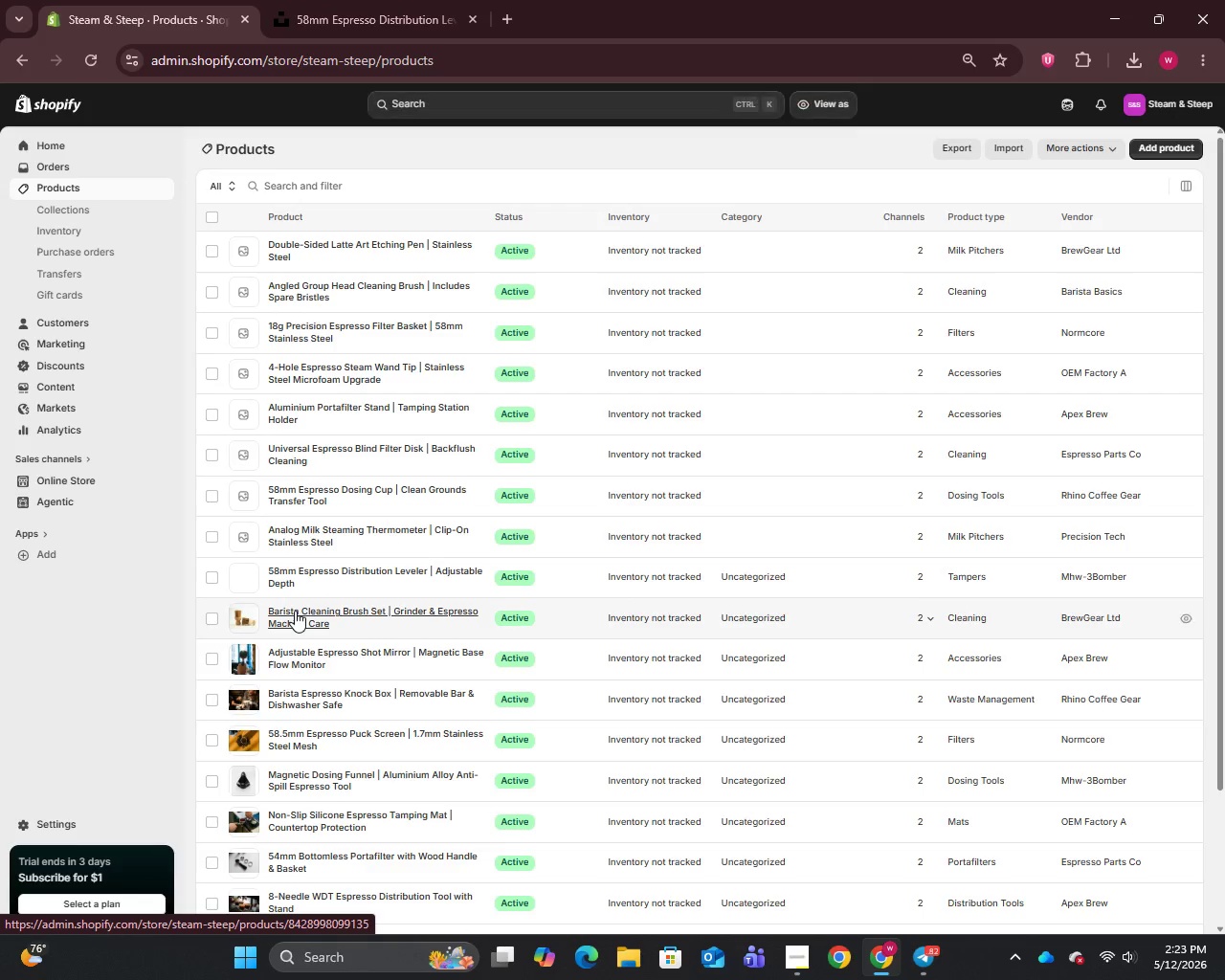 
left_click([280, 546])
 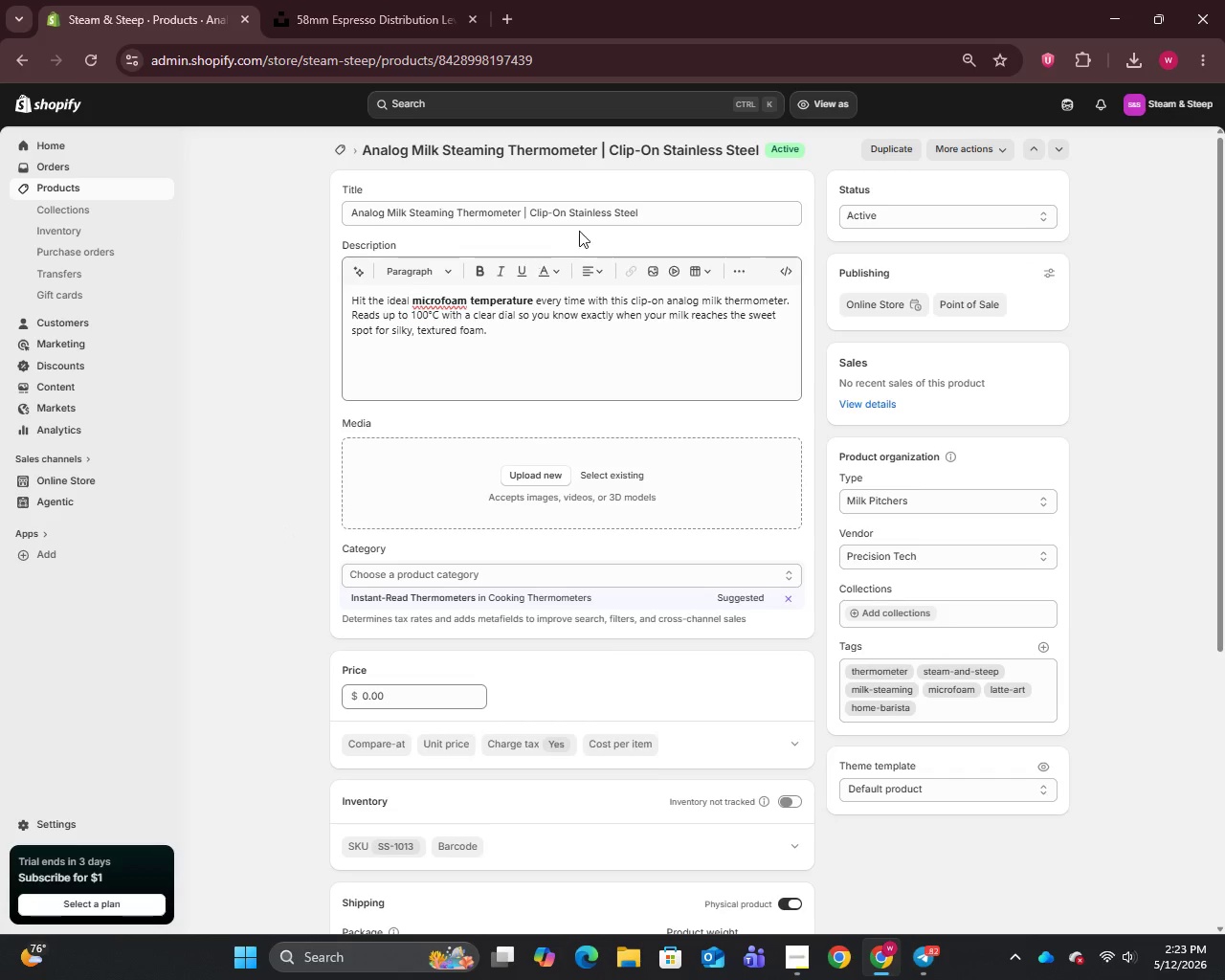 
left_click_drag(start_coordinate=[523, 212], to_coordinate=[293, 230])
 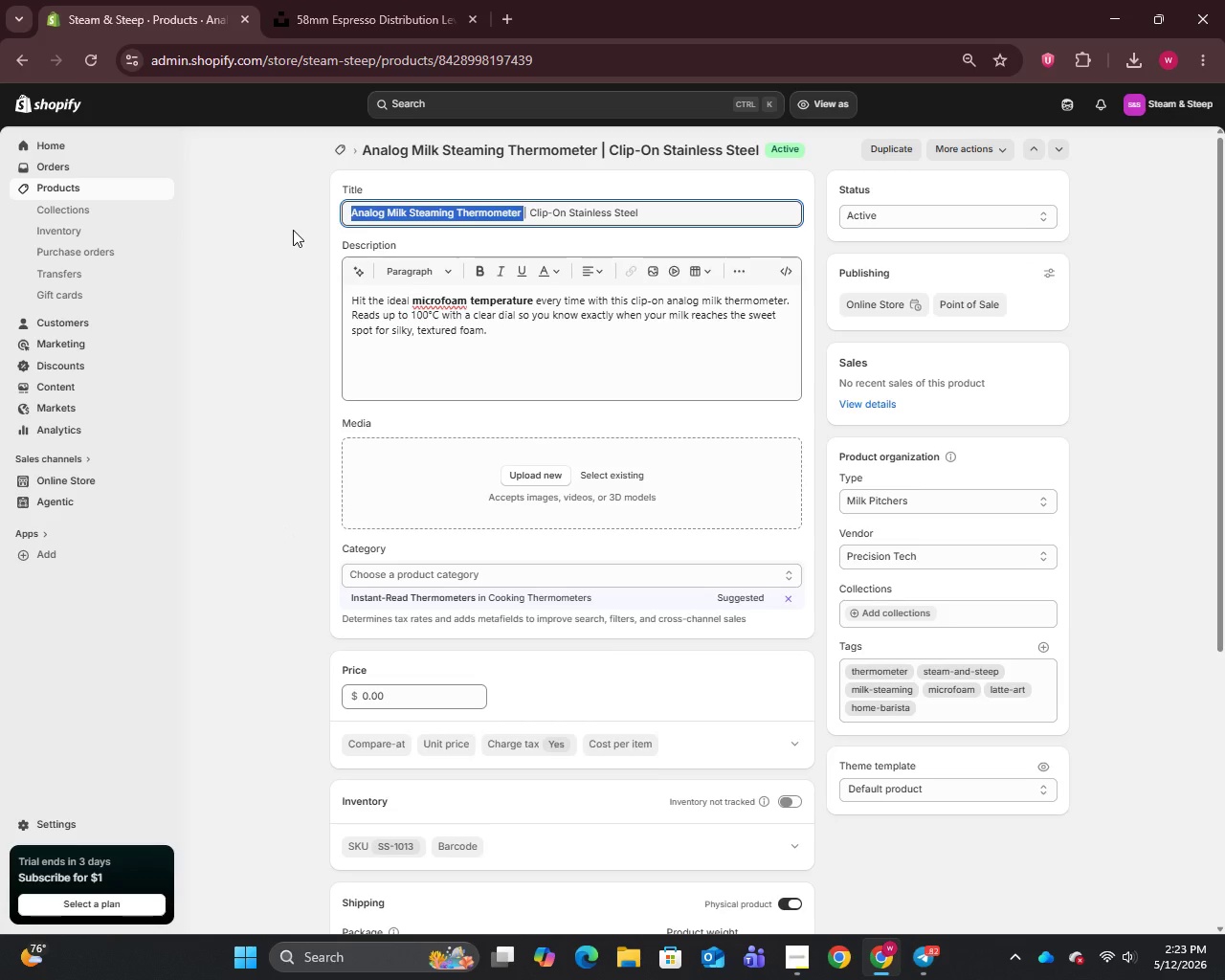 
key(Control+C)
 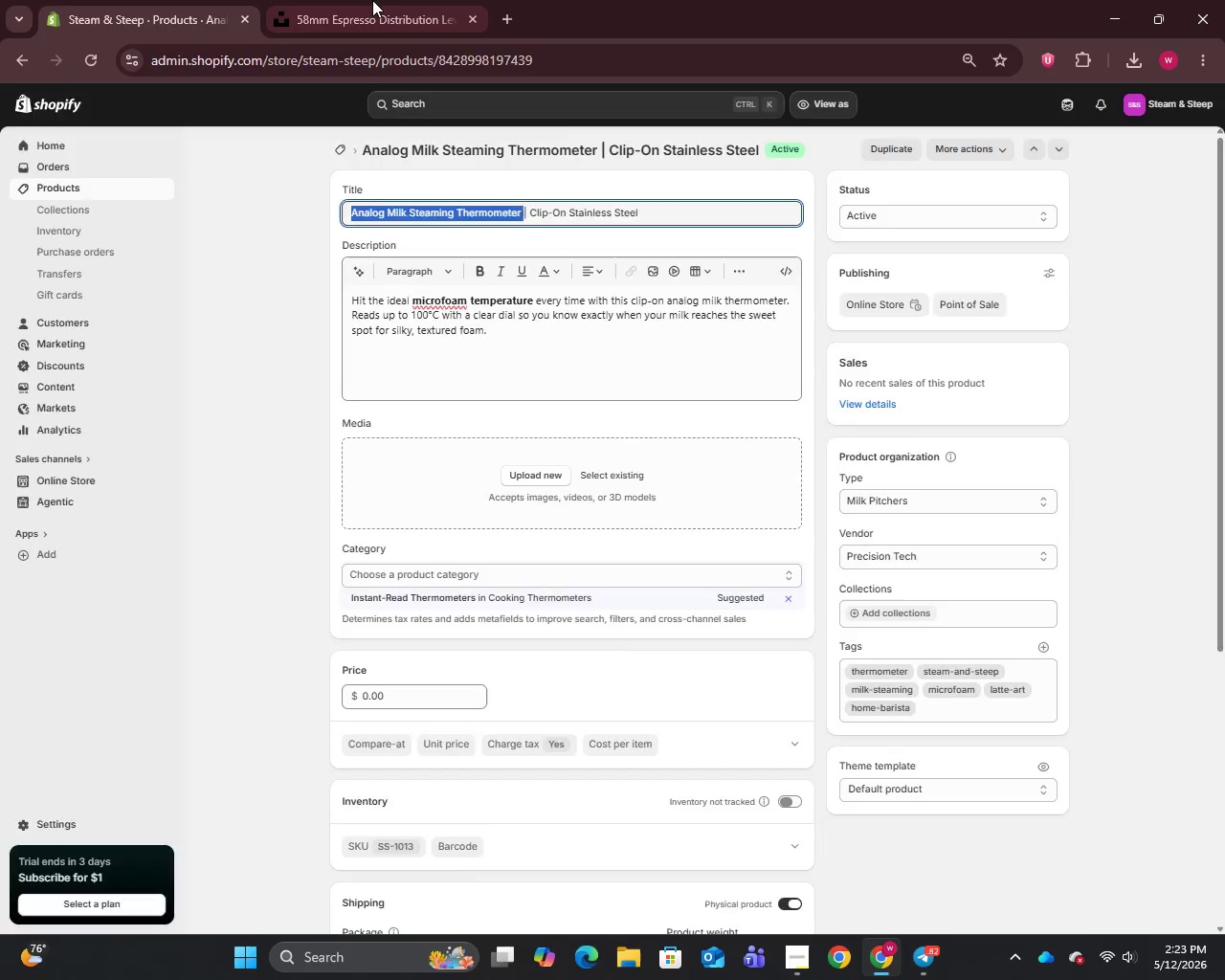 
left_click_drag(start_coordinate=[372, 0], to_coordinate=[370, 8])
 